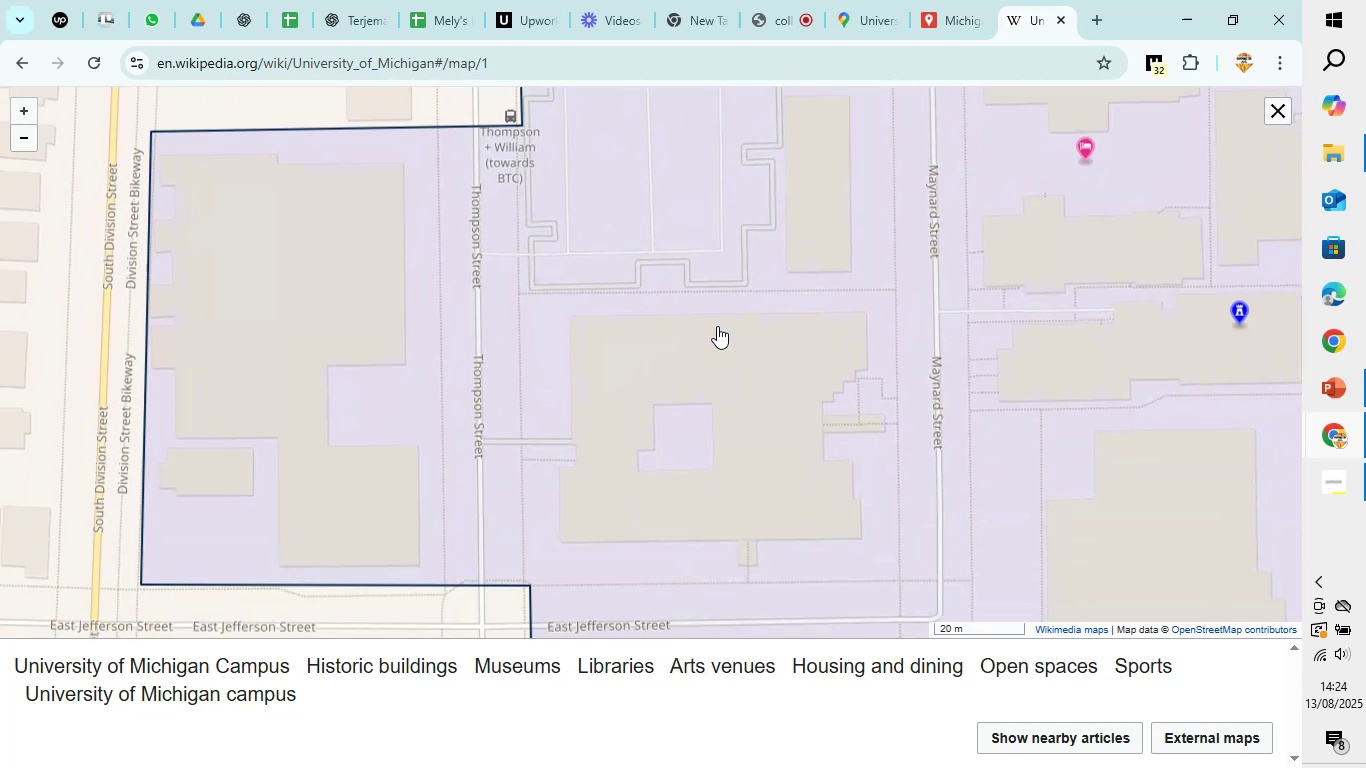 
scroll: coordinate [717, 326], scroll_direction: down, amount: 6.0
 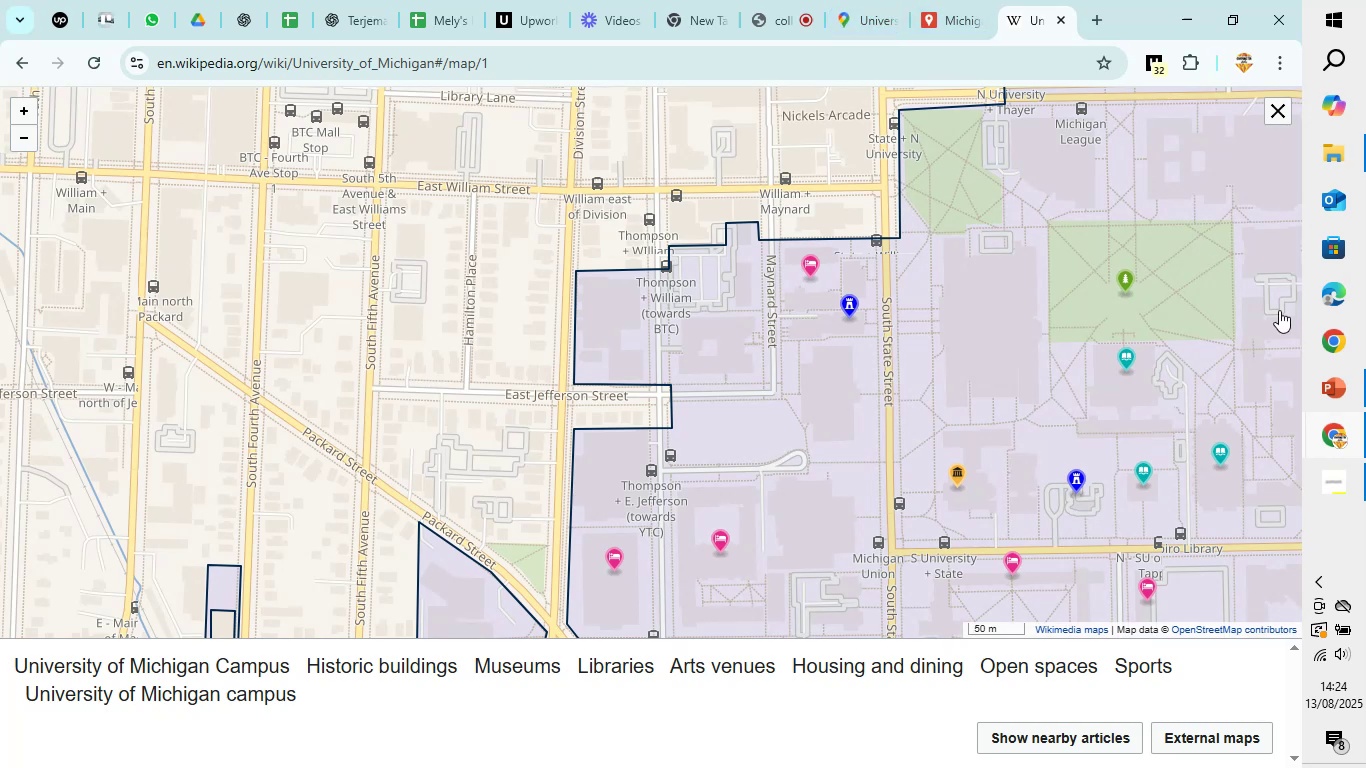 
left_click([1271, 375])
 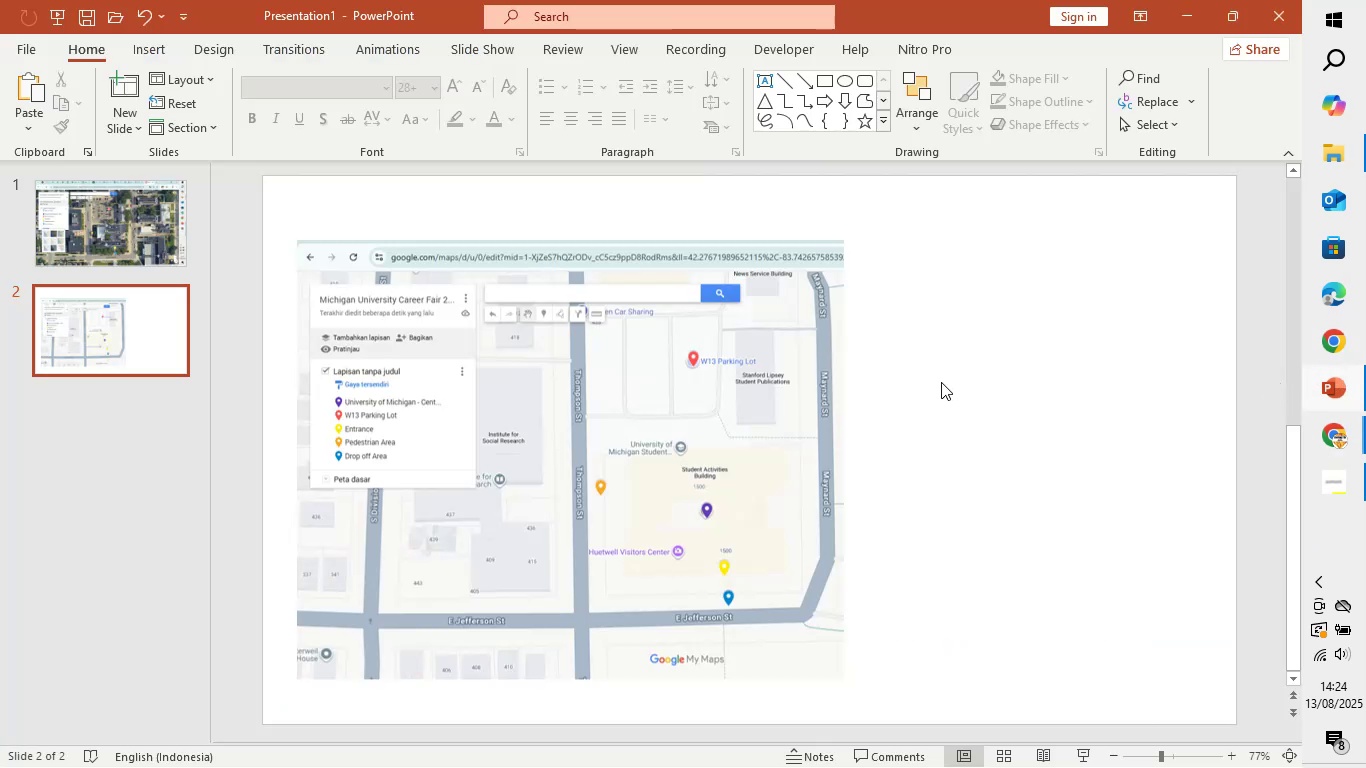 
scroll: coordinate [924, 460], scroll_direction: down, amount: 3.0
 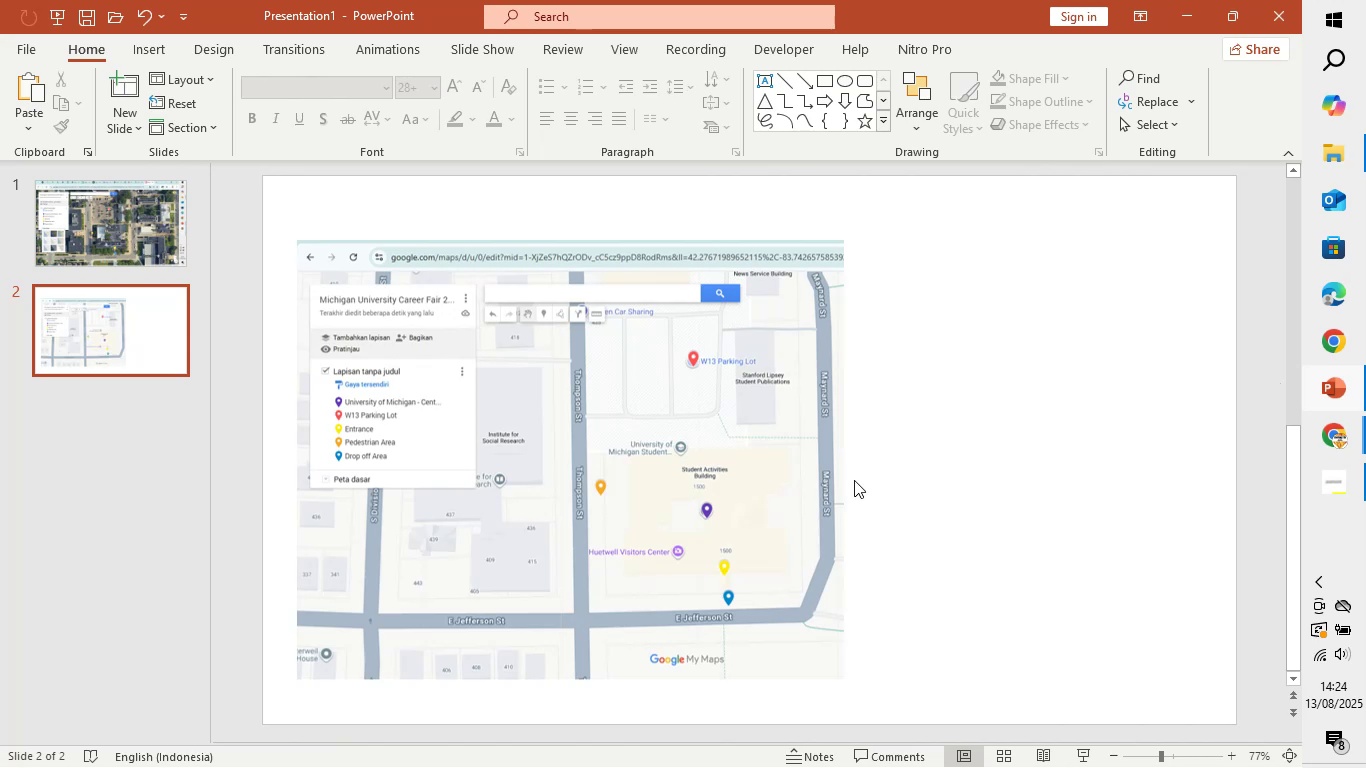 
wait(5.46)
 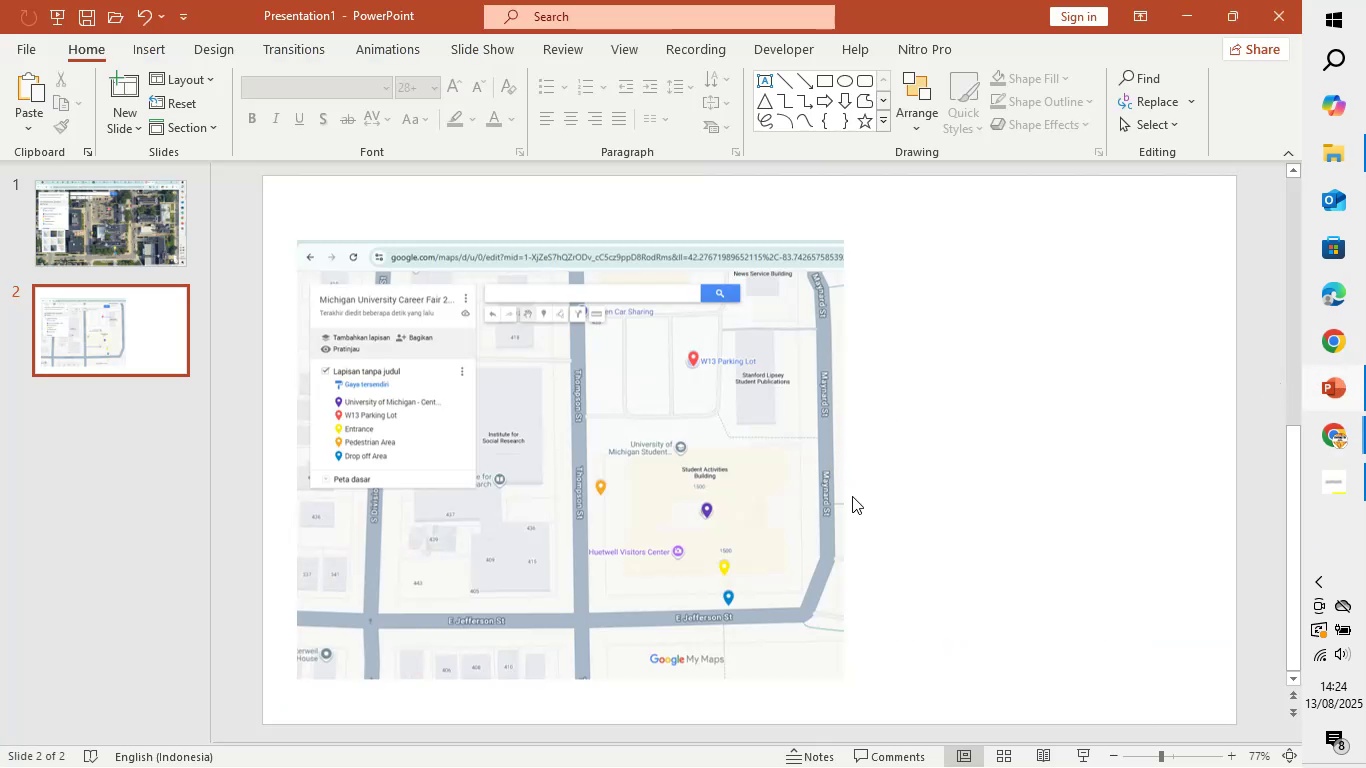 
left_click([705, 432])
 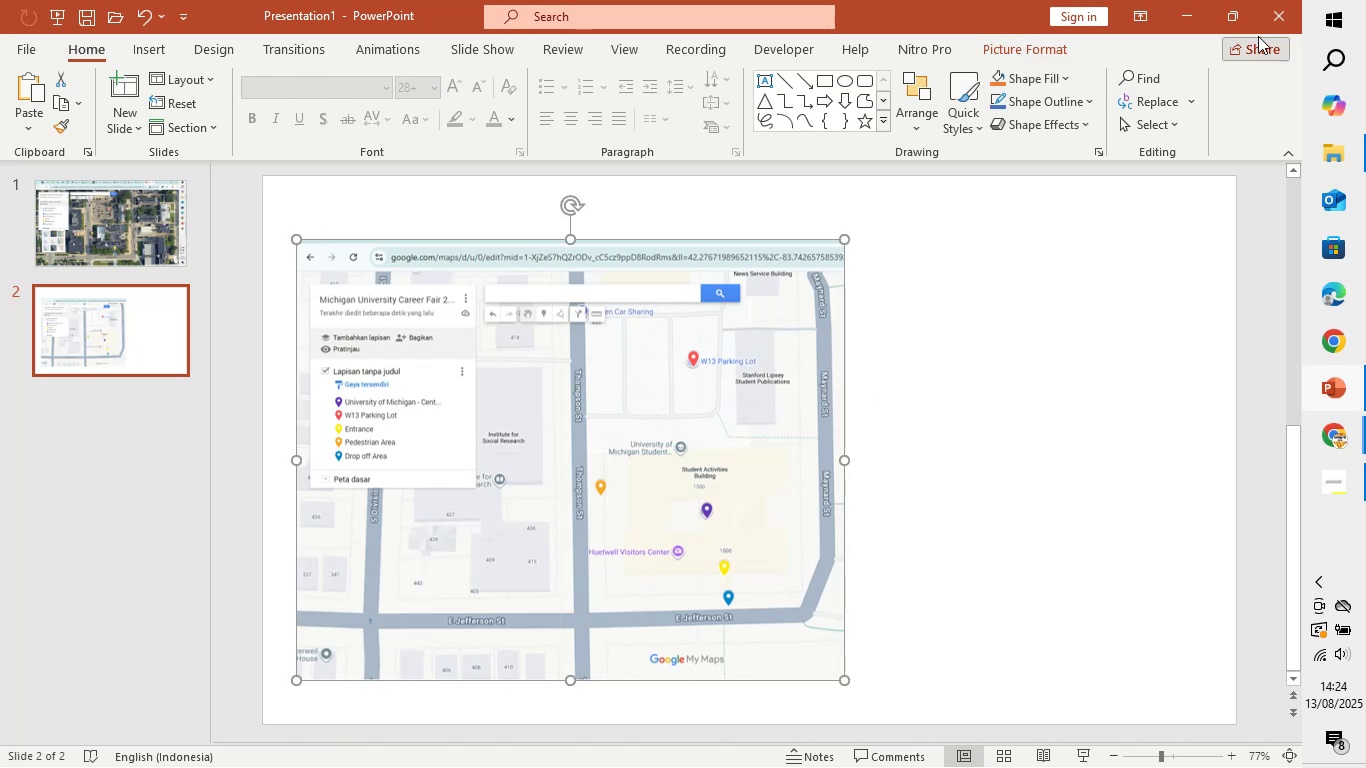 
left_click([1063, 51])
 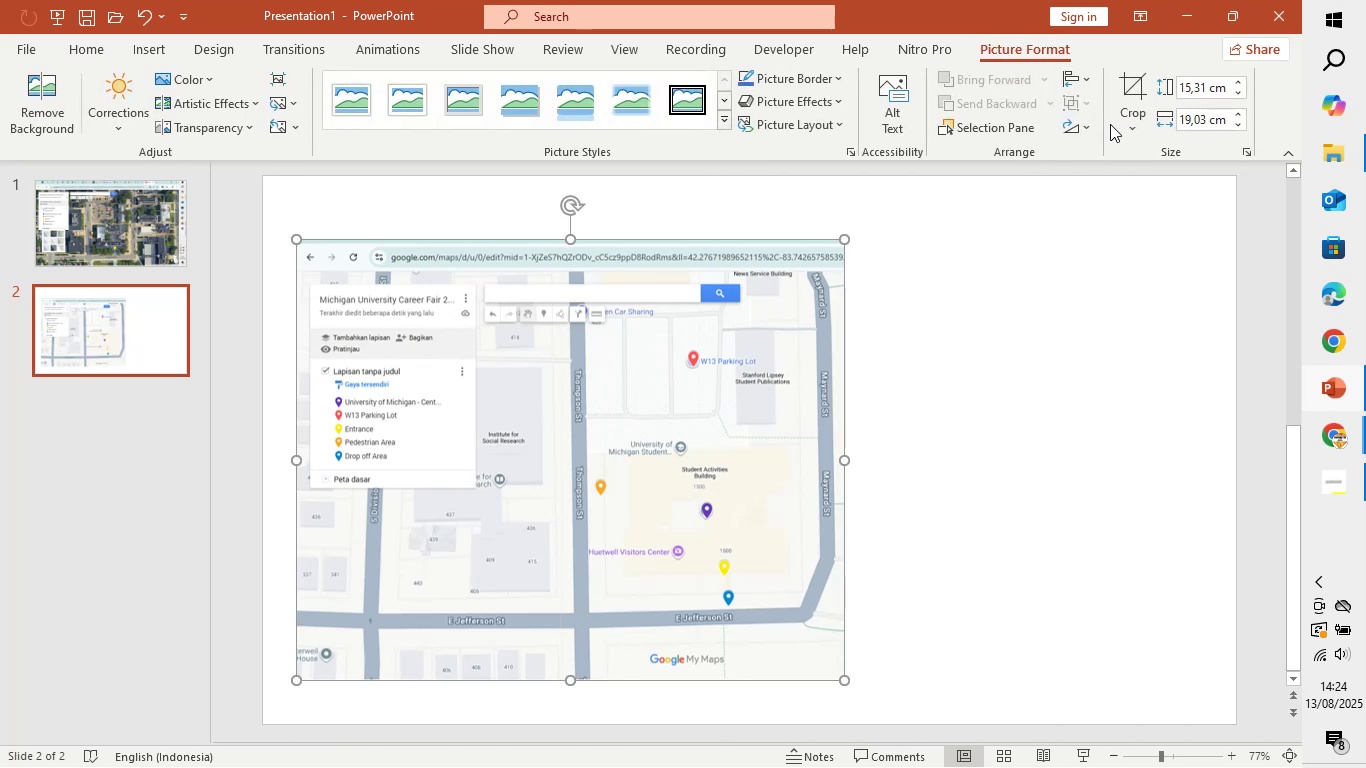 
left_click([1133, 89])
 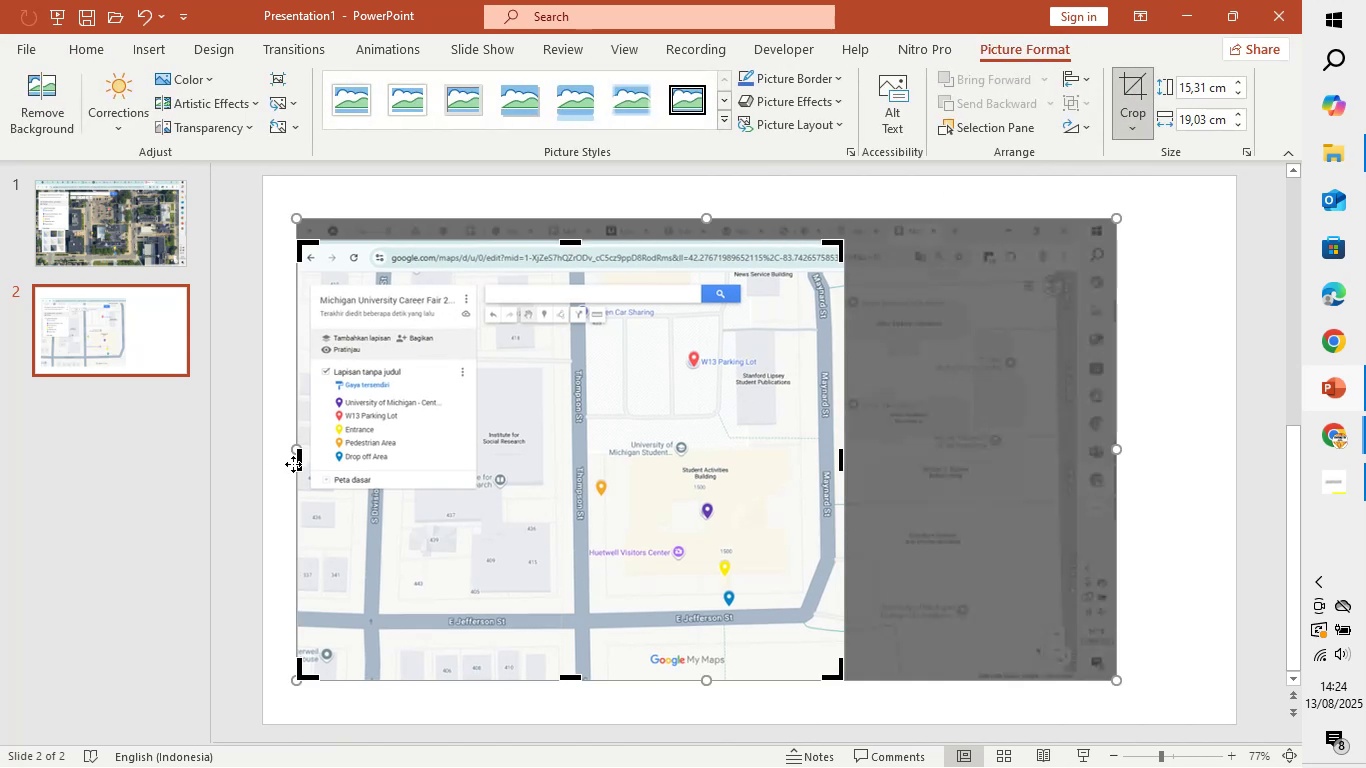 
left_click_drag(start_coordinate=[301, 456], to_coordinate=[505, 495])
 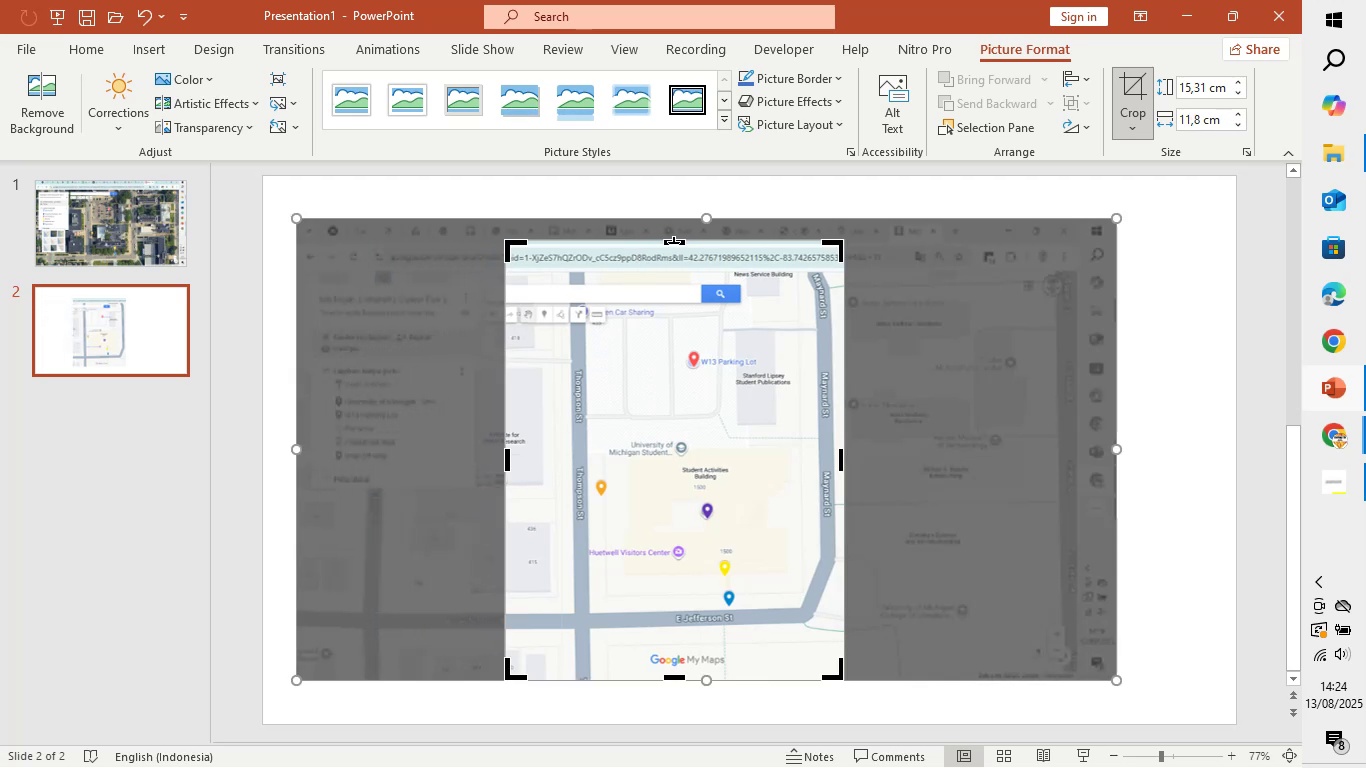 
left_click_drag(start_coordinate=[675, 241], to_coordinate=[679, 324])
 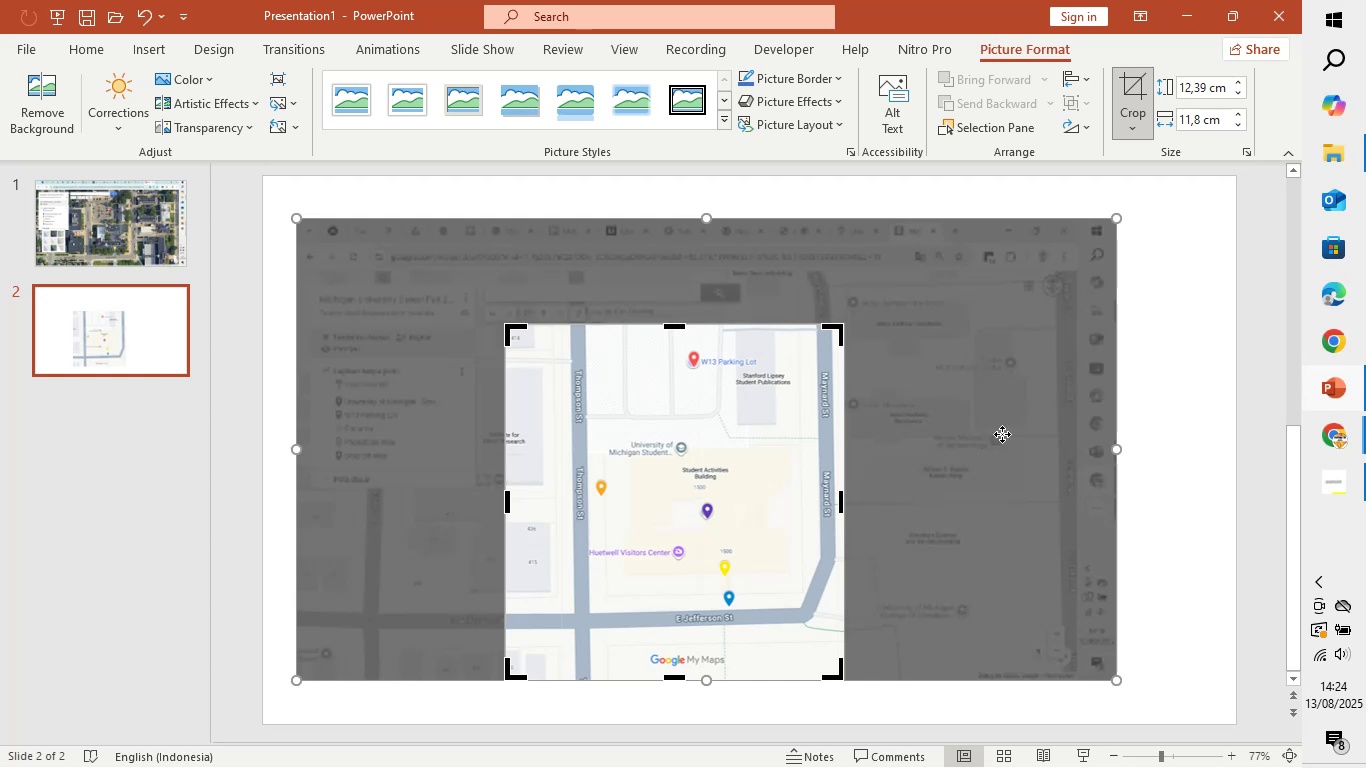 
wait(5.12)
 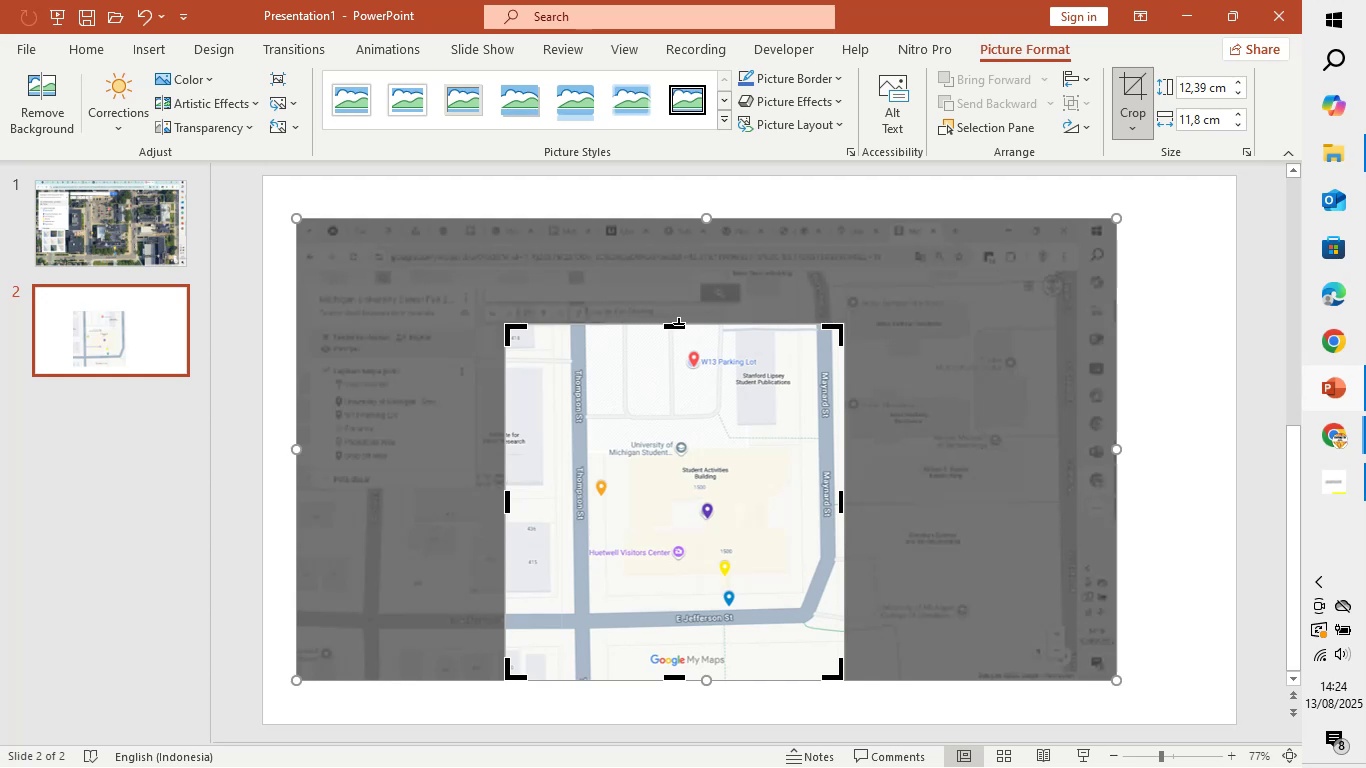 
left_click_drag(start_coordinate=[841, 502], to_coordinate=[889, 521])
 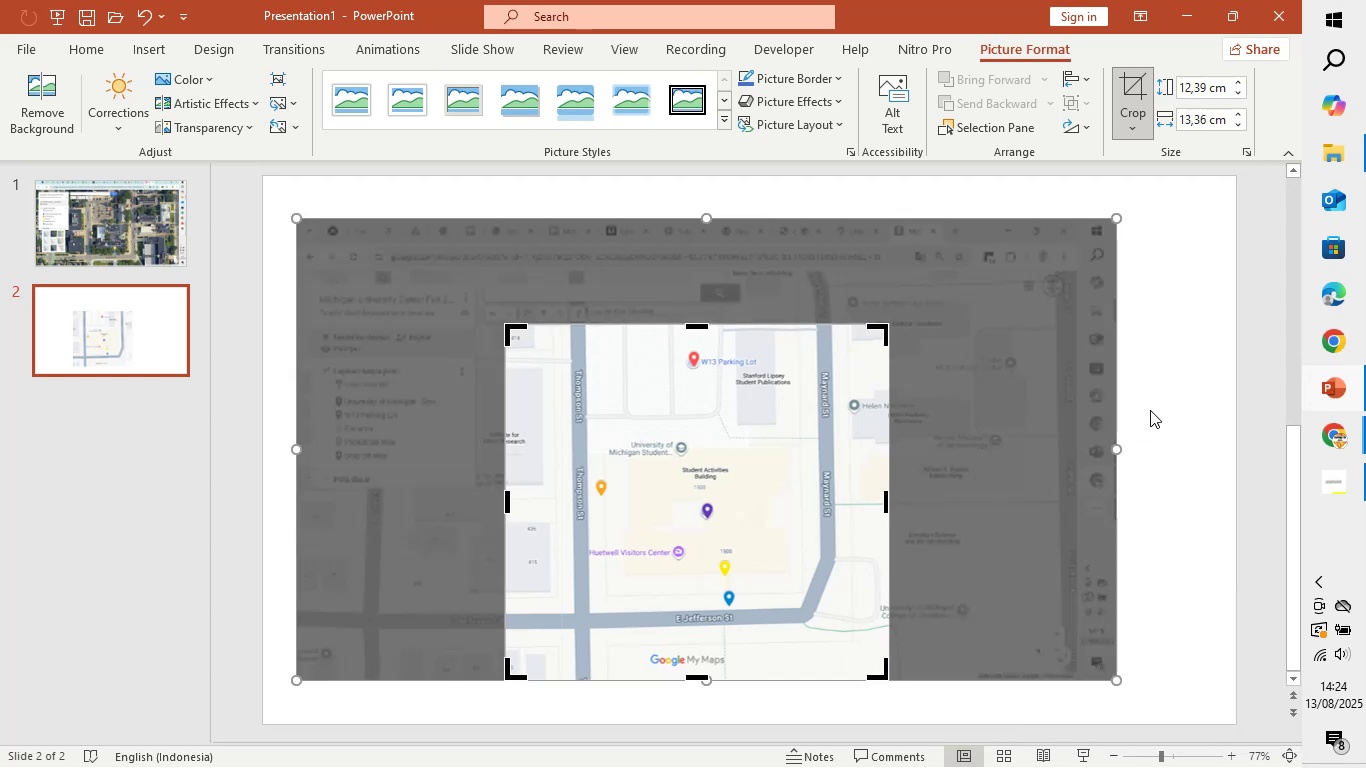 
left_click([1150, 410])
 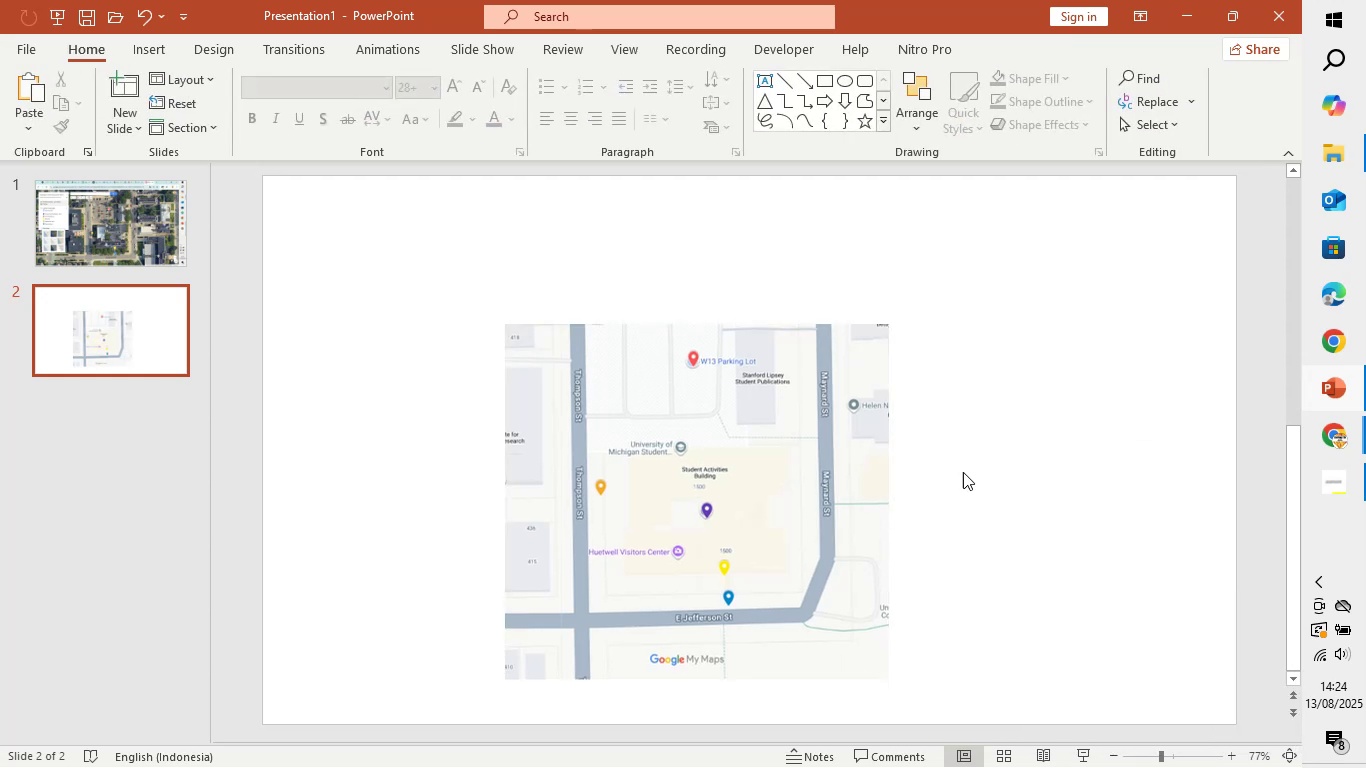 
left_click([810, 500])
 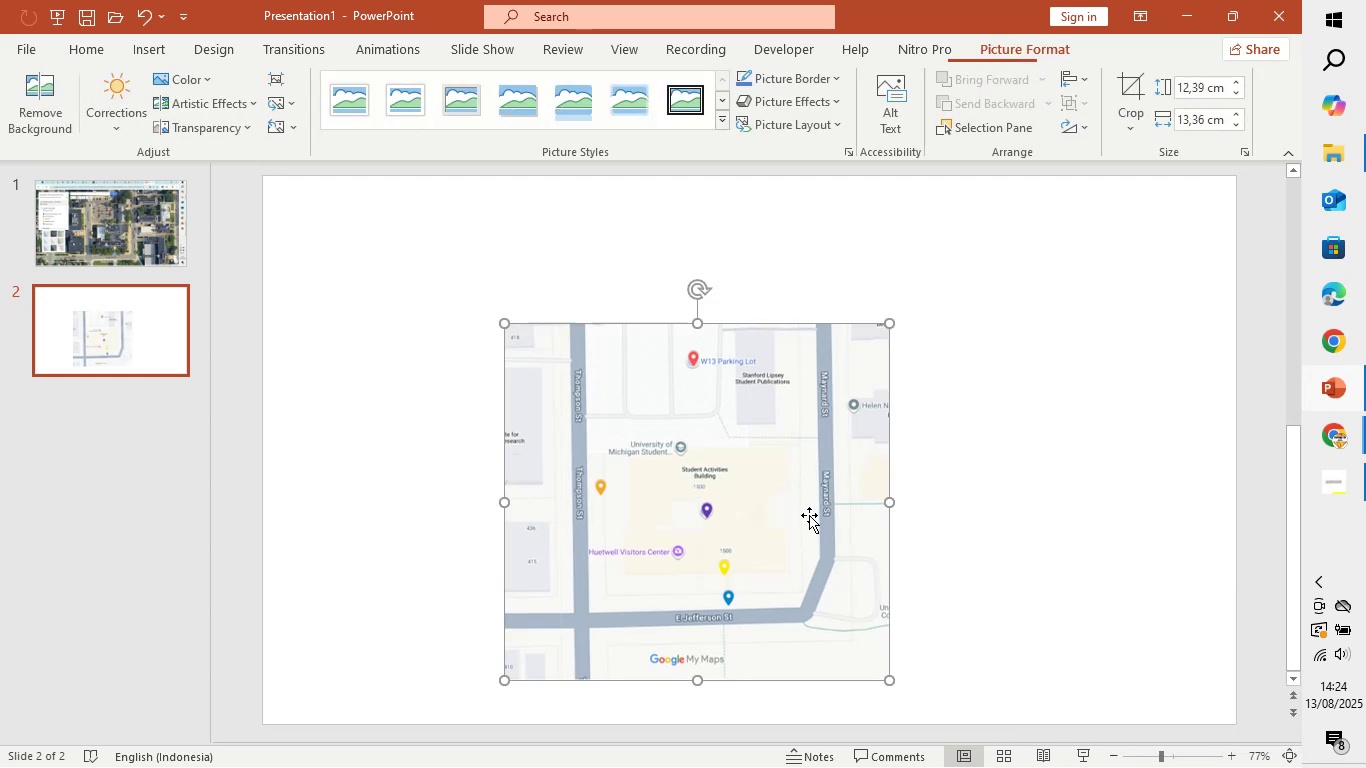 
left_click_drag(start_coordinate=[809, 530], to_coordinate=[633, 426])
 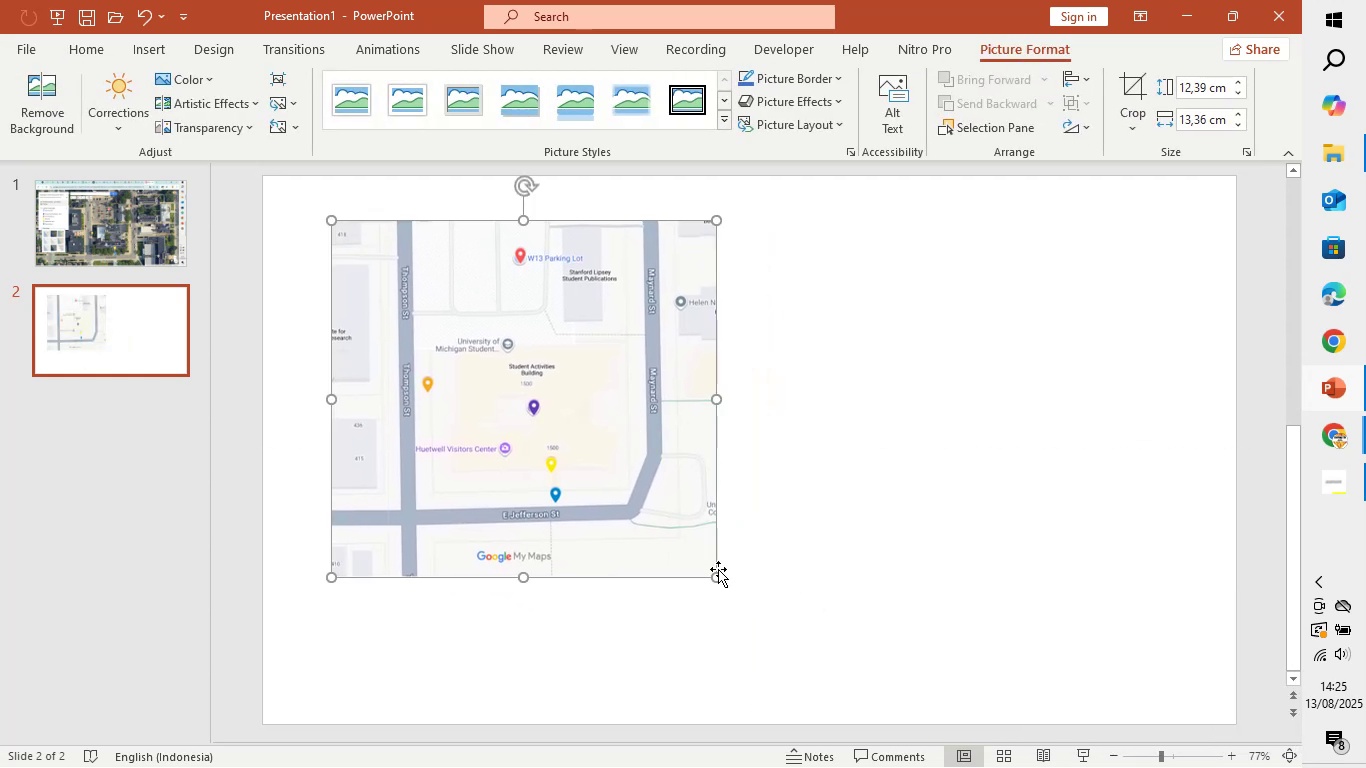 
left_click_drag(start_coordinate=[717, 574], to_coordinate=[839, 702])
 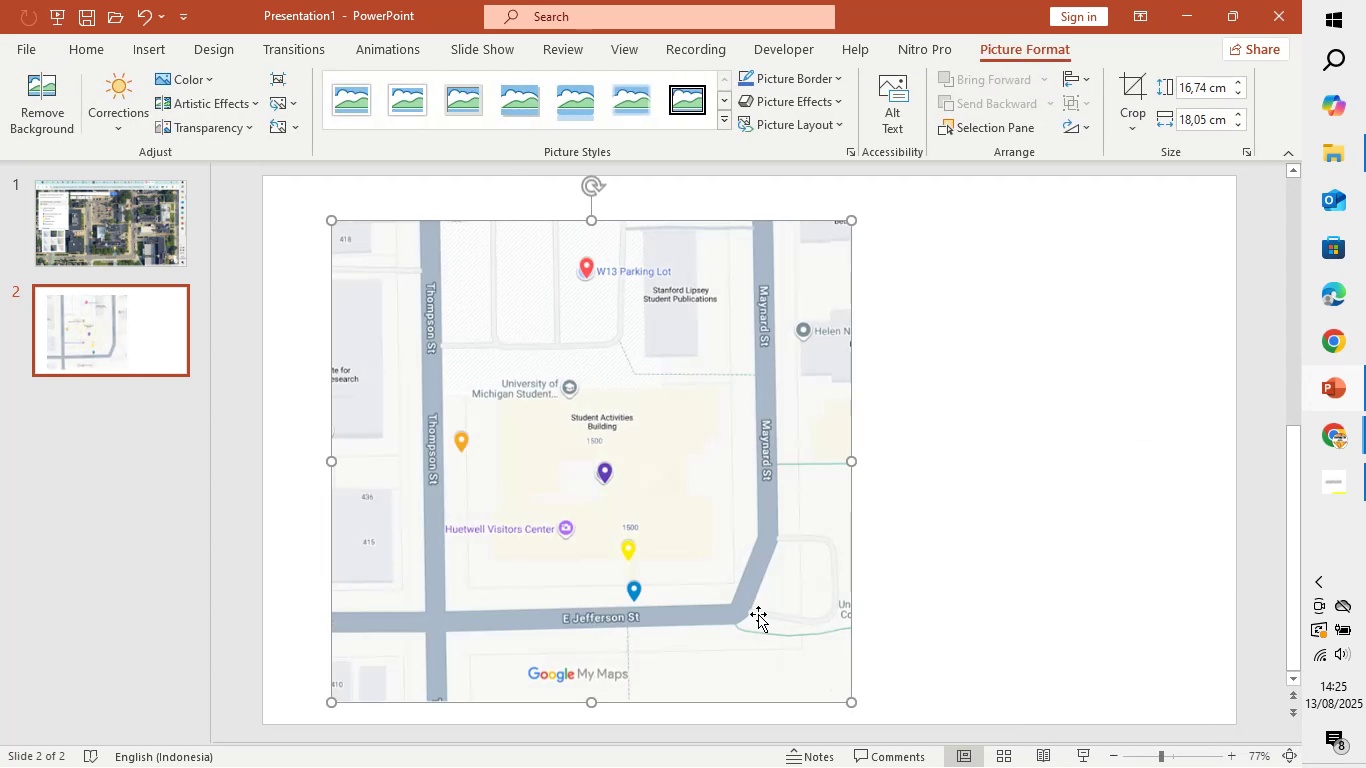 
left_click_drag(start_coordinate=[731, 572], to_coordinate=[660, 528])
 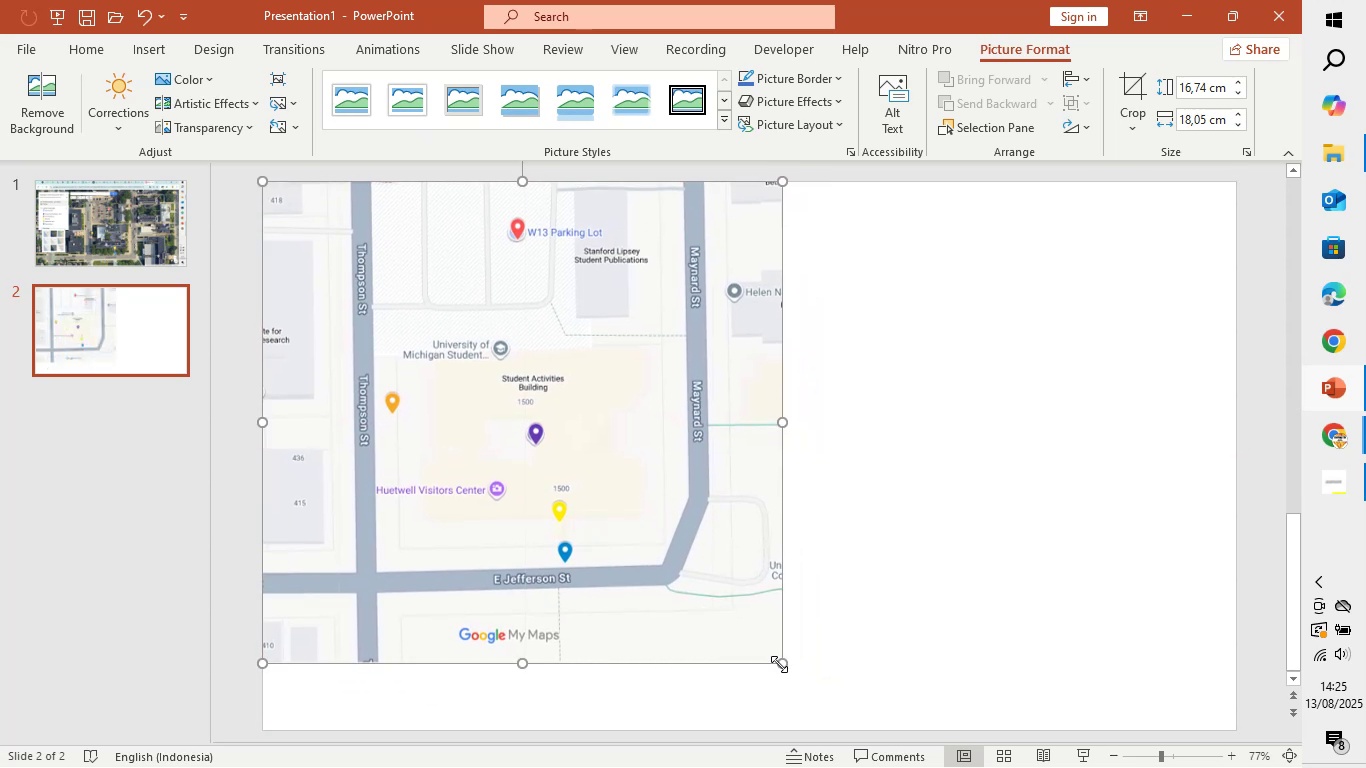 
left_click_drag(start_coordinate=[782, 661], to_coordinate=[824, 726])
 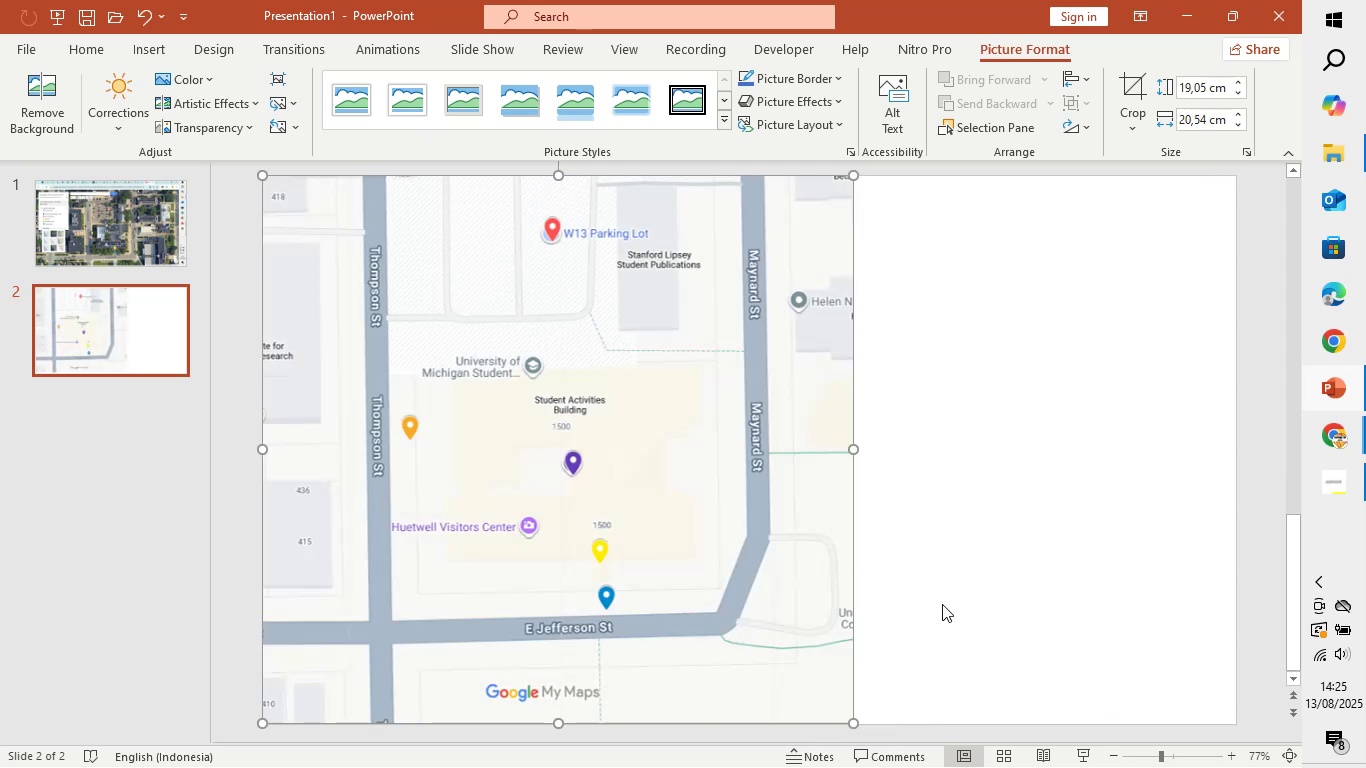 
left_click([942, 604])
 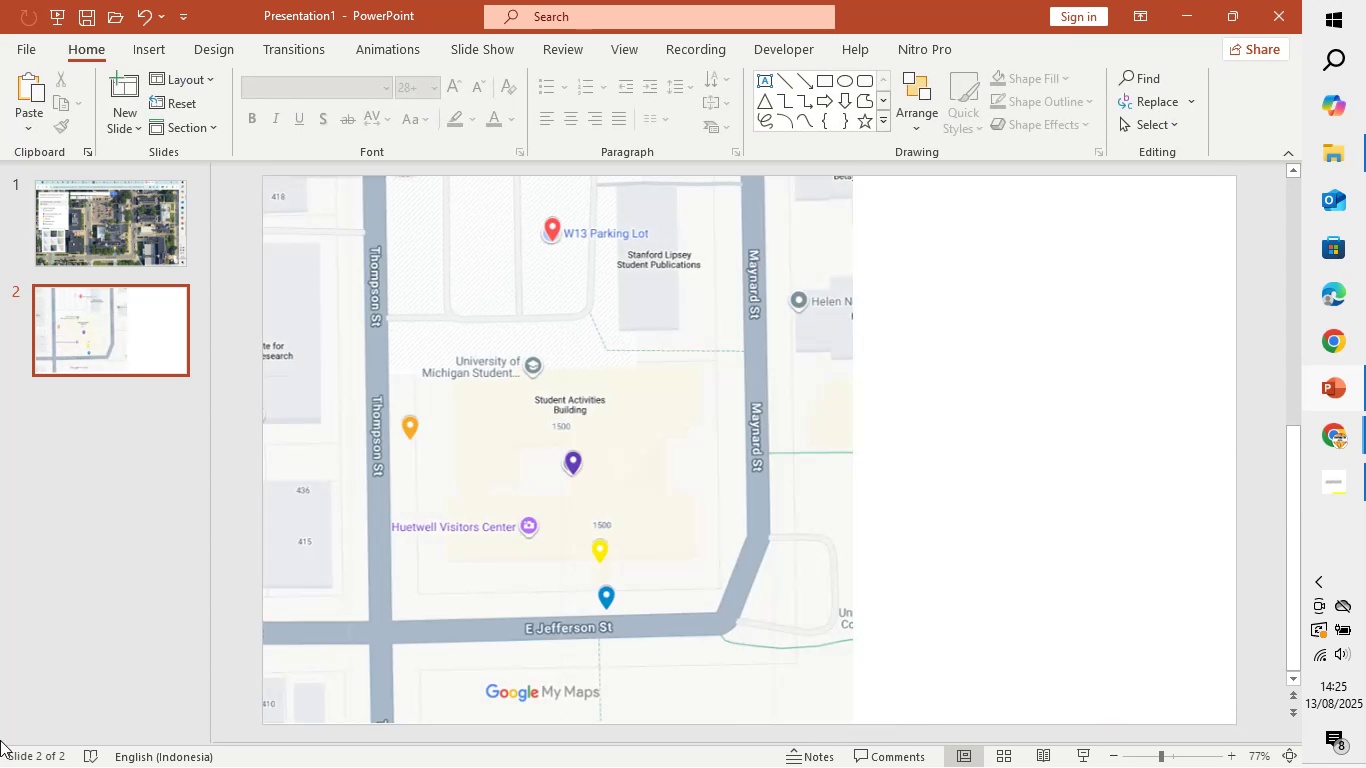 
left_click([591, 425])
 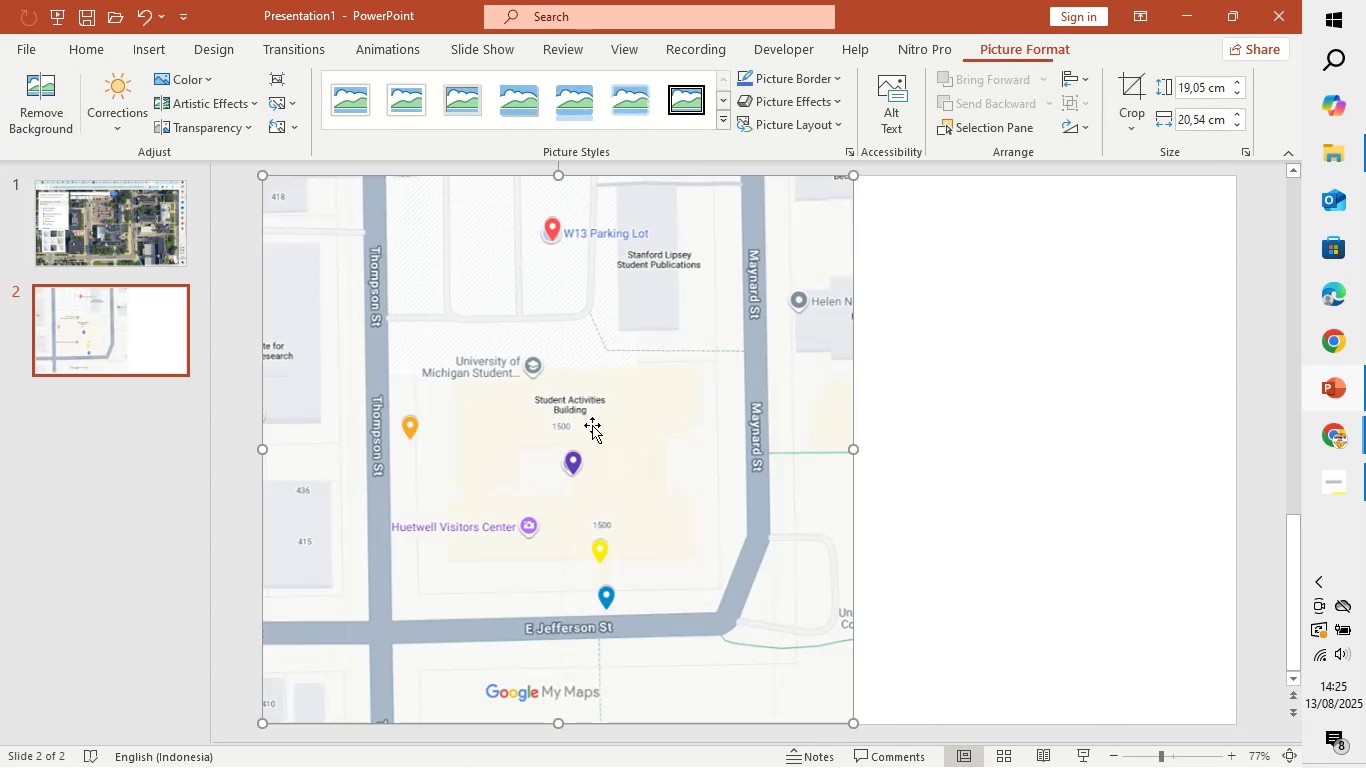 
hold_key(key=ControlLeft, duration=0.6)
scroll: coordinate [684, 429], scroll_direction: down, amount: 2.0
 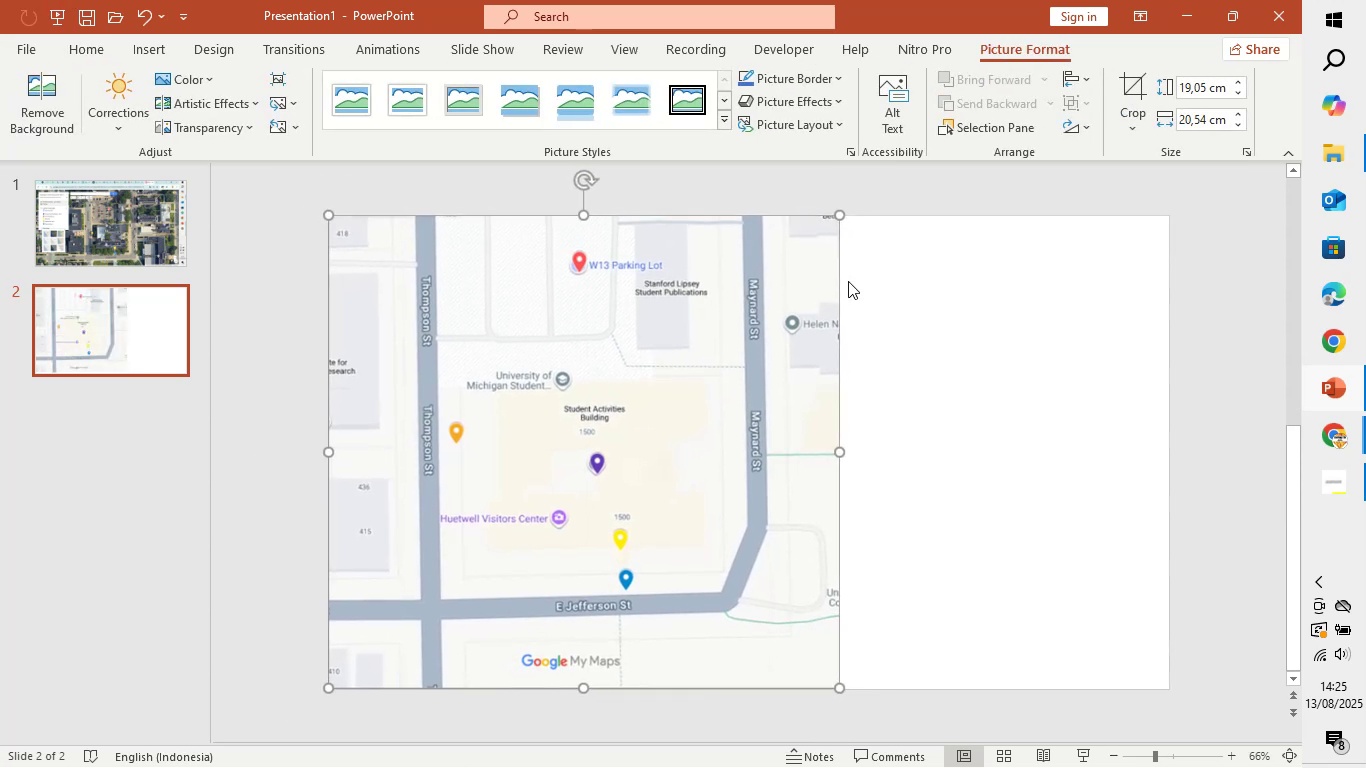 
hold_key(key=ShiftLeft, duration=1.5)
left_click_drag(start_coordinate=[839, 214], to_coordinate=[797, 248])
 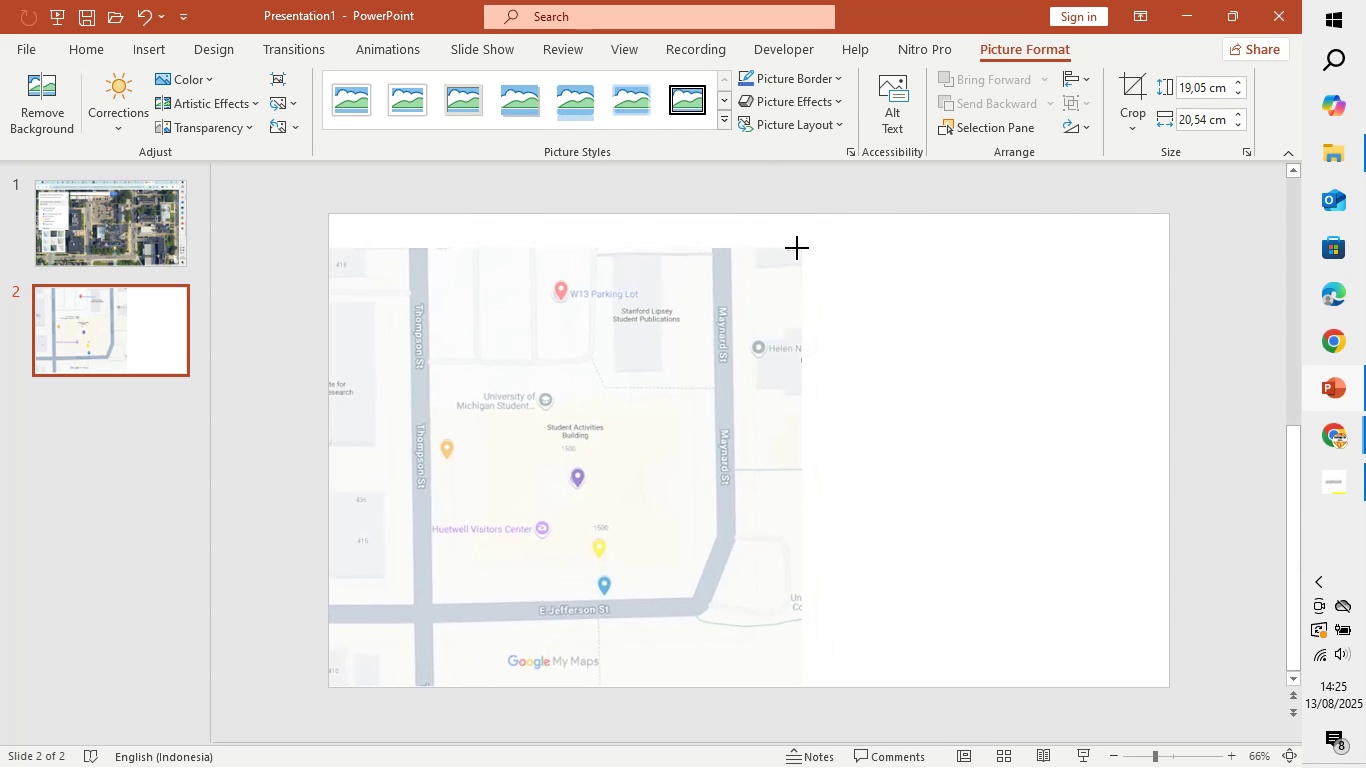 
key(Shift+ShiftLeft)
 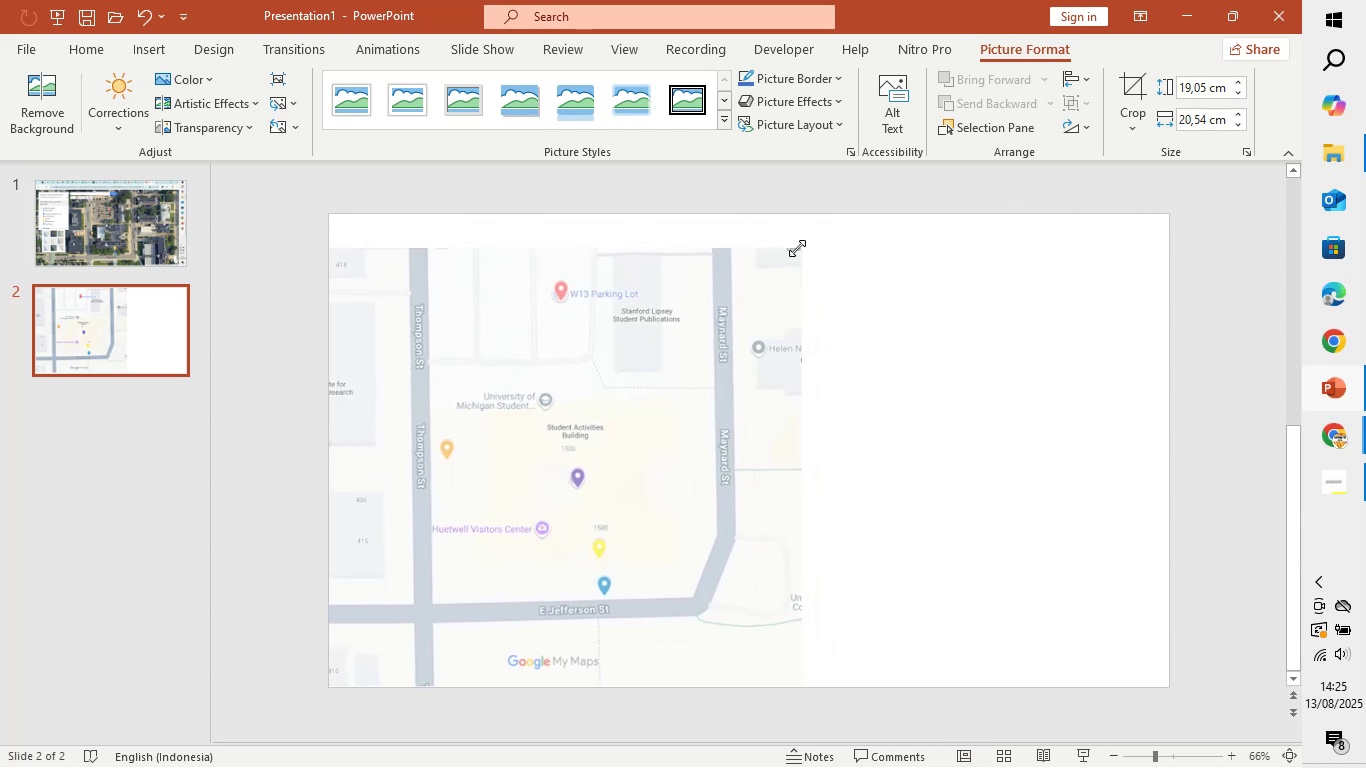 
key(Shift+ShiftLeft)
 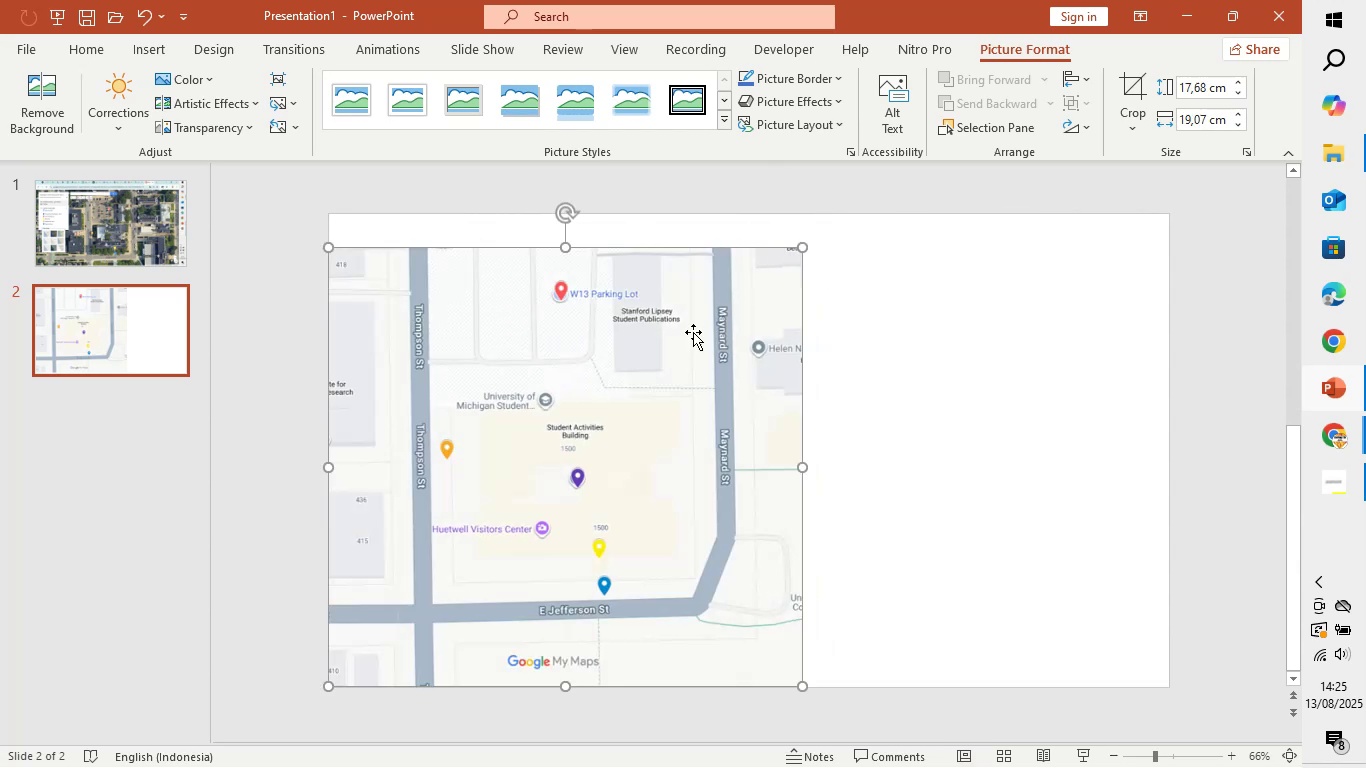 
left_click_drag(start_coordinate=[681, 343], to_coordinate=[699, 320])
 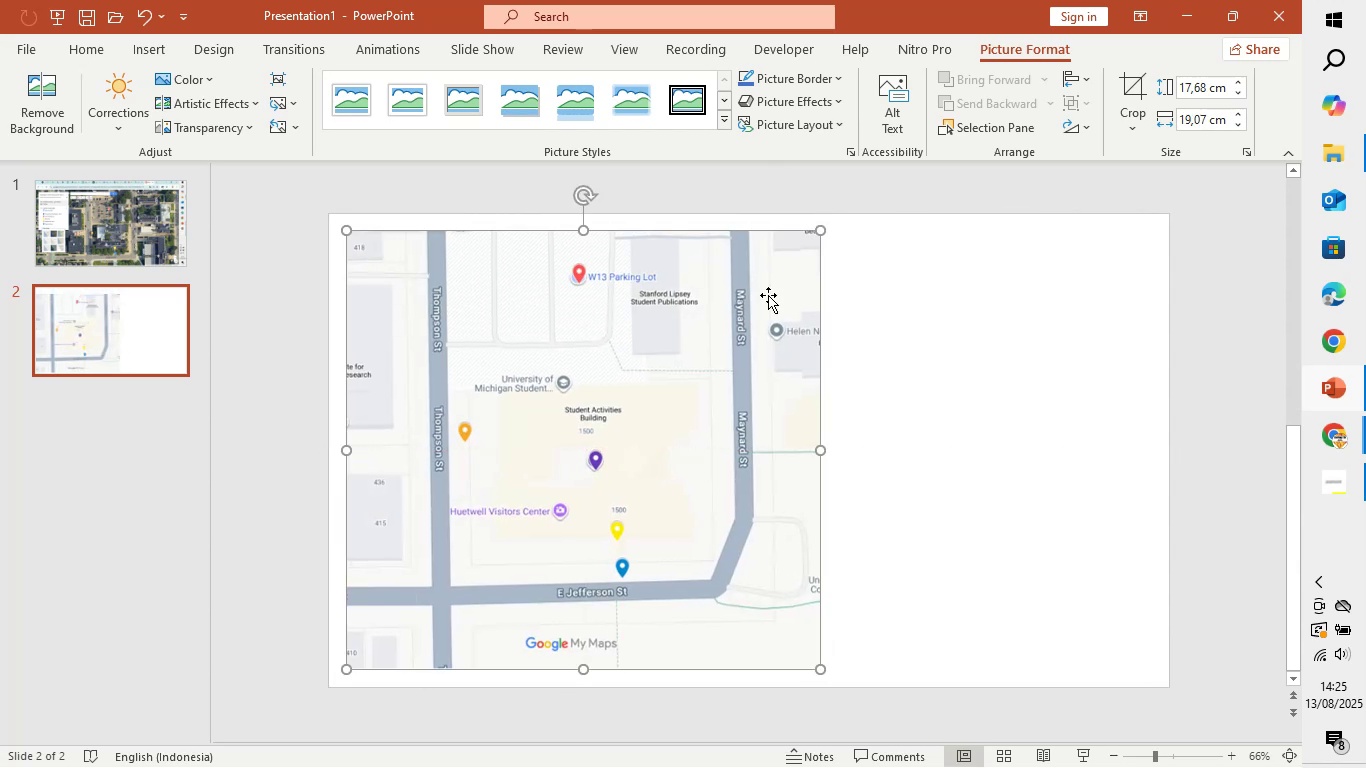 
hold_key(key=ShiftLeft, duration=1.5)
left_click_drag(start_coordinate=[823, 235], to_coordinate=[775, 260])
 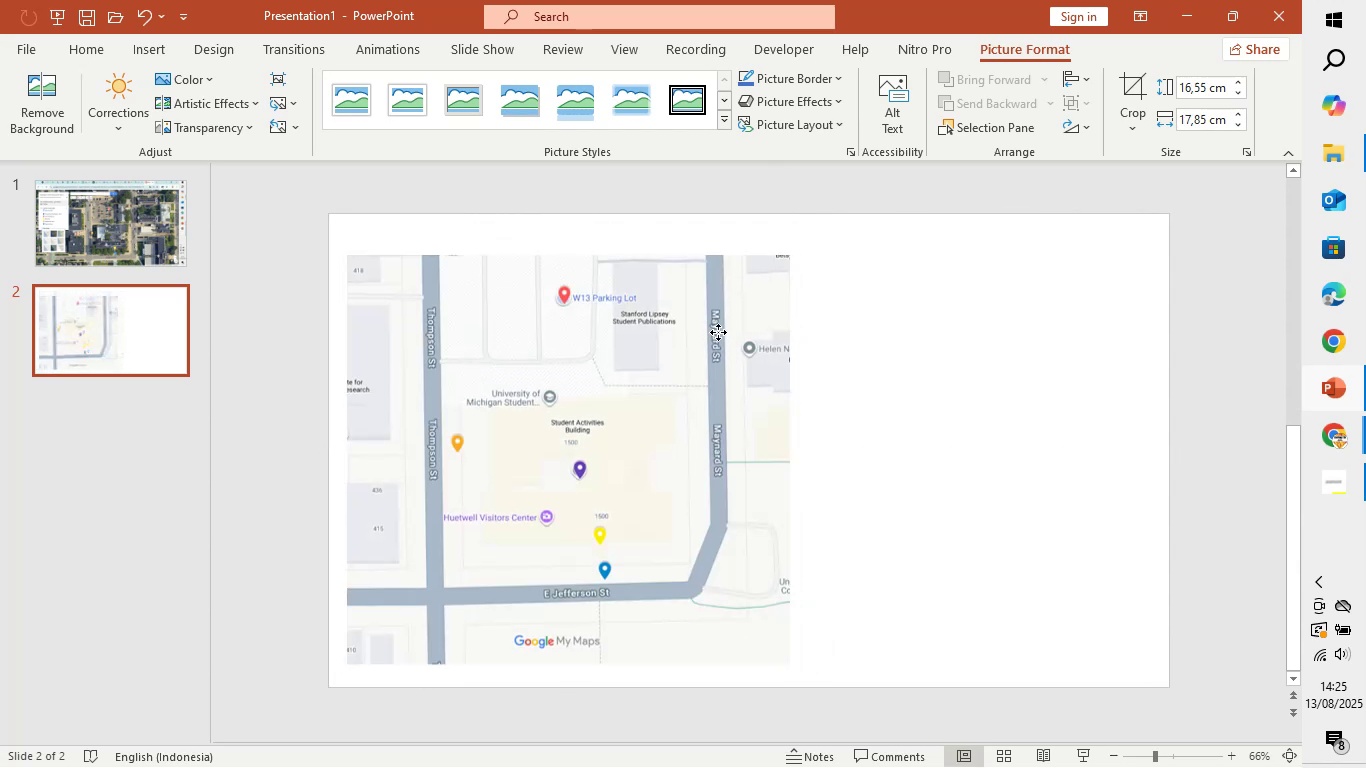 
hold_key(key=ShiftLeft, duration=0.41)
 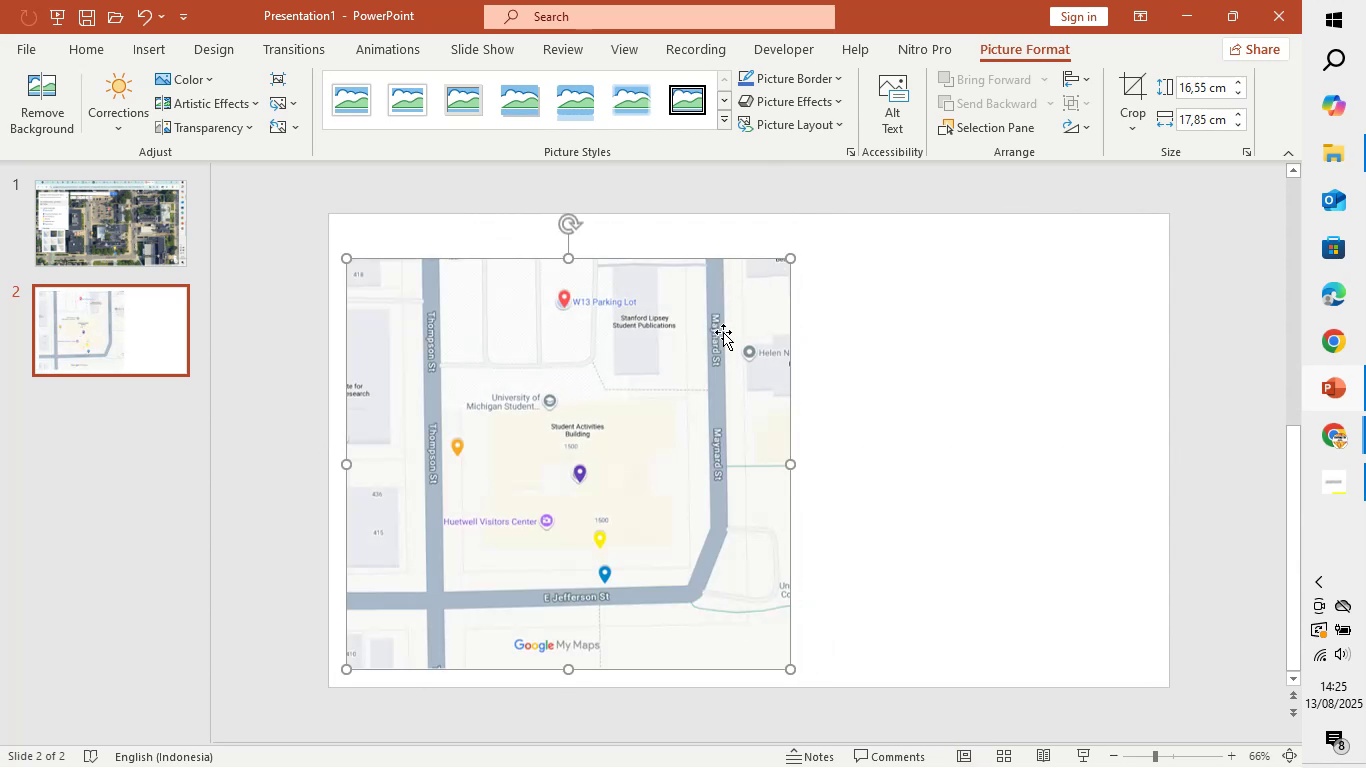 
left_click_drag(start_coordinate=[713, 342], to_coordinate=[732, 327])
 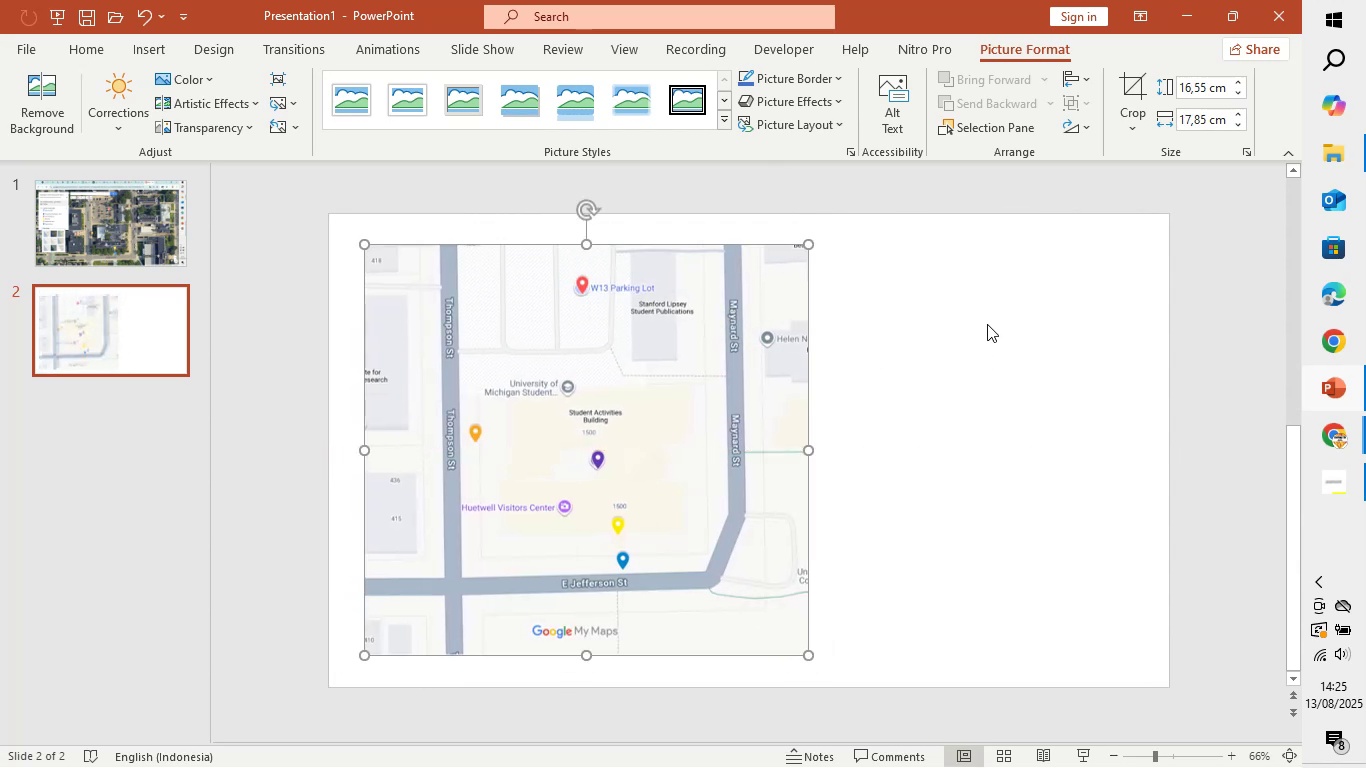 
left_click([983, 316])
 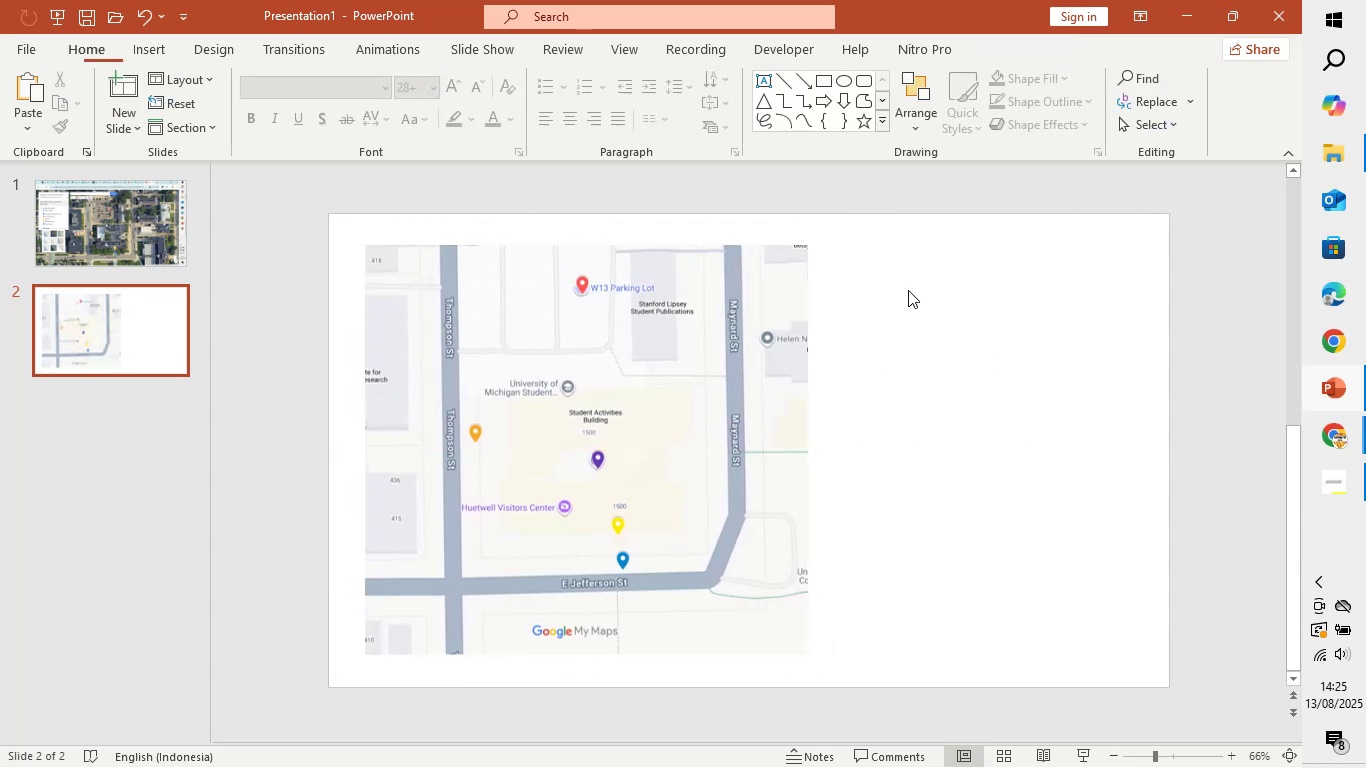 
left_click_drag(start_coordinate=[871, 270], to_coordinate=[1142, 650])
 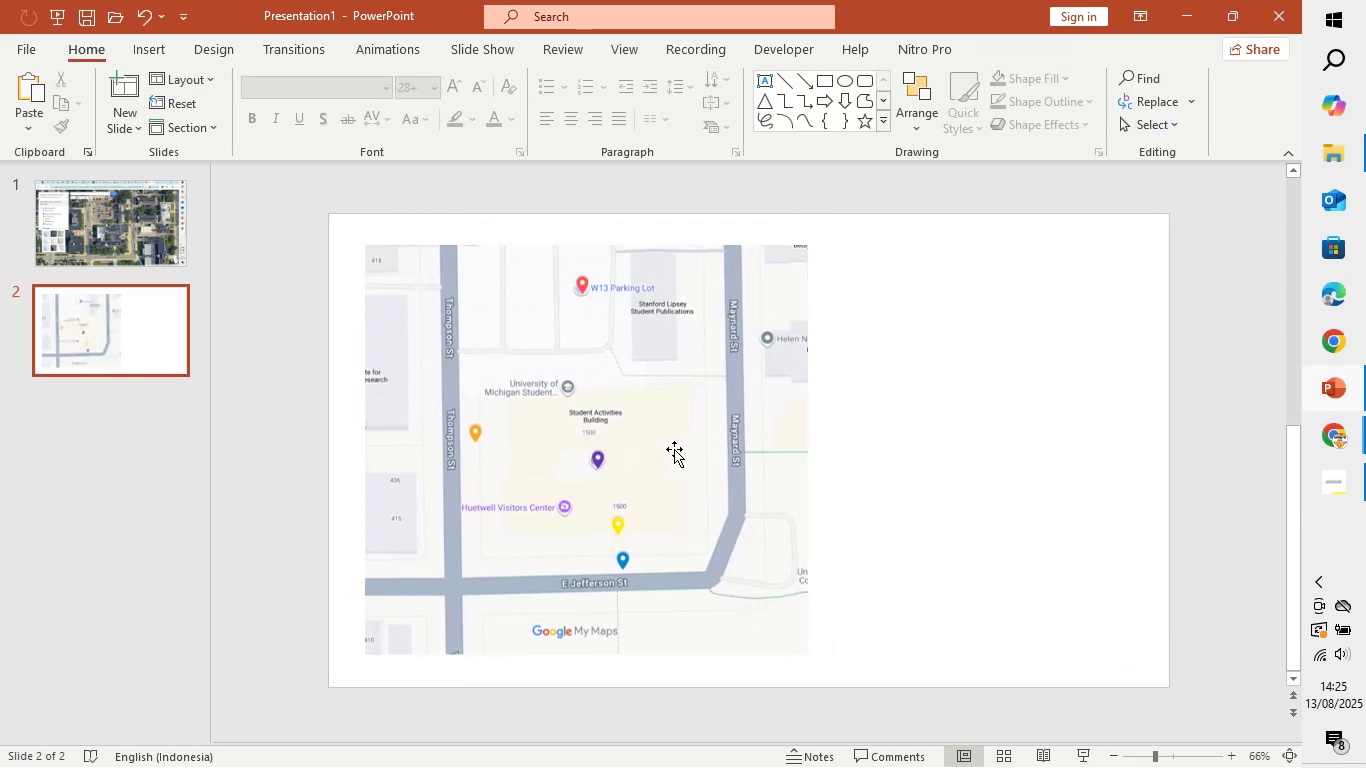 
left_click([659, 432])
 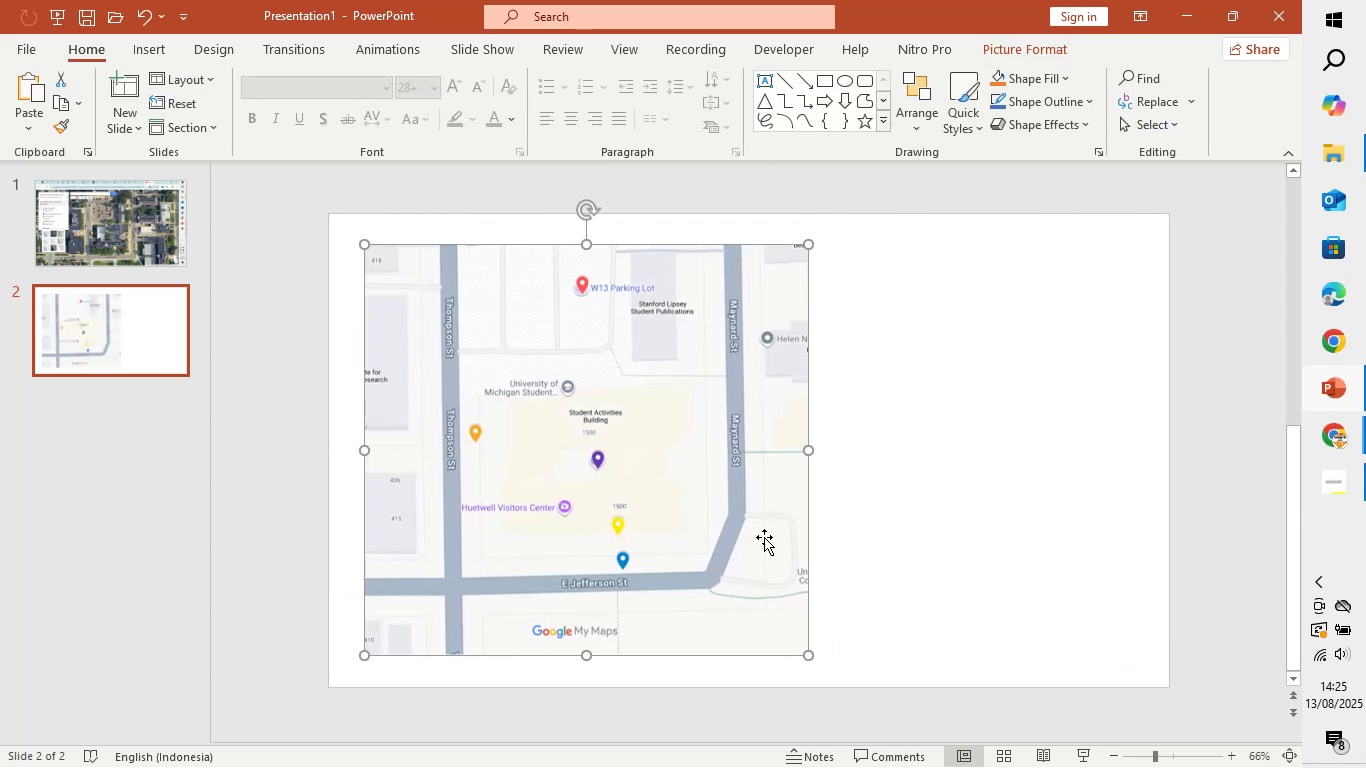 
hold_key(key=ShiftLeft, duration=1.5)
left_click_drag(start_coordinate=[811, 653], to_coordinate=[801, 631])
 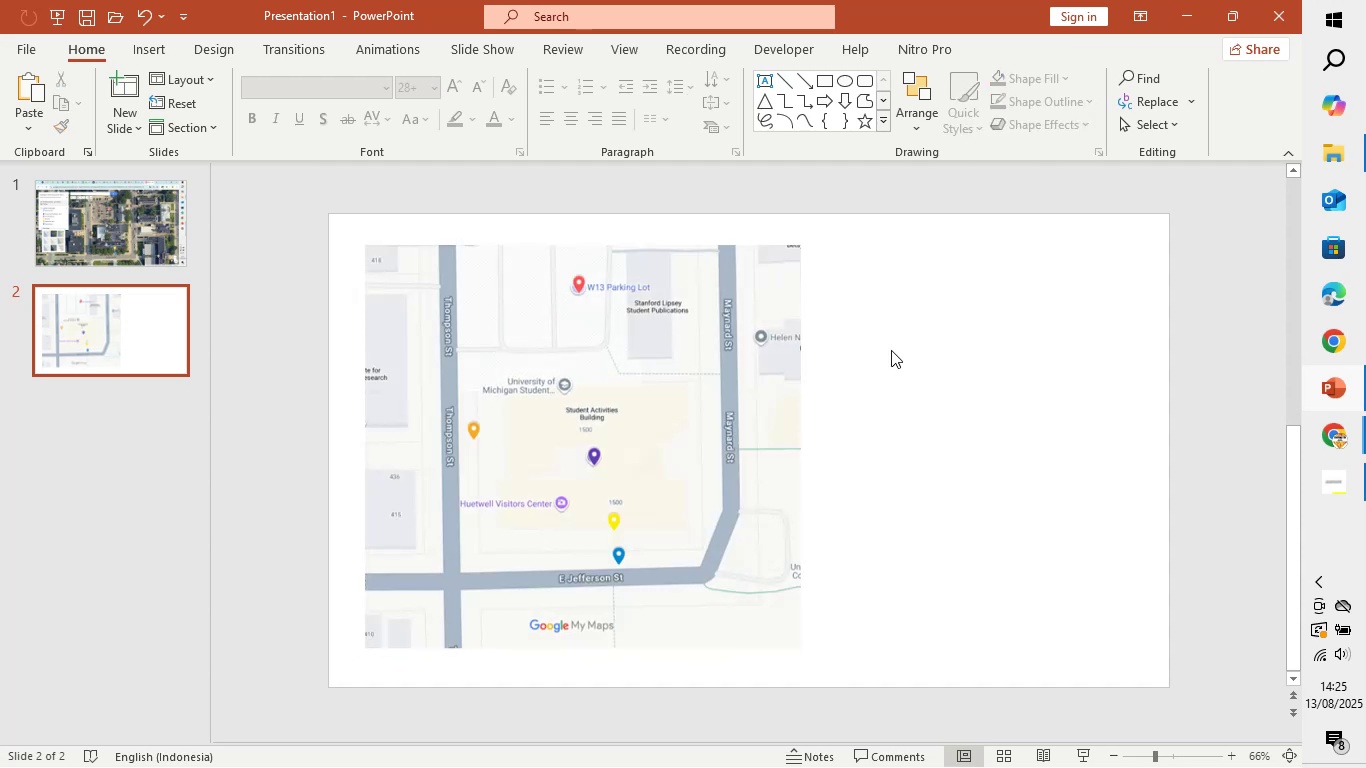 
hold_key(key=ShiftLeft, duration=0.63)
 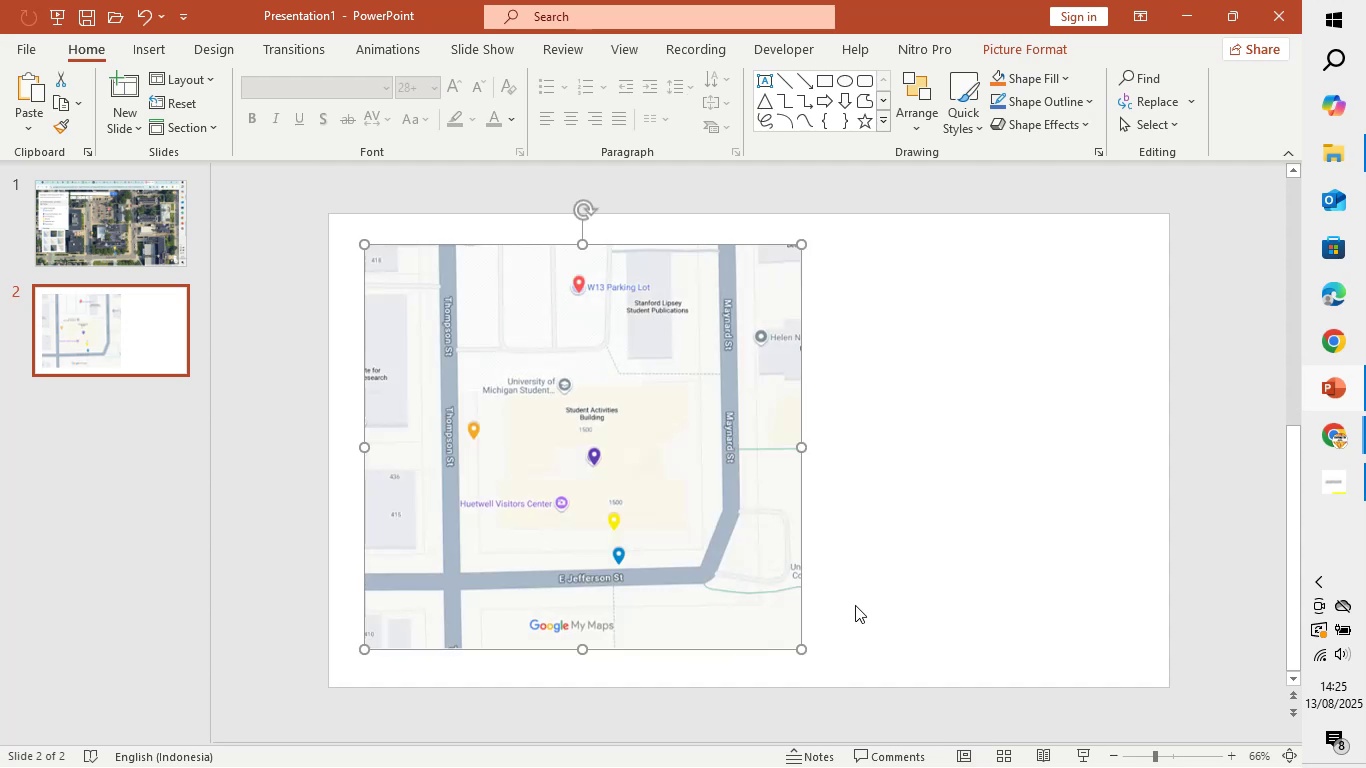 
left_click([855, 605])
 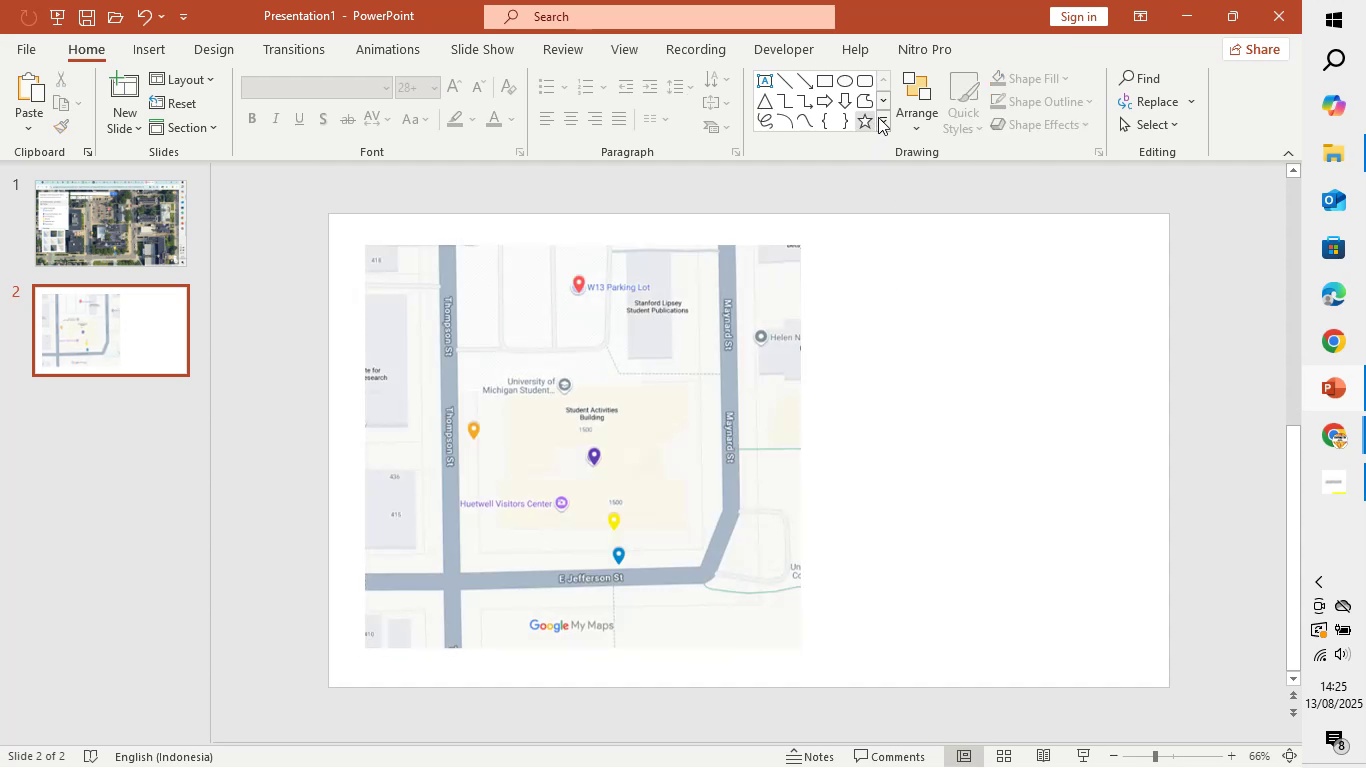 
left_click([883, 119])
 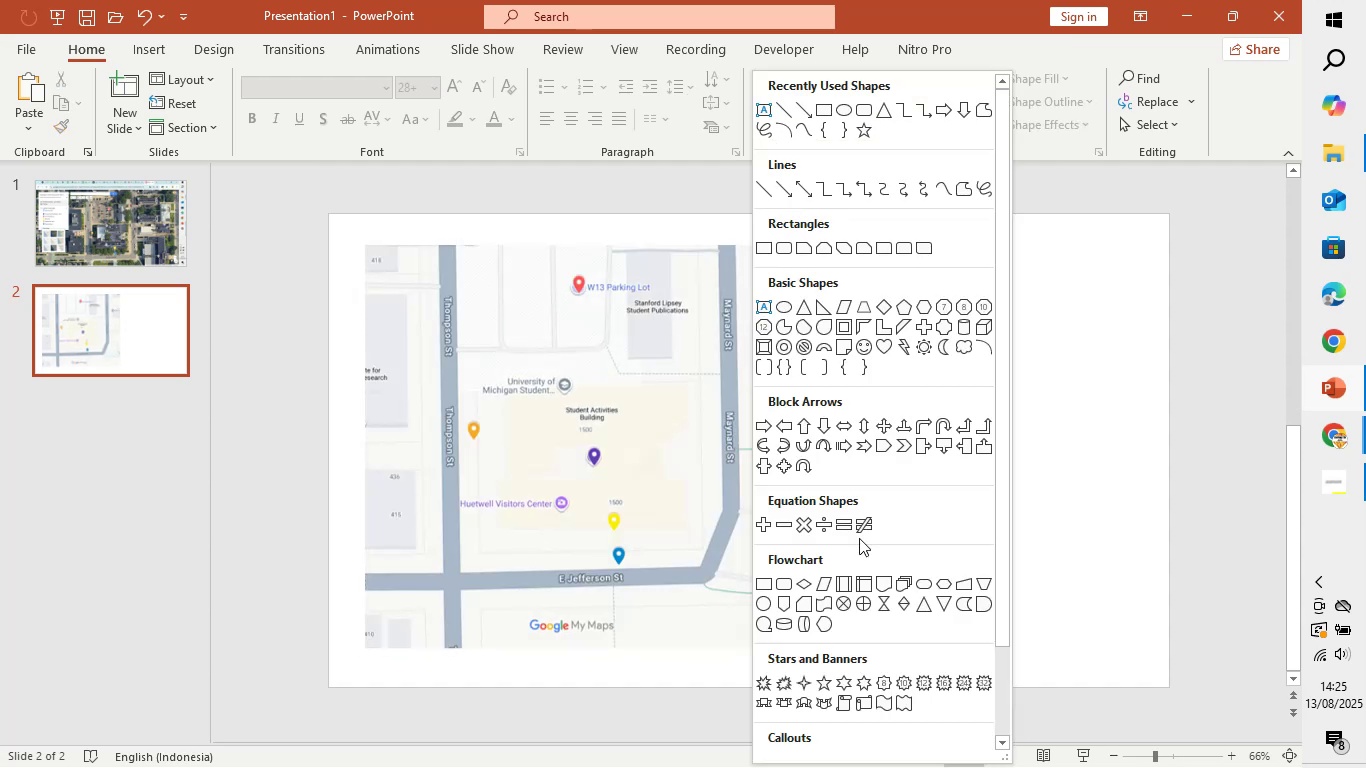 
scroll: coordinate [860, 624], scroll_direction: down, amount: 10.0
 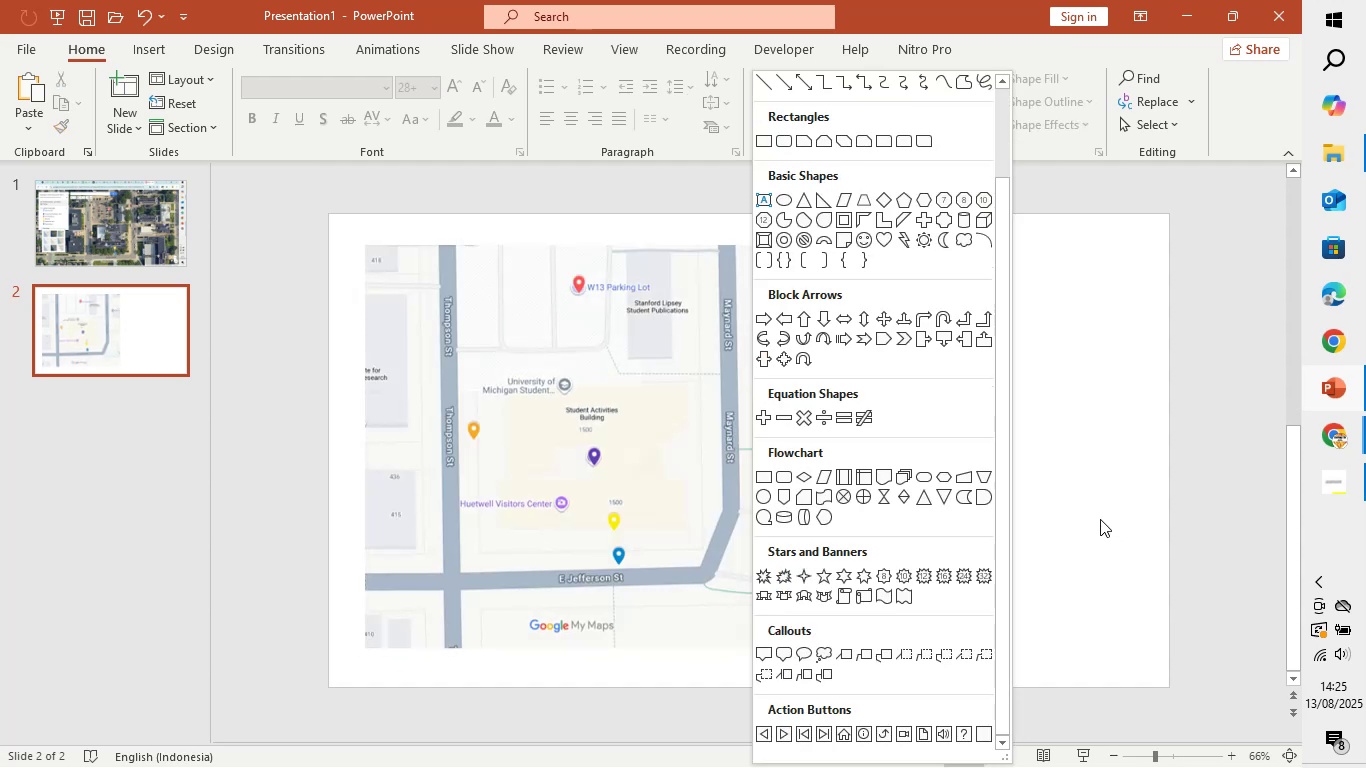 
left_click([1088, 505])
 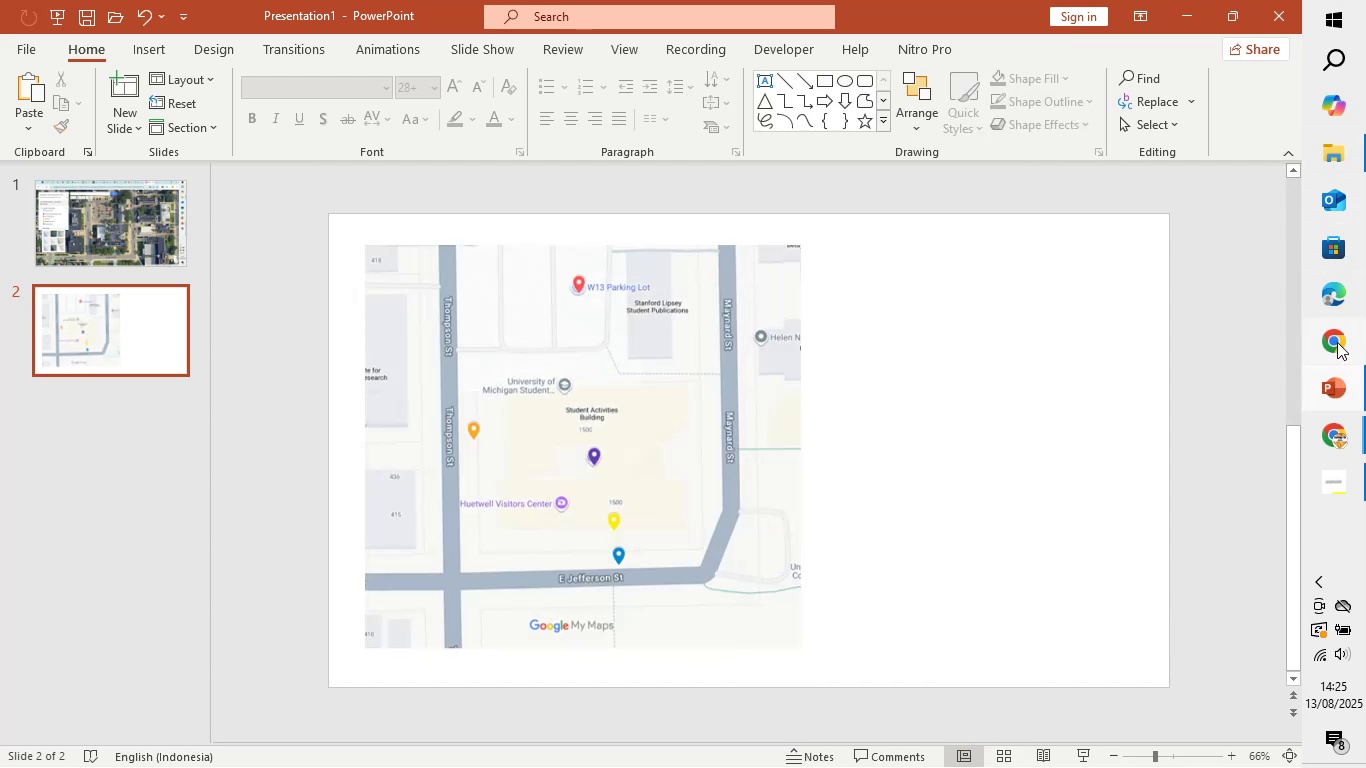 
left_click([1334, 430])
 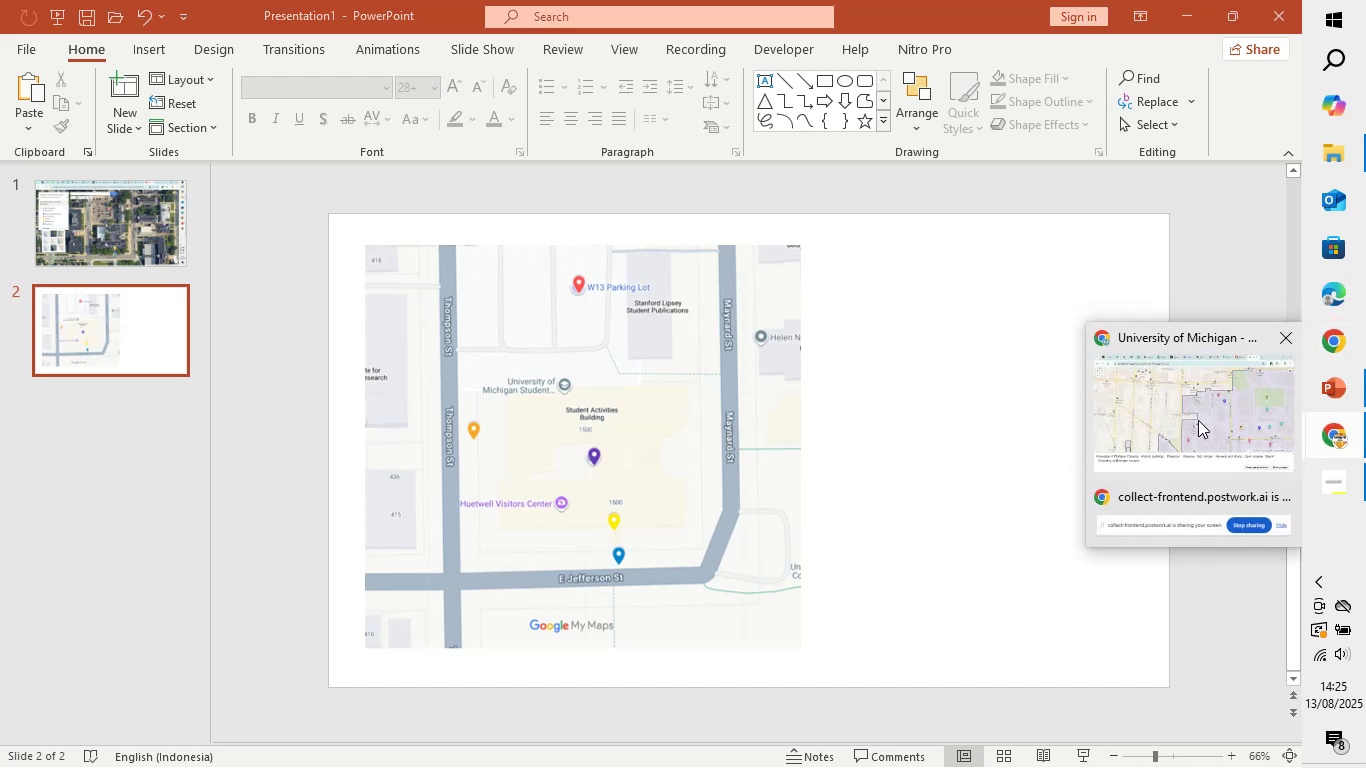 
left_click([1191, 414])
 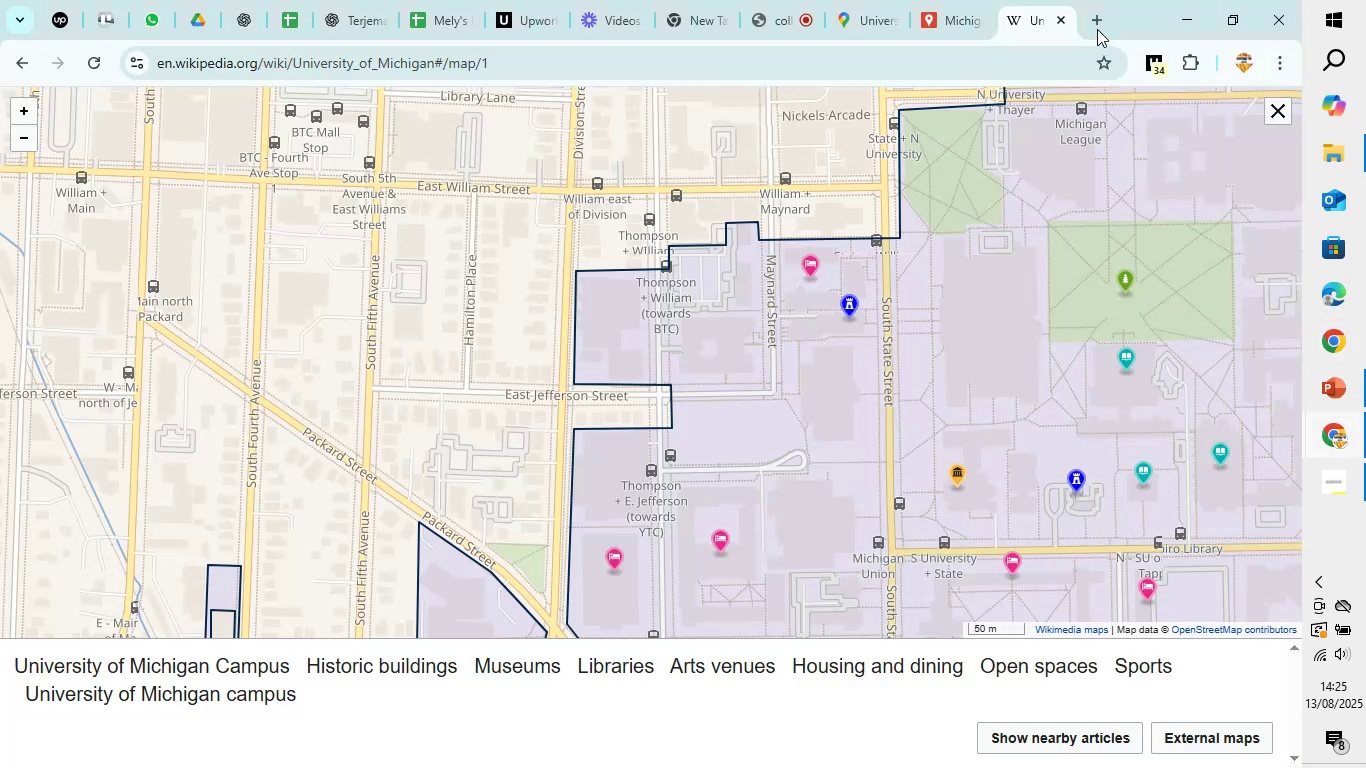 
left_click([1092, 19])
 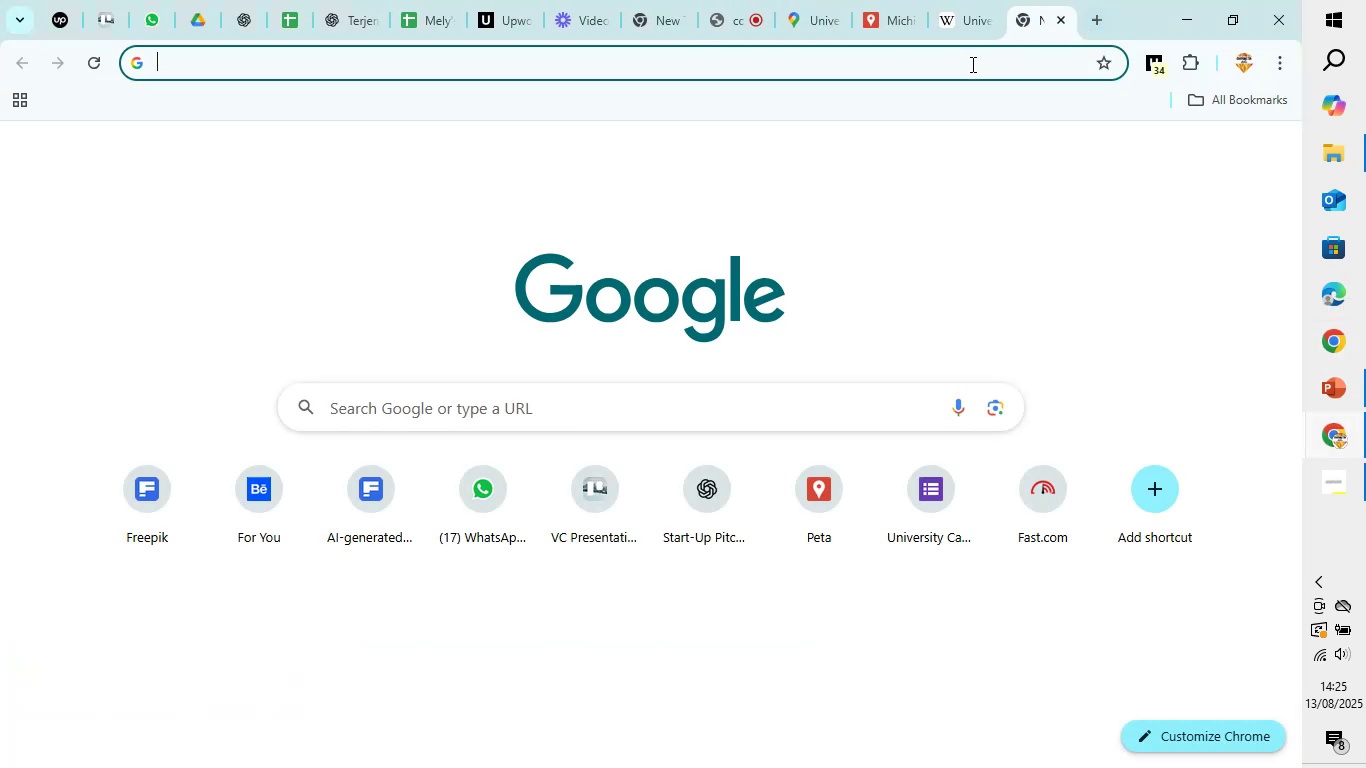 
left_click([970, 63])
 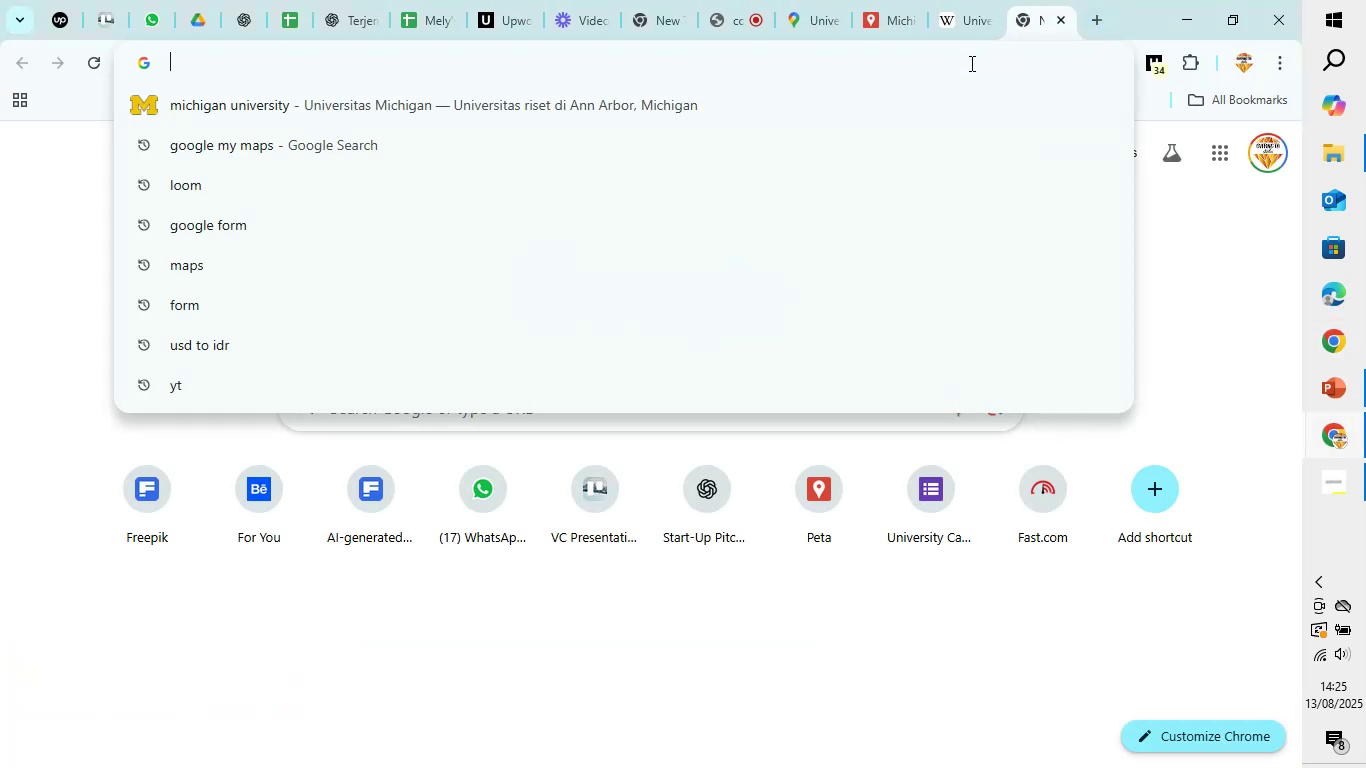 
type(flat)
 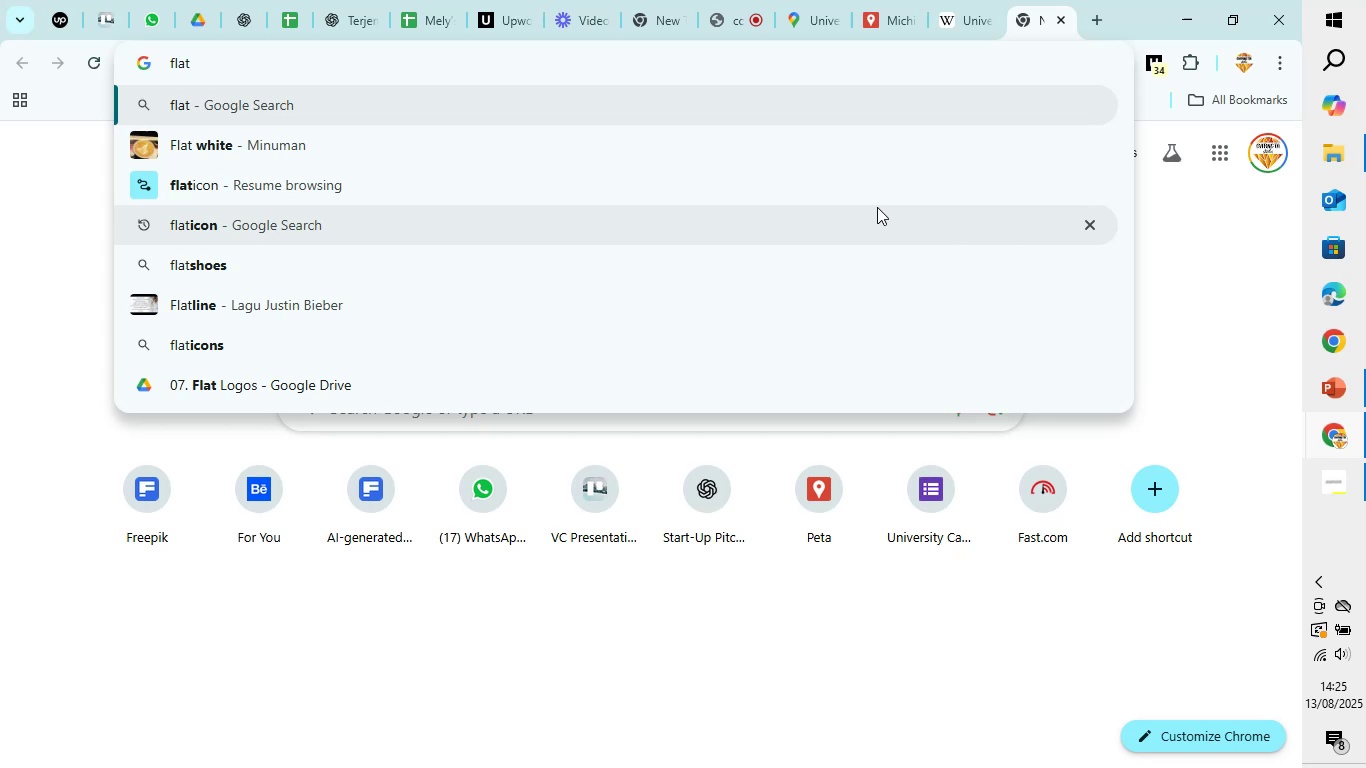 
left_click([870, 219])
 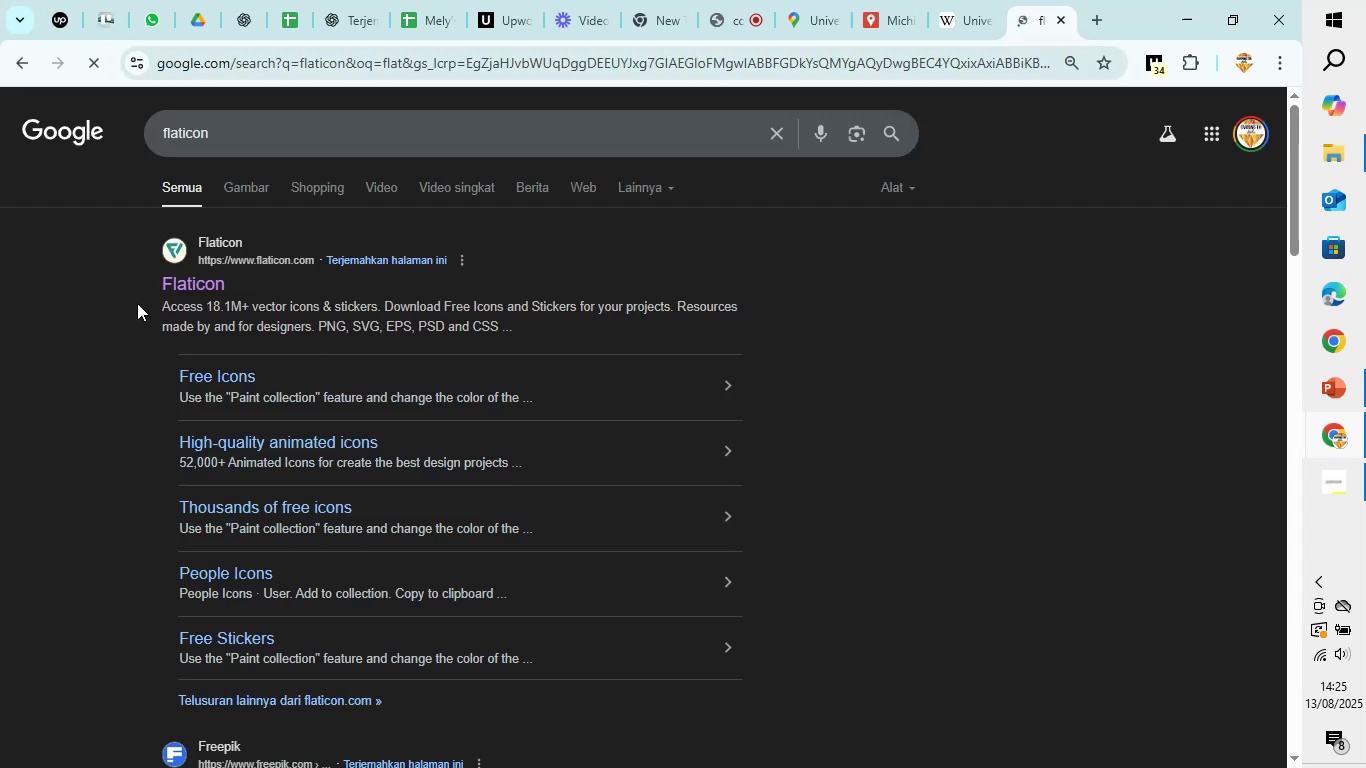 
left_click([175, 285])
 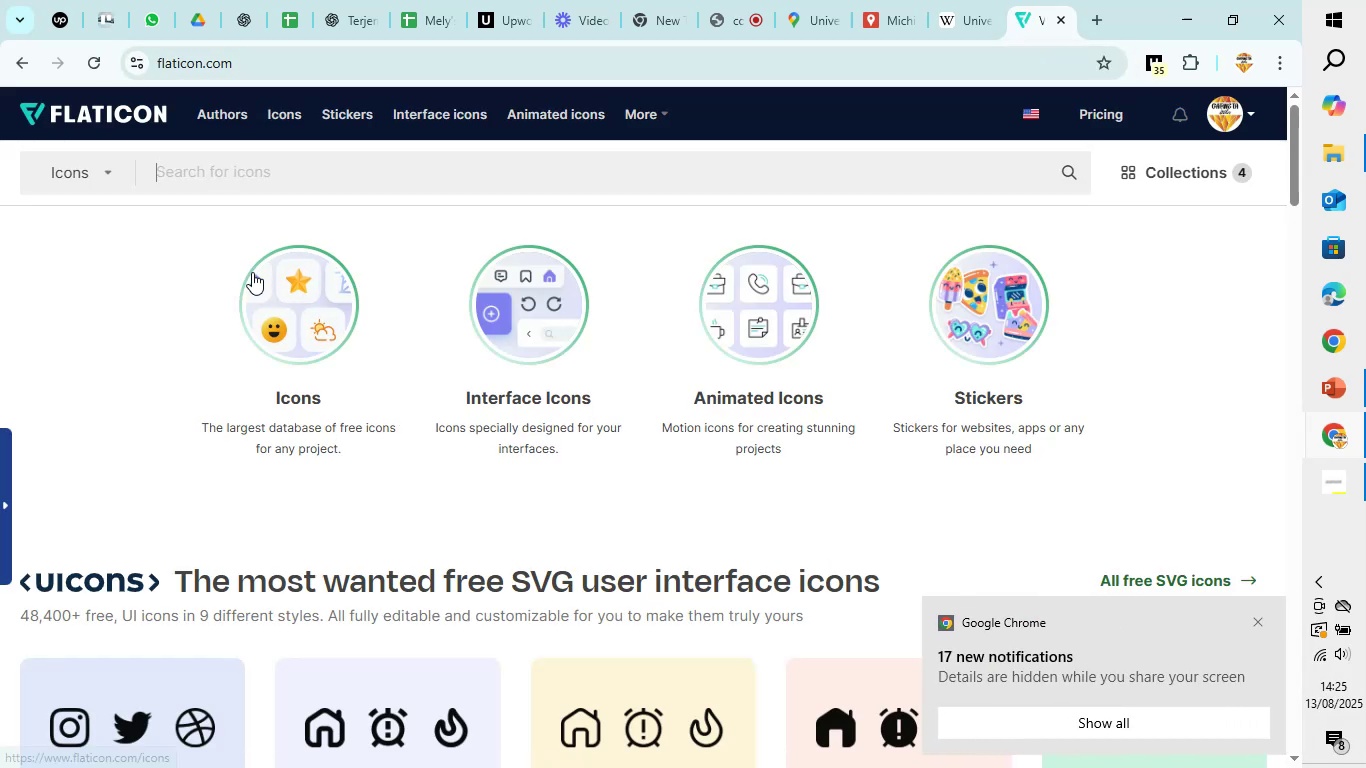 
wait(7.17)
 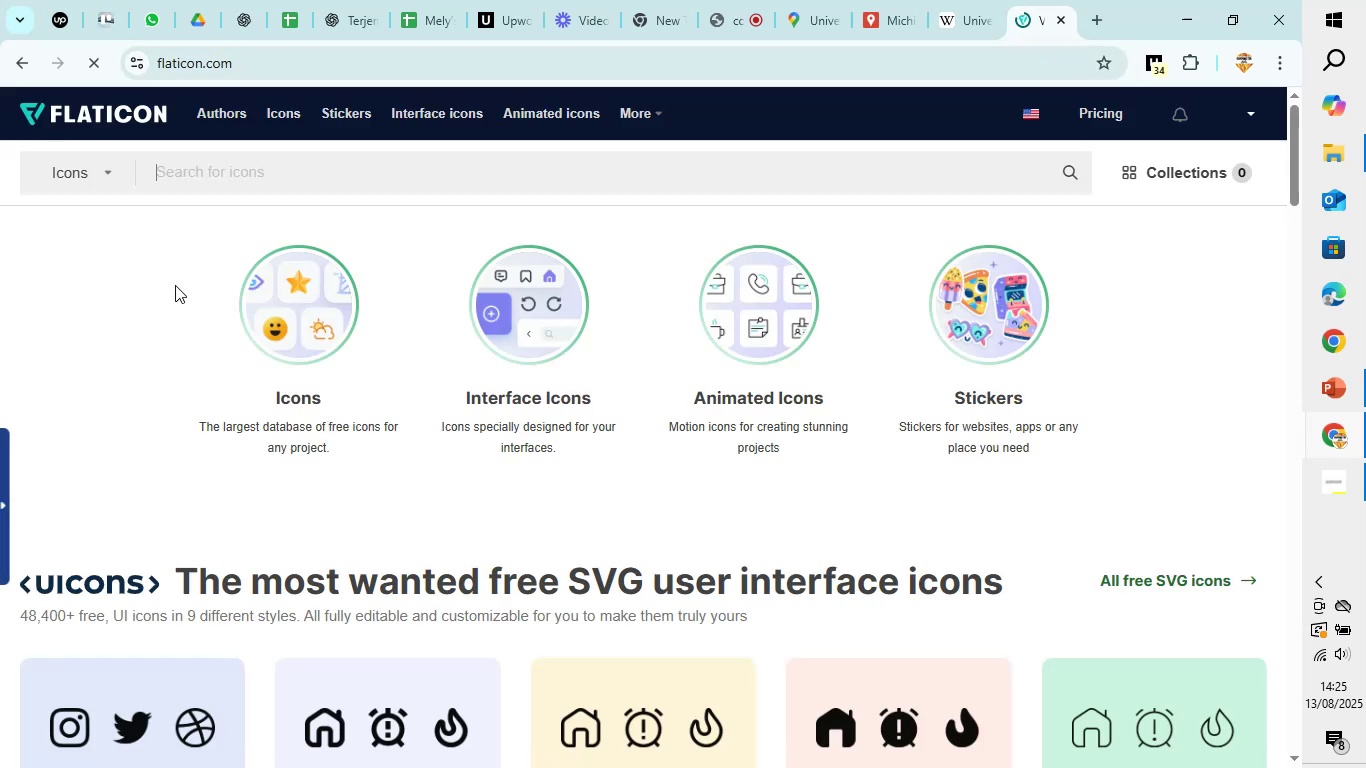 
left_click([1093, 19])
 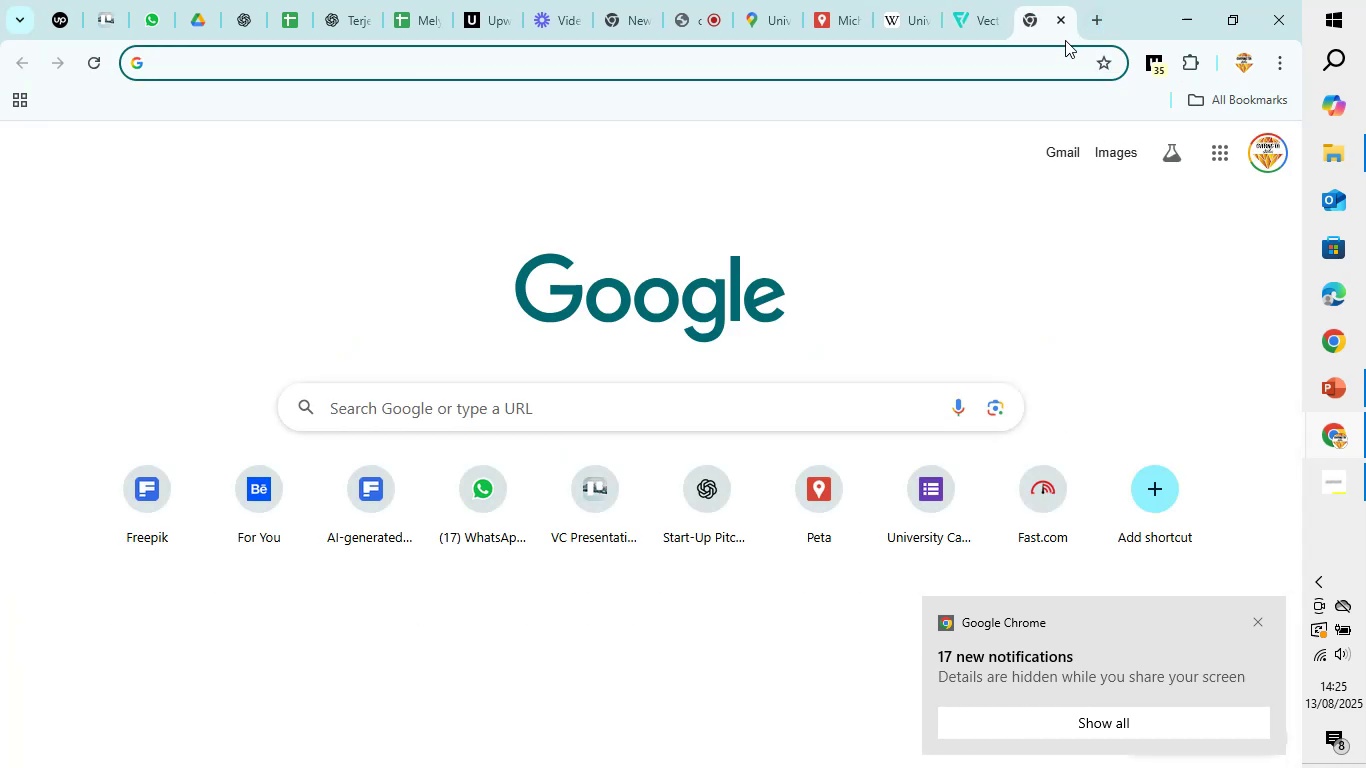 
type(free)
 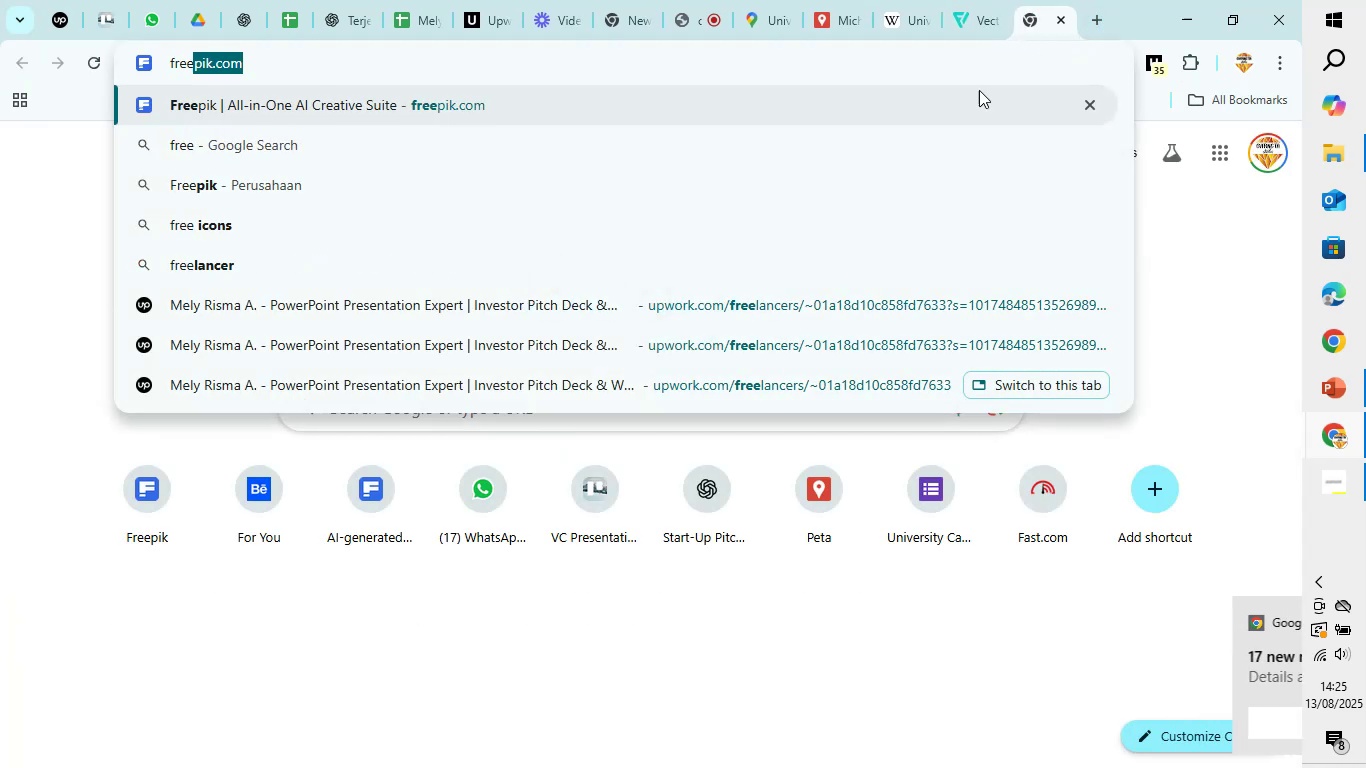 
left_click([951, 105])
 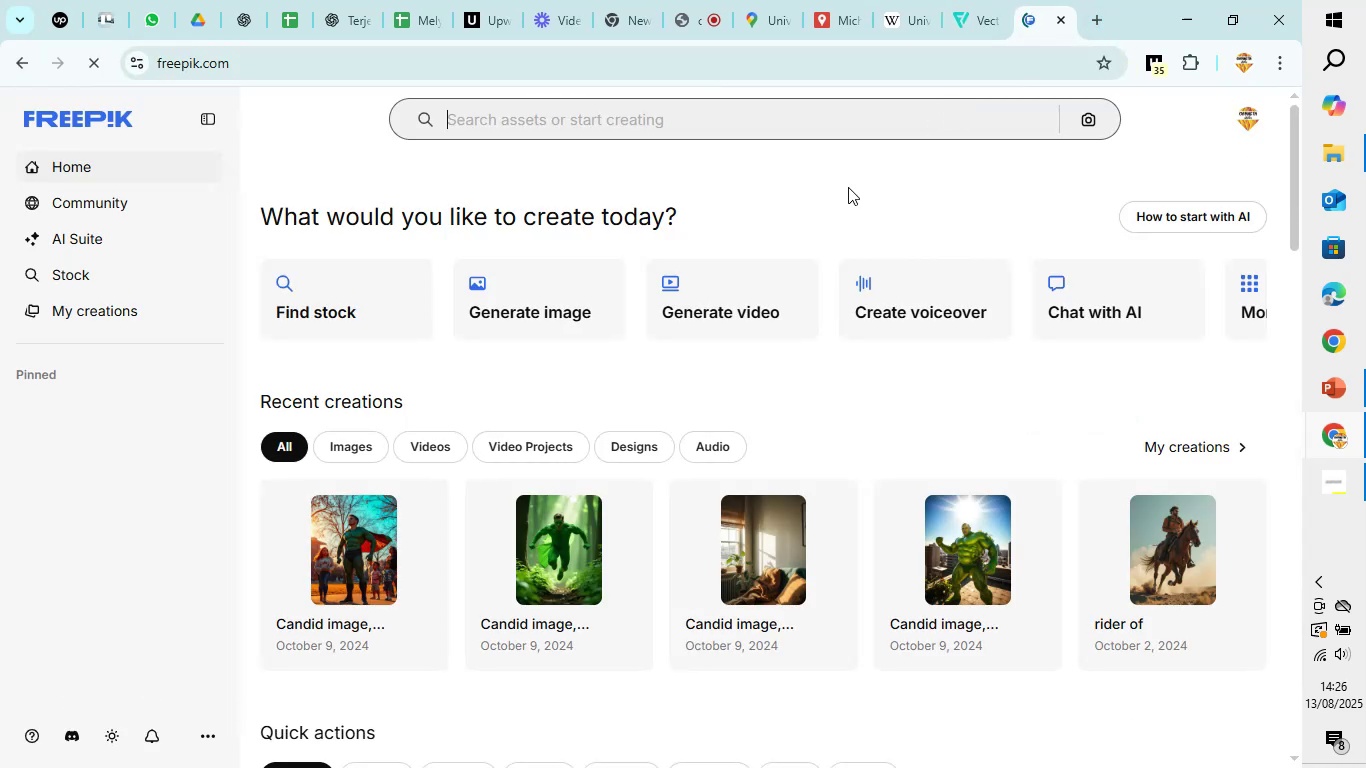 
left_click([867, 121])
 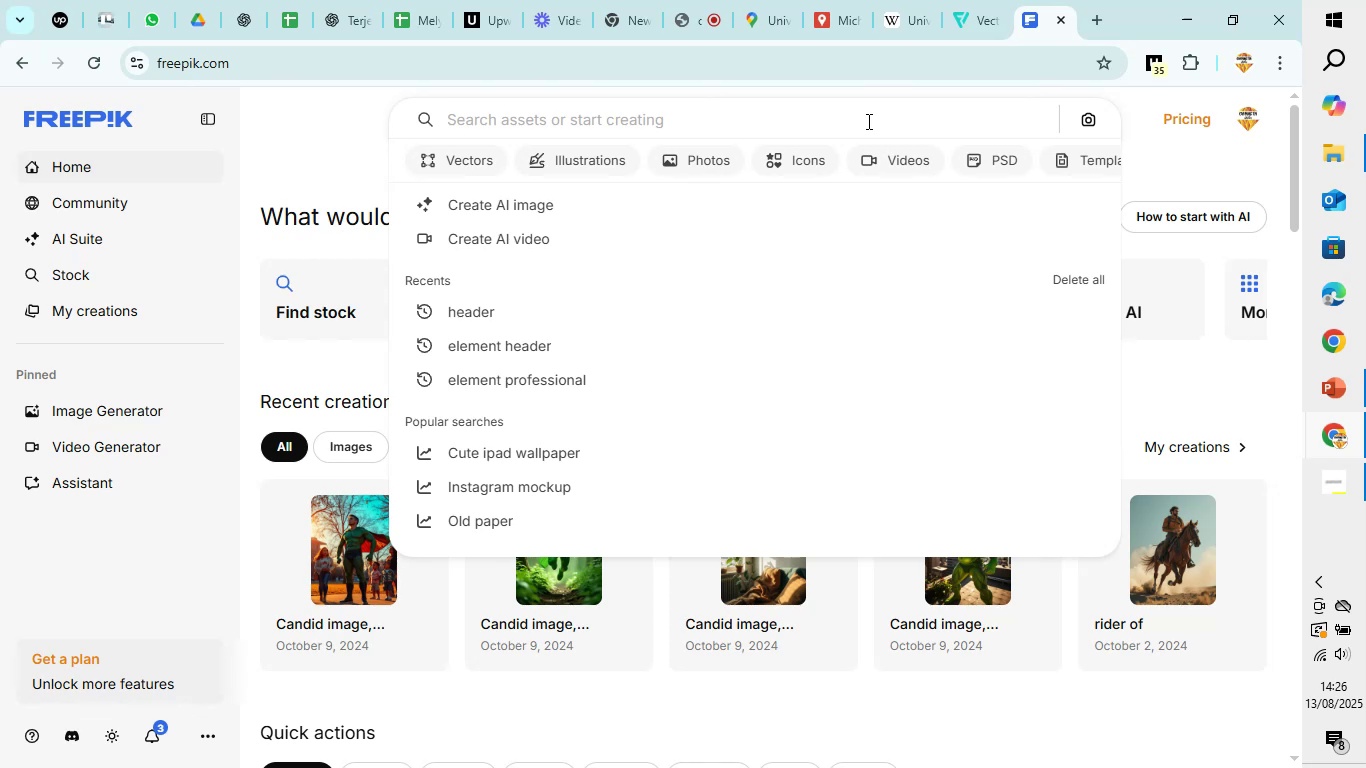 
wait(5.01)
 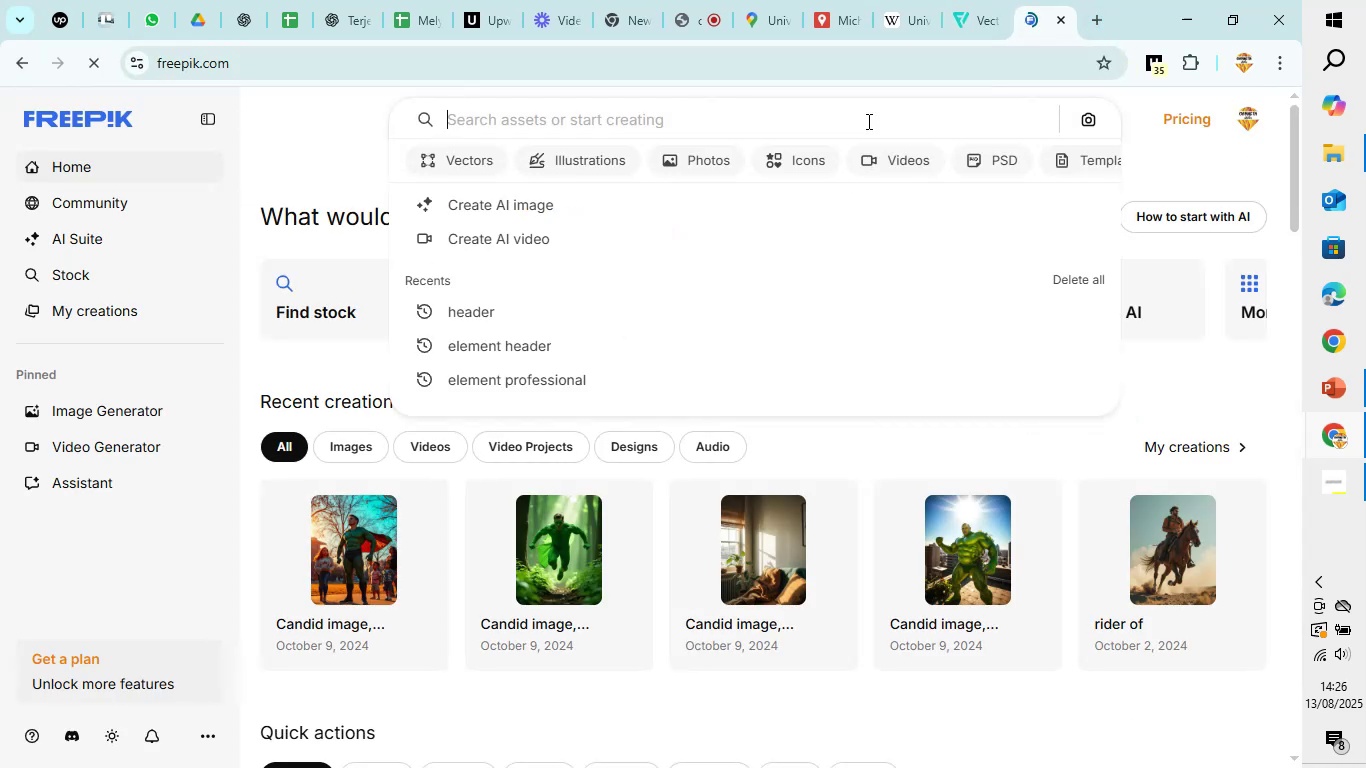 
type(maps)
 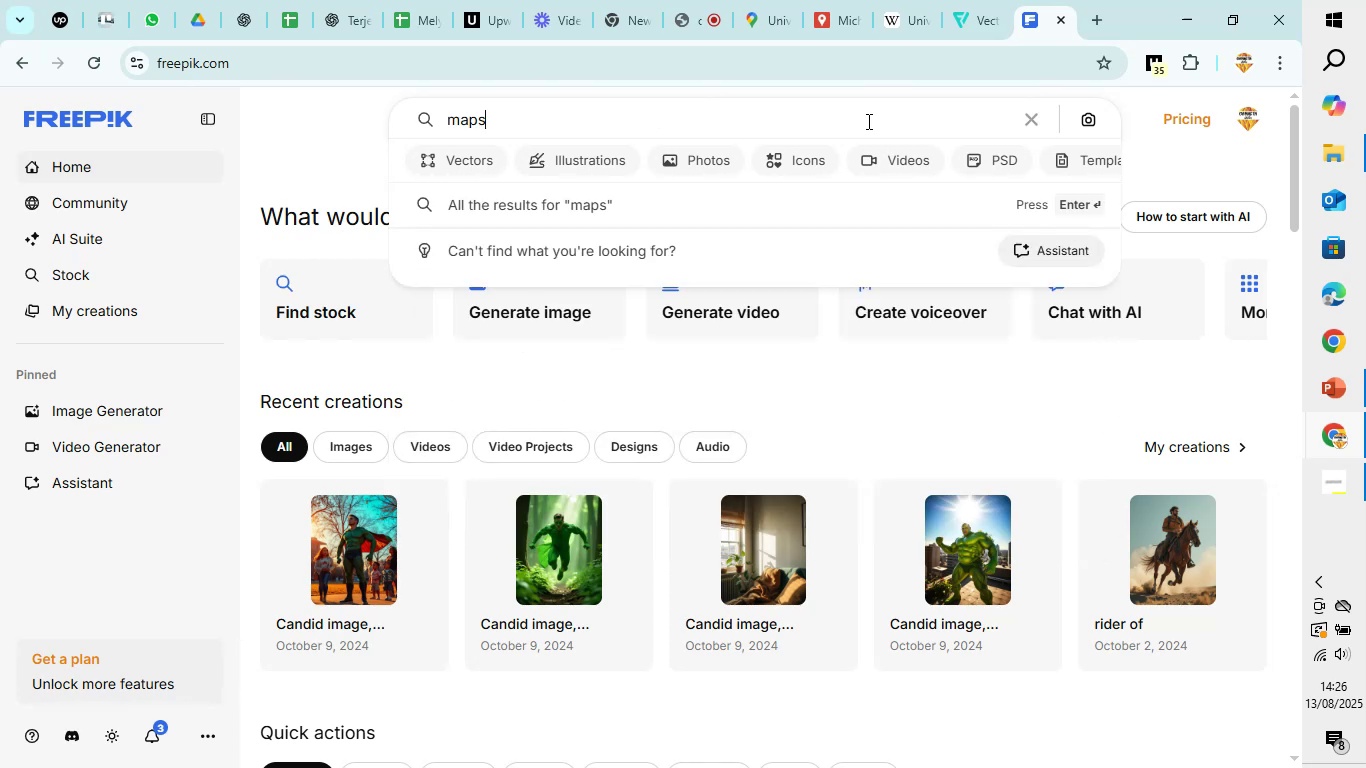 
key(Enter)
 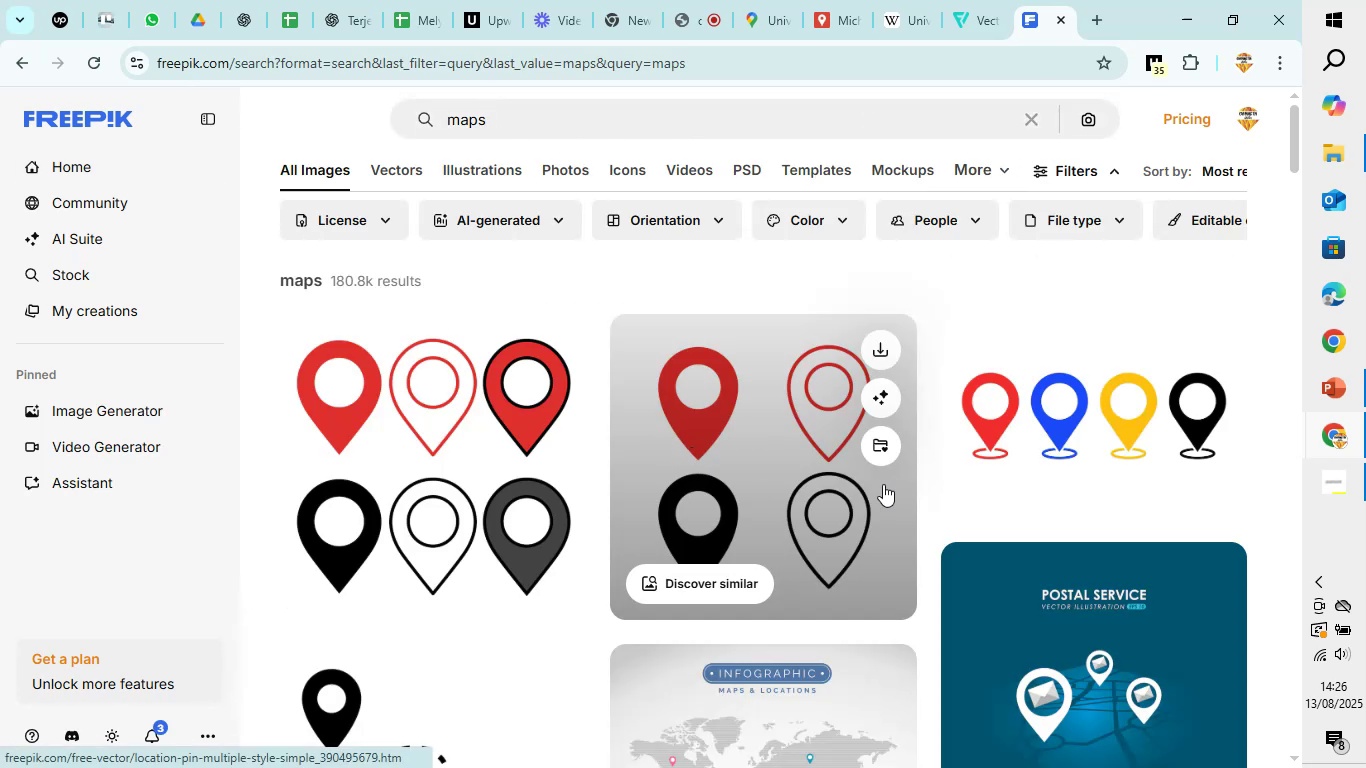 
scroll: coordinate [1007, 629], scroll_direction: down, amount: 6.0
 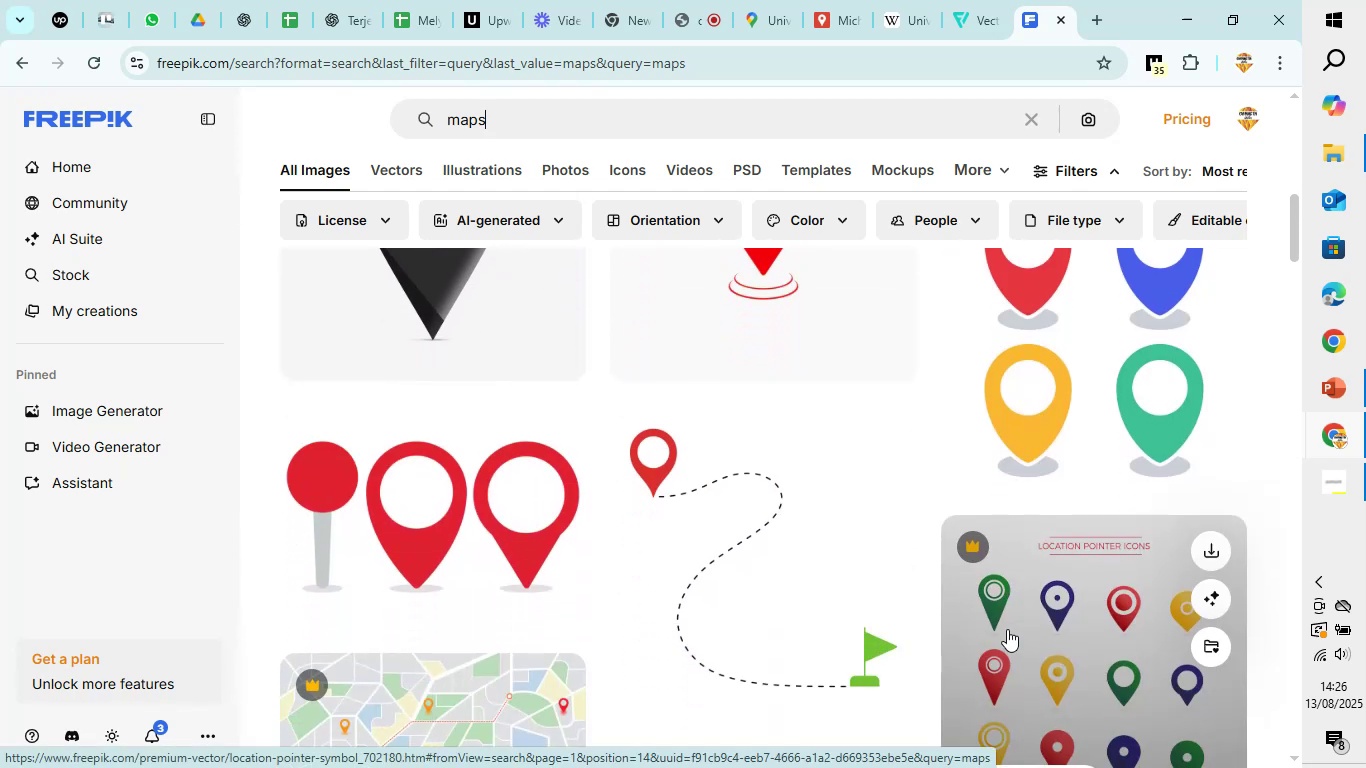 
scroll: coordinate [989, 644], scroll_direction: down, amount: 5.0
 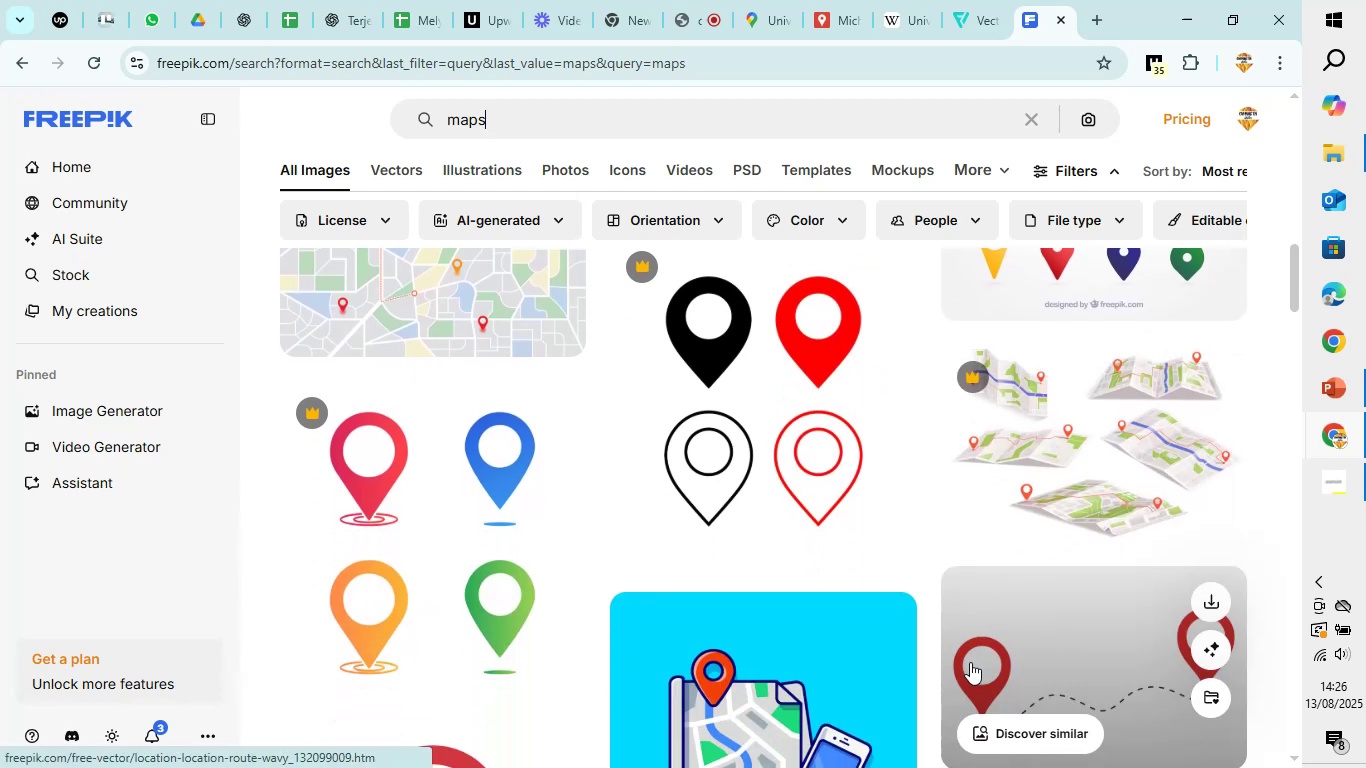 
scroll: coordinate [827, 479], scroll_direction: down, amount: 10.0
 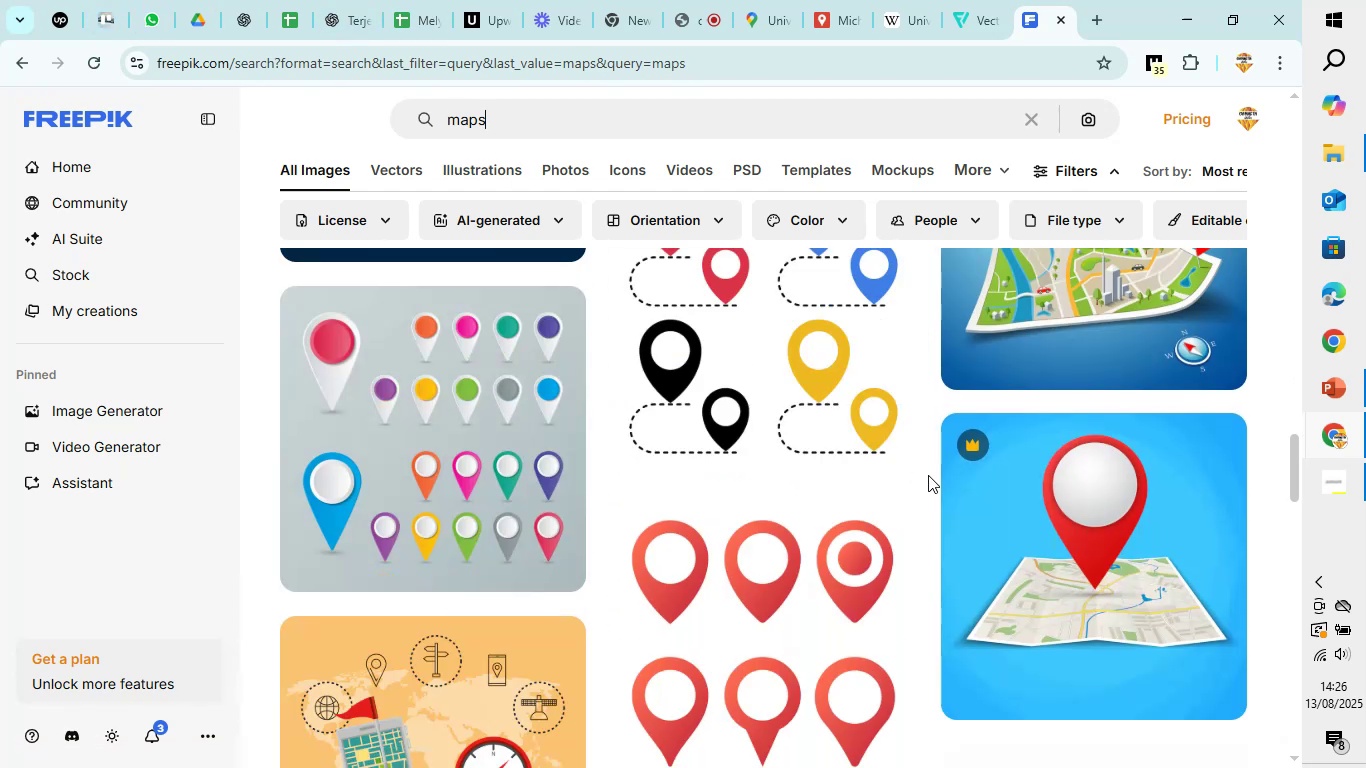 
scroll: coordinate [932, 475], scroll_direction: up, amount: 1.0
 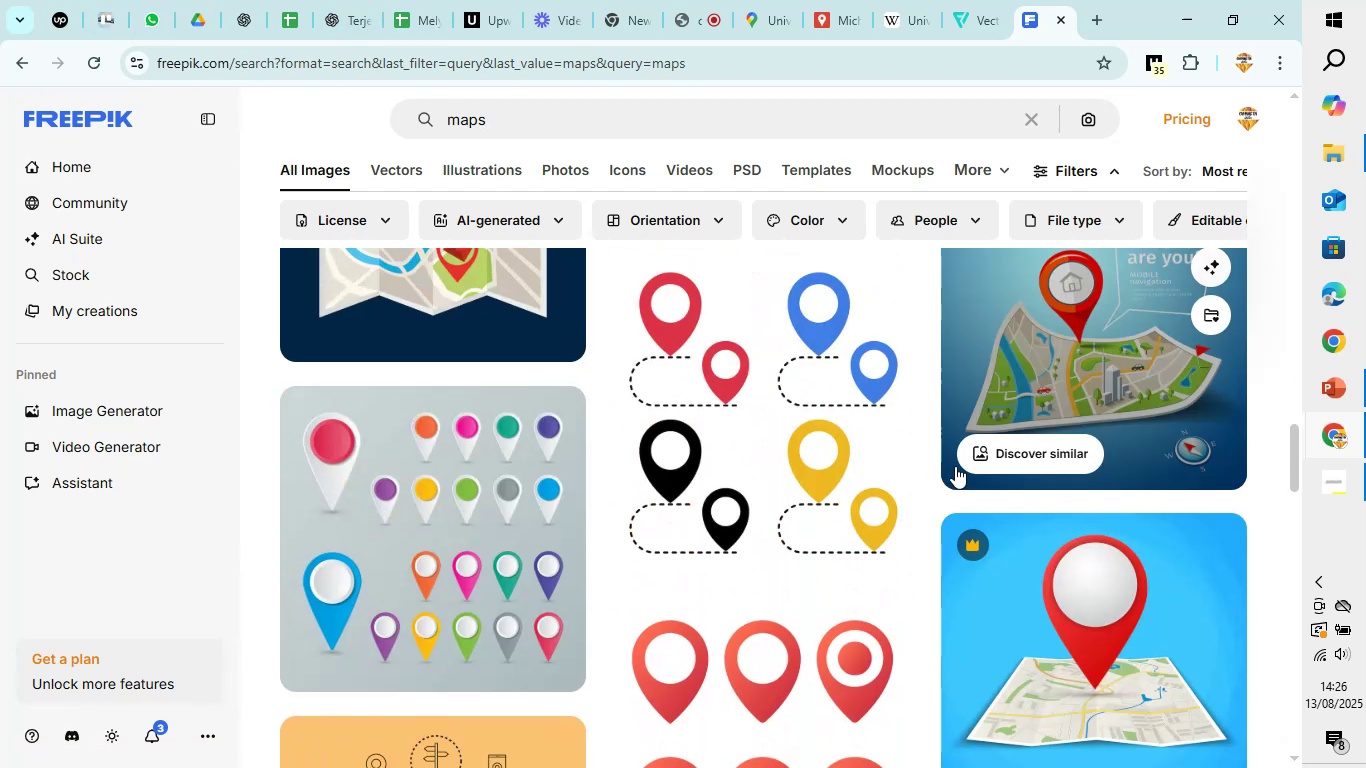 
scroll: coordinate [1042, 487], scroll_direction: none, amount: 0.0
 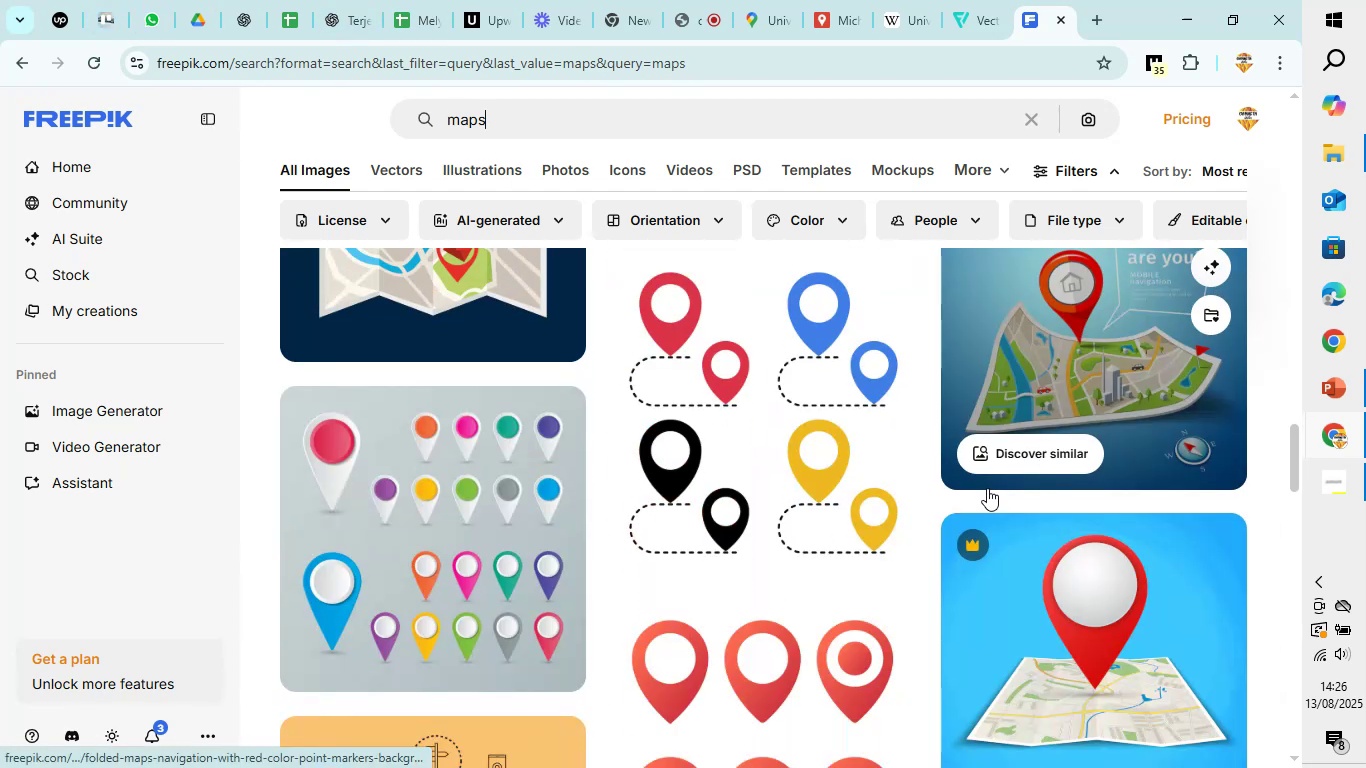 
scroll: coordinate [992, 475], scroll_direction: up, amount: 22.0
 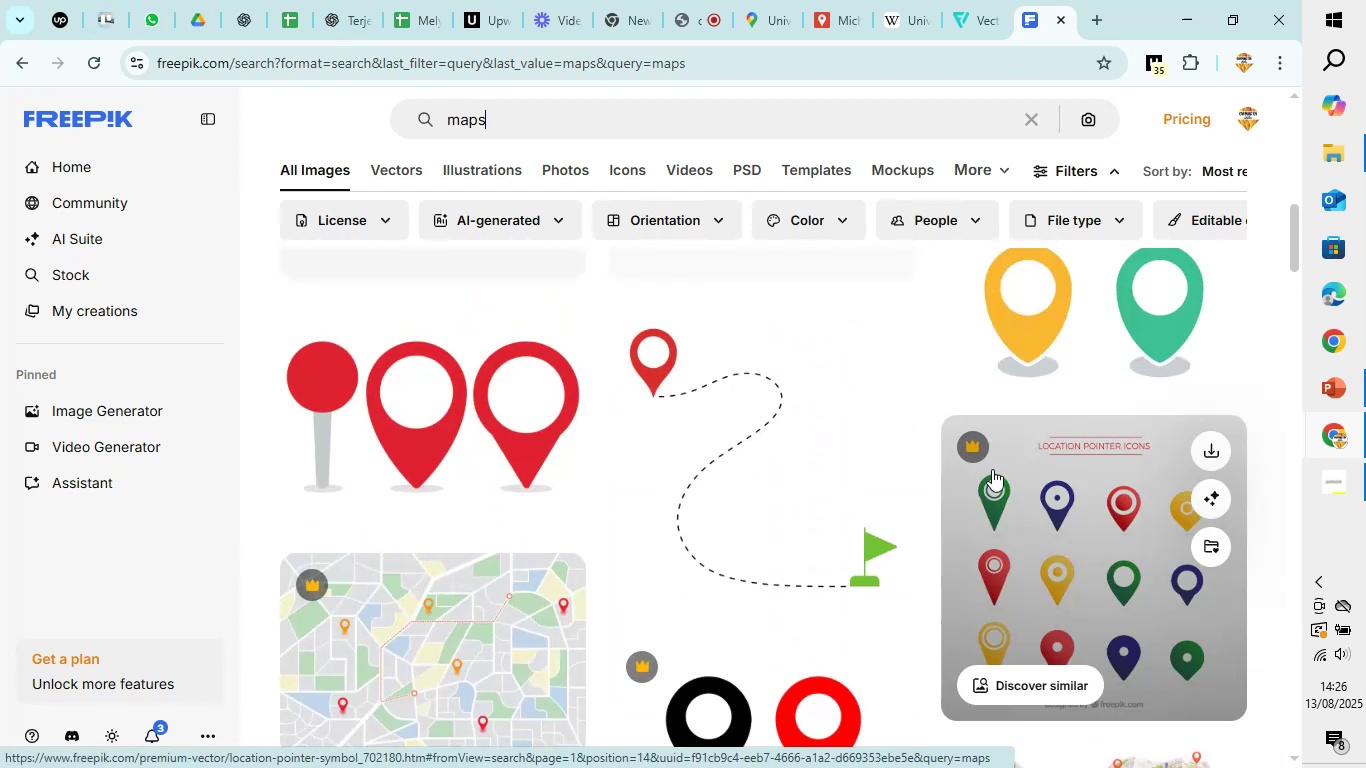 
scroll: coordinate [1011, 447], scroll_direction: down, amount: 14.0
 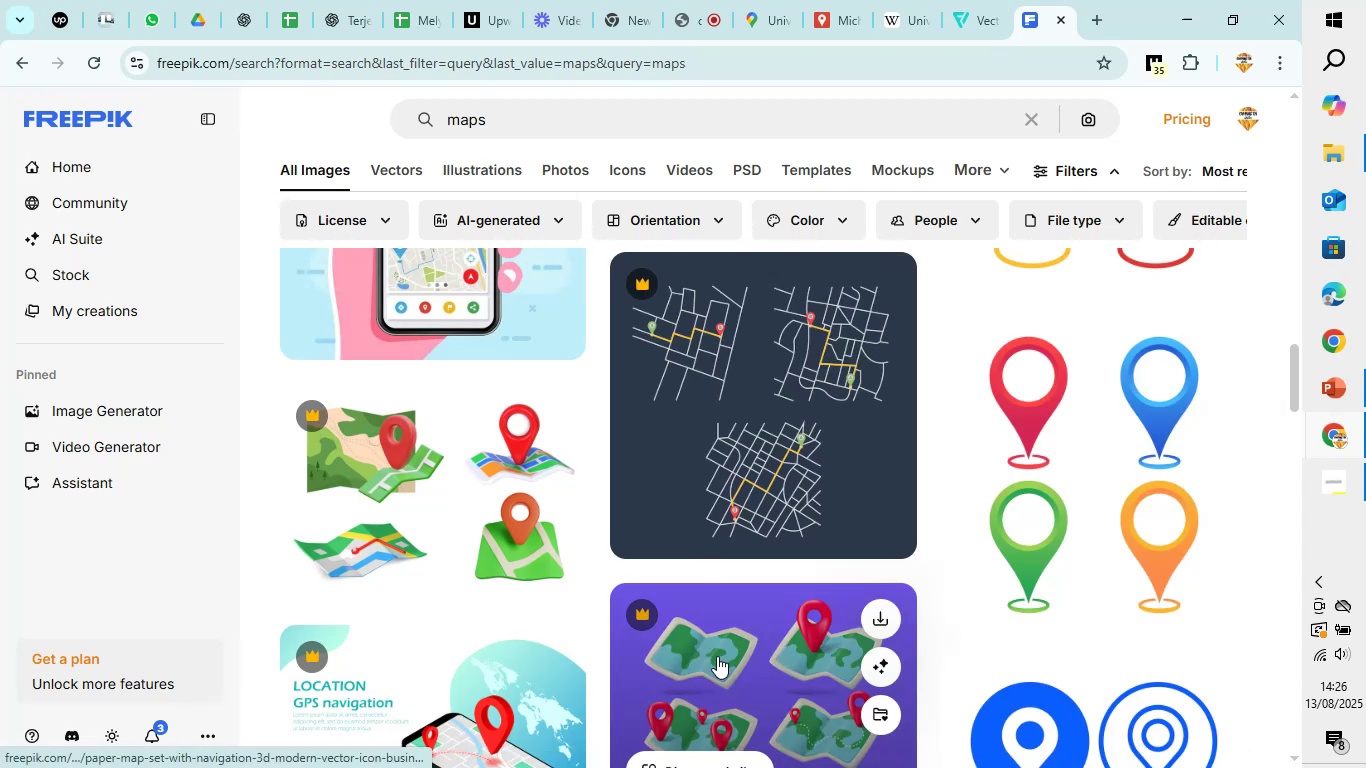 
scroll: coordinate [1061, 481], scroll_direction: up, amount: 13.0
 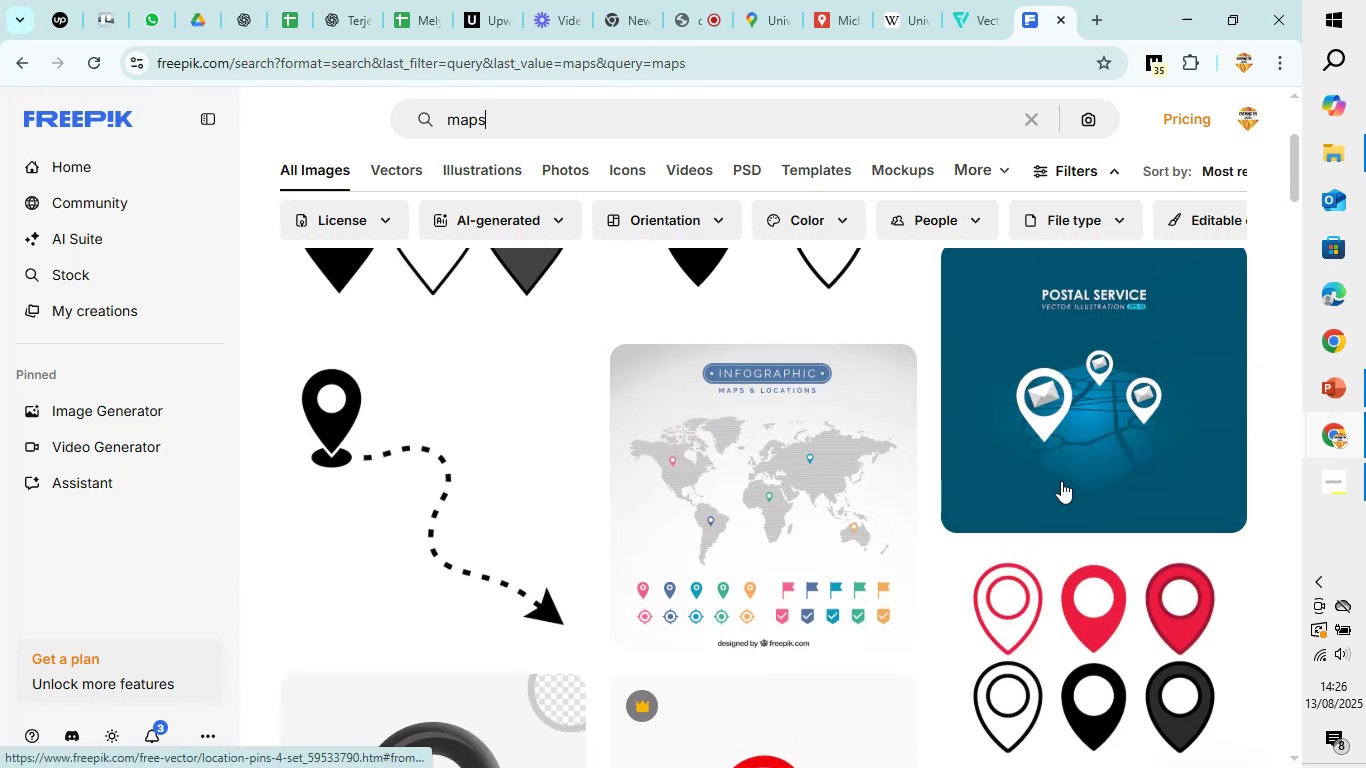 
scroll: coordinate [1061, 481], scroll_direction: down, amount: 3.0
 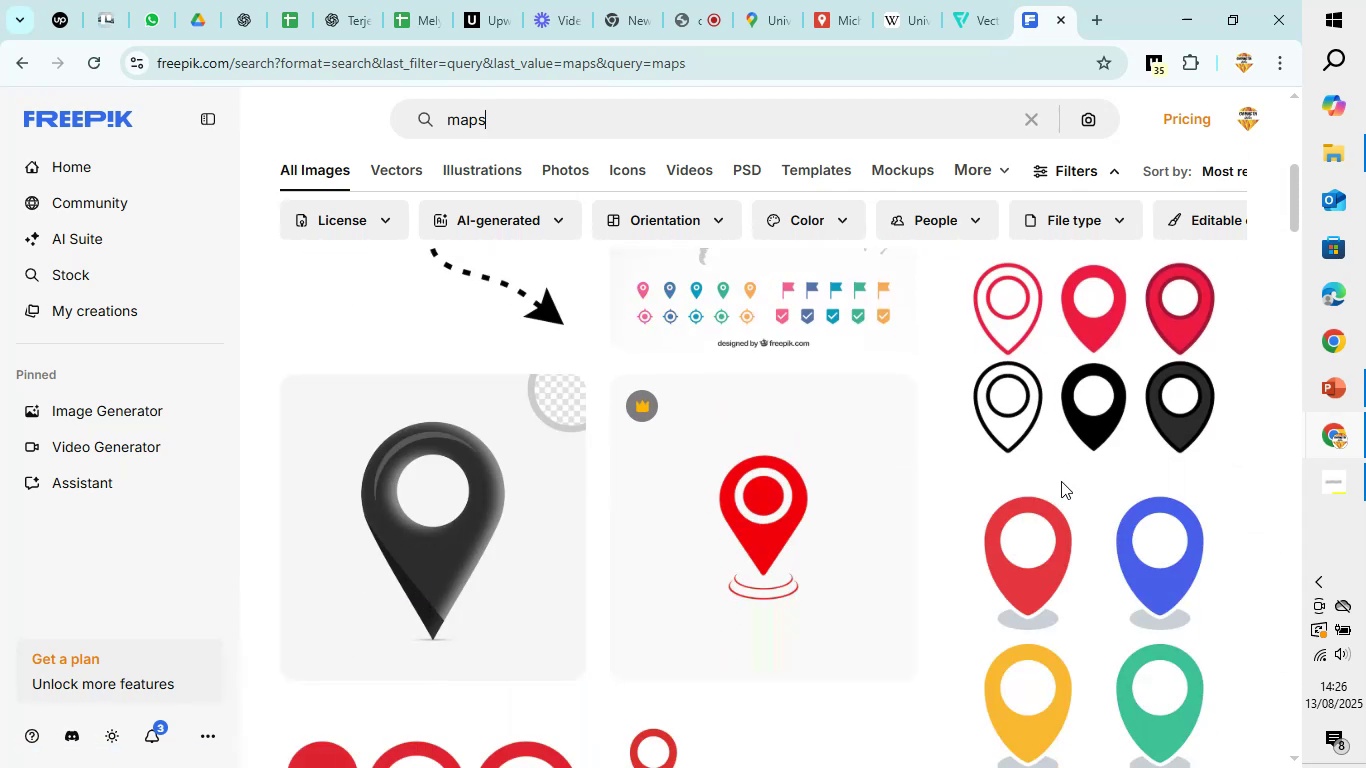 
scroll: coordinate [1071, 480], scroll_direction: up, amount: 7.0
 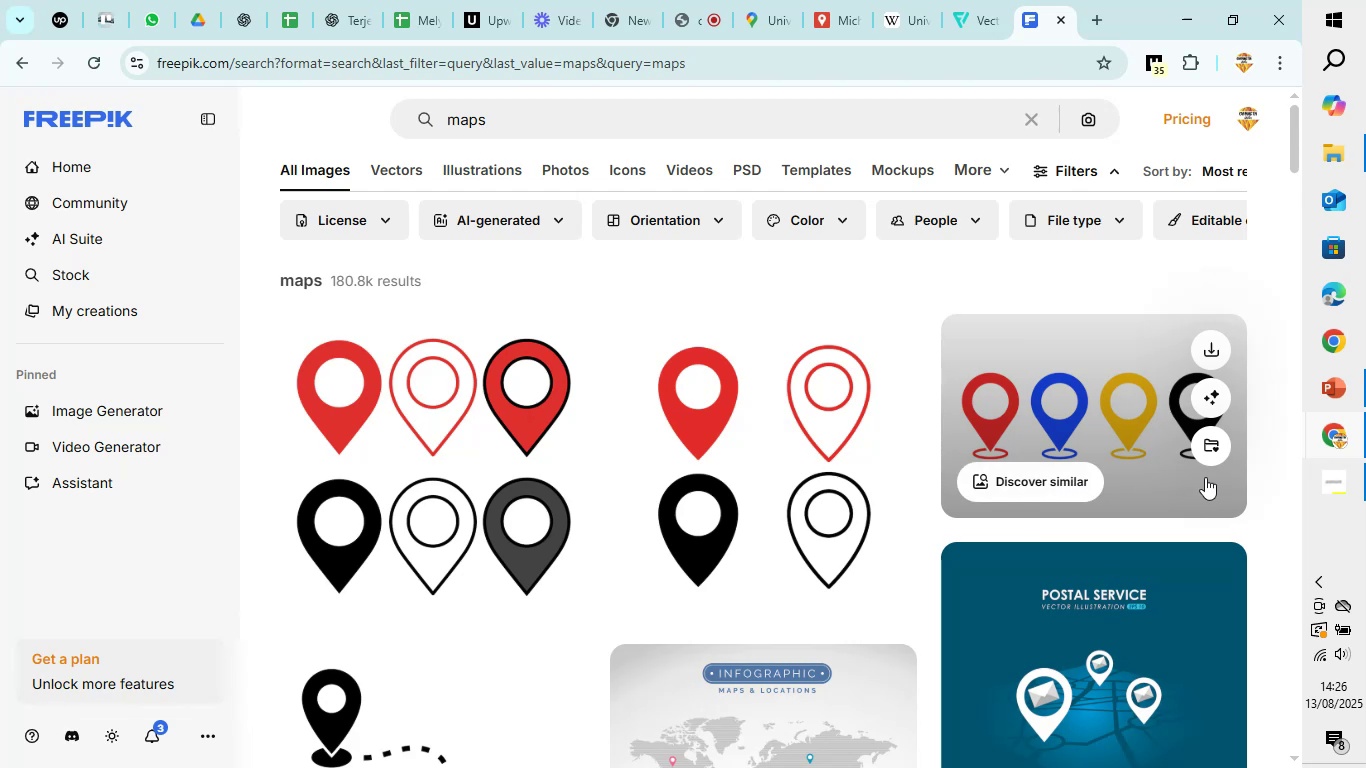 
scroll: coordinate [868, 469], scroll_direction: down, amount: 23.0
 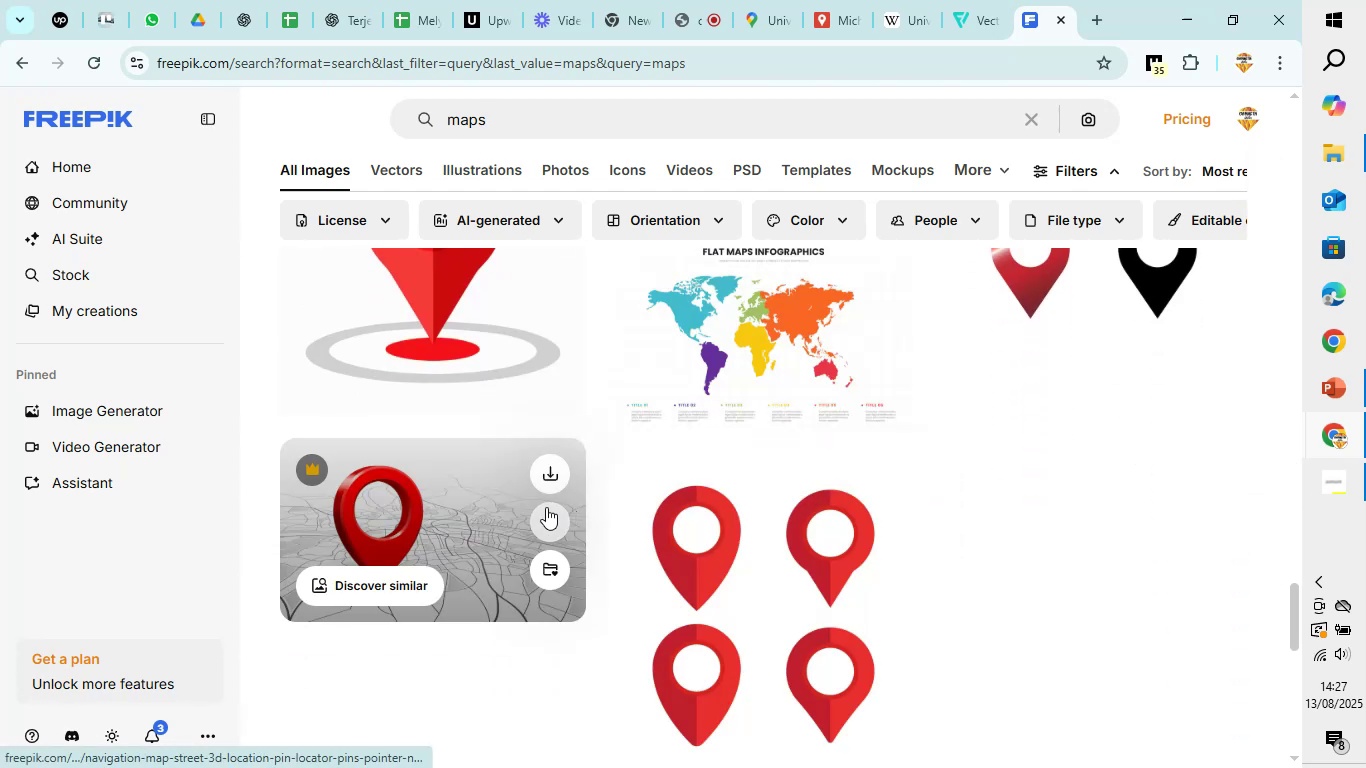 
scroll: coordinate [663, 465], scroll_direction: up, amount: 3.0
 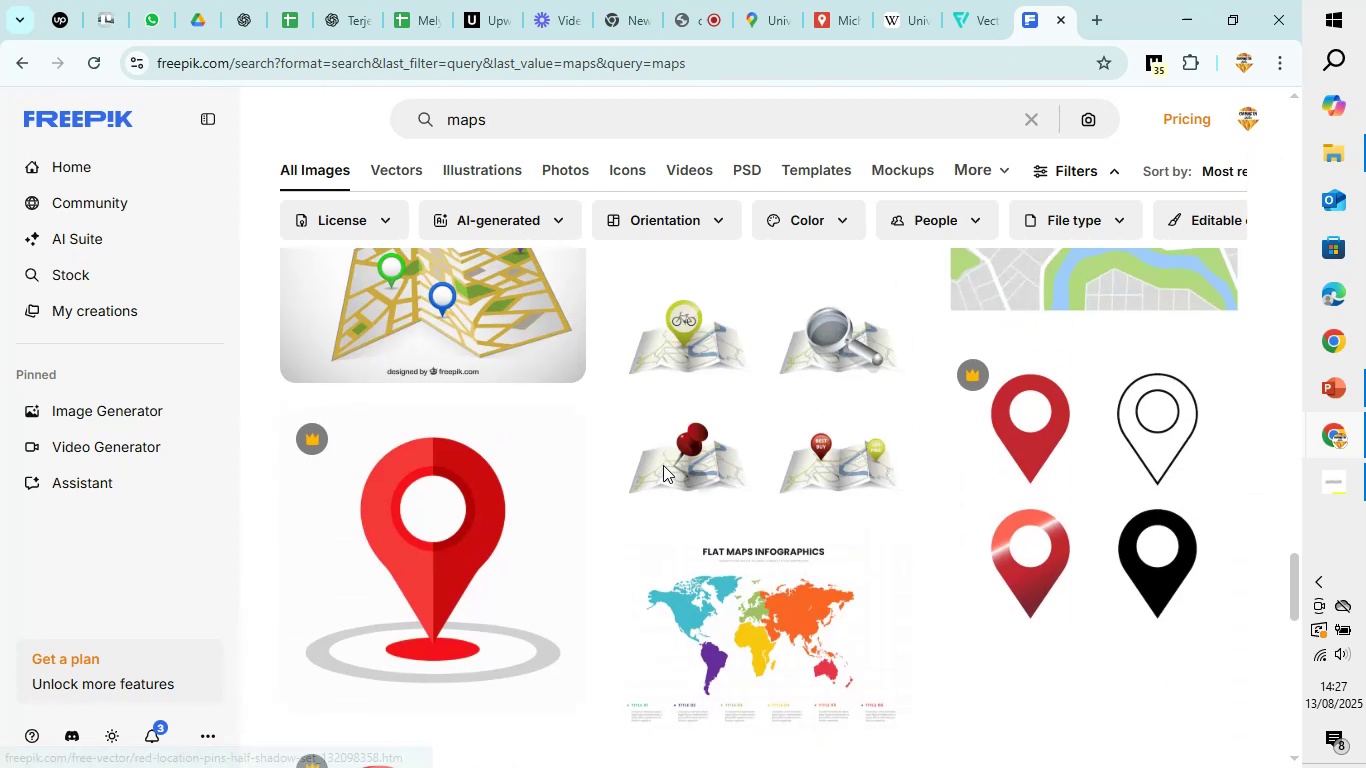 
scroll: coordinate [875, 486], scroll_direction: down, amount: 6.0
 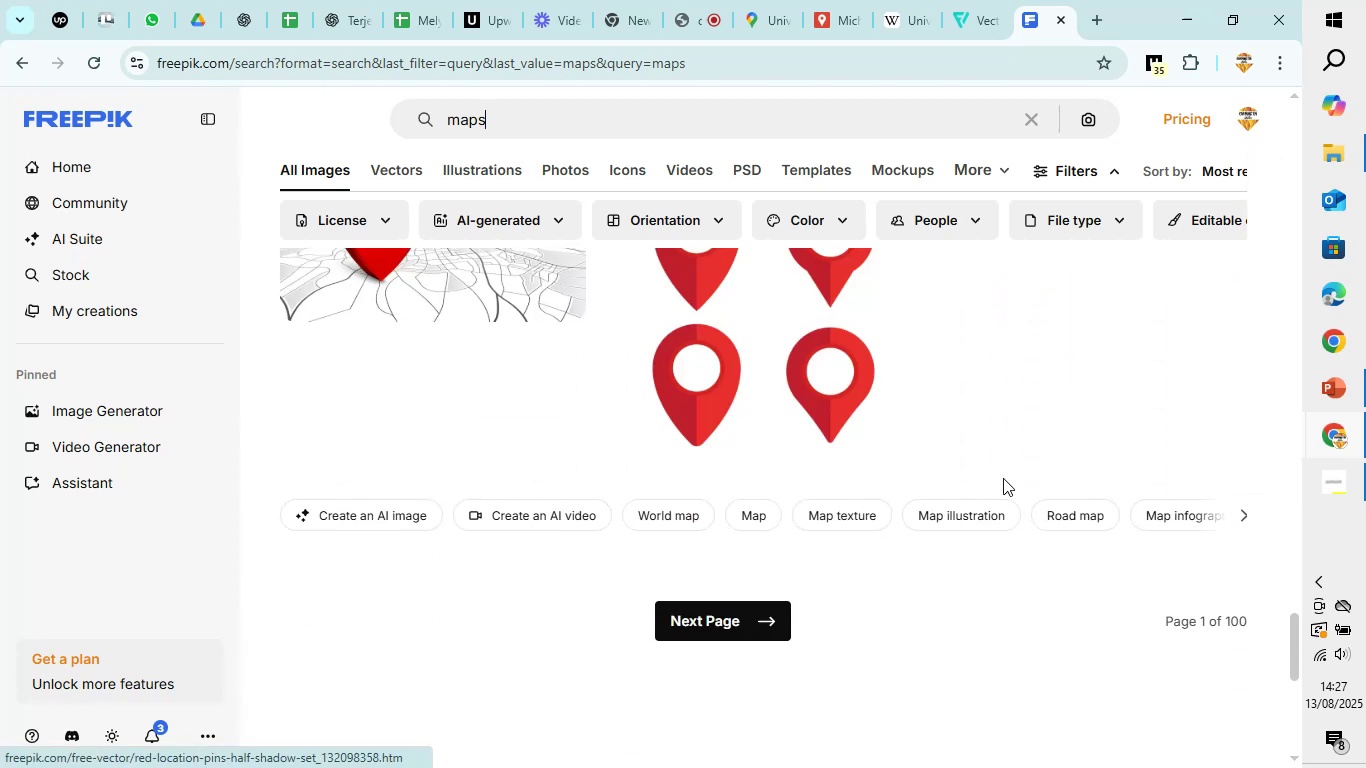 
scroll: coordinate [1003, 478], scroll_direction: up, amount: 3.0
 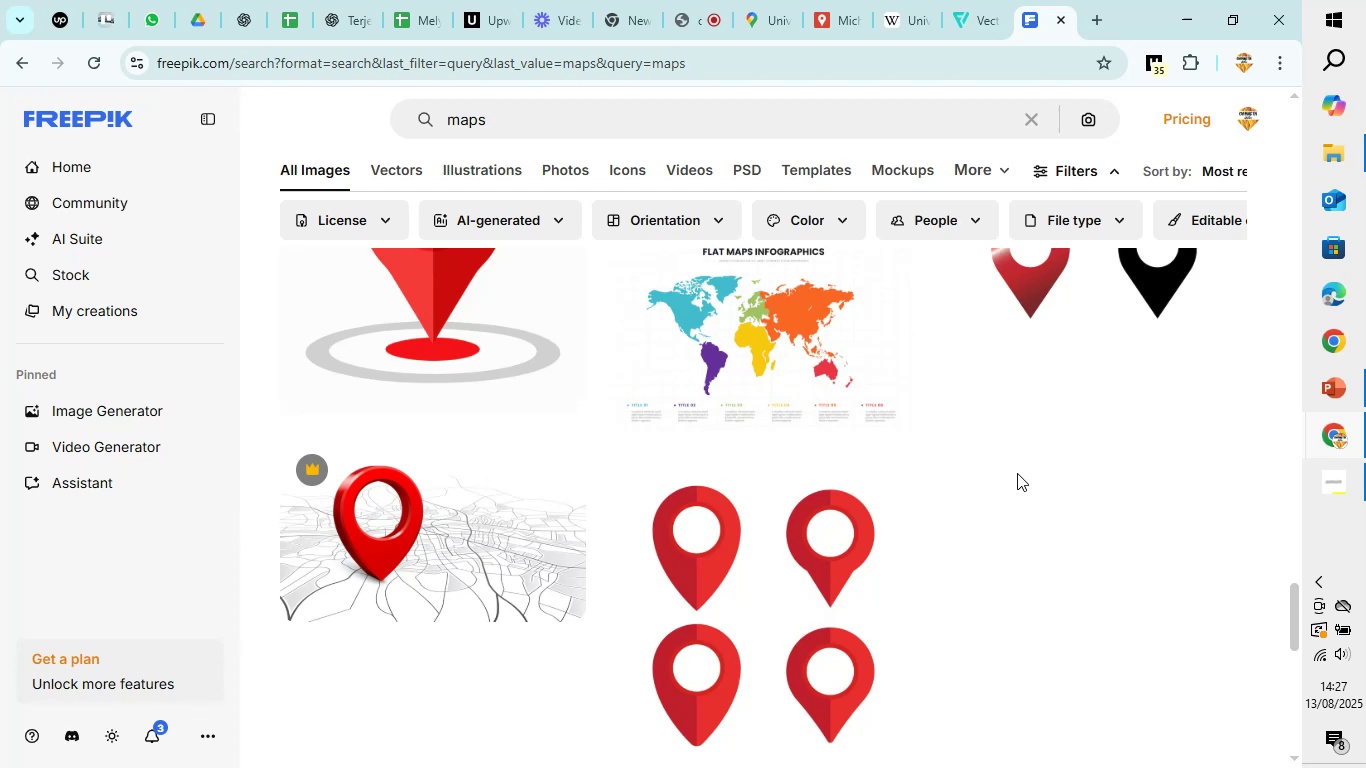 
scroll: coordinate [1027, 467], scroll_direction: down, amount: 6.0
 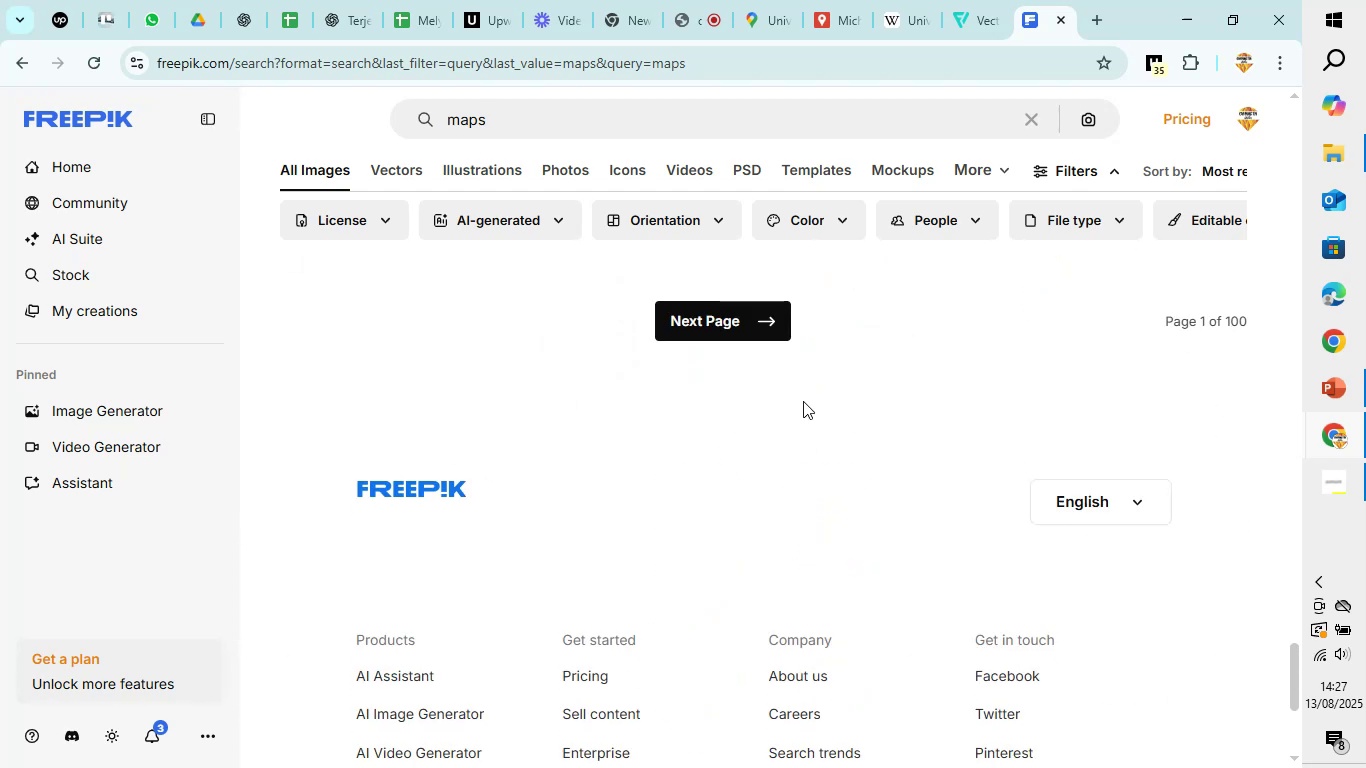 
scroll: coordinate [1209, 457], scroll_direction: up, amount: 18.0
 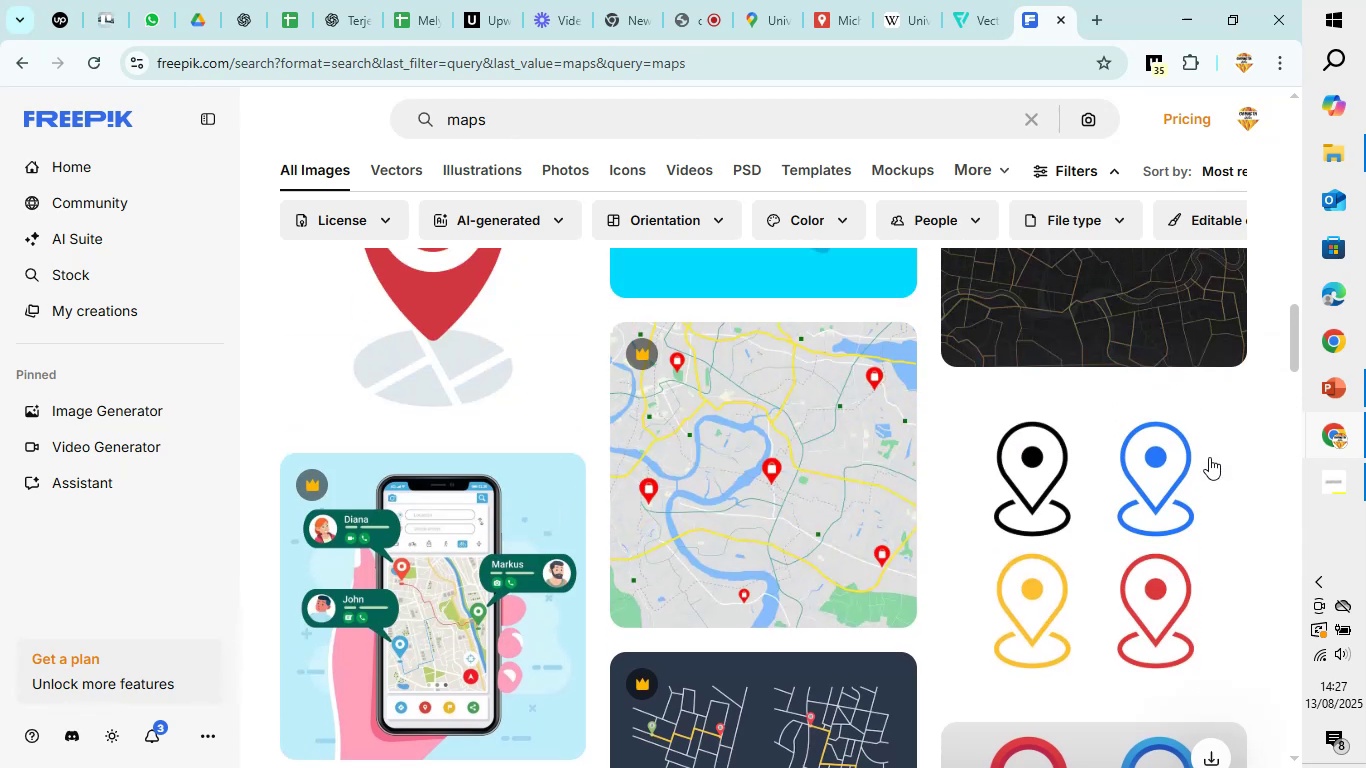 
scroll: coordinate [1209, 457], scroll_direction: down, amount: 4.0
 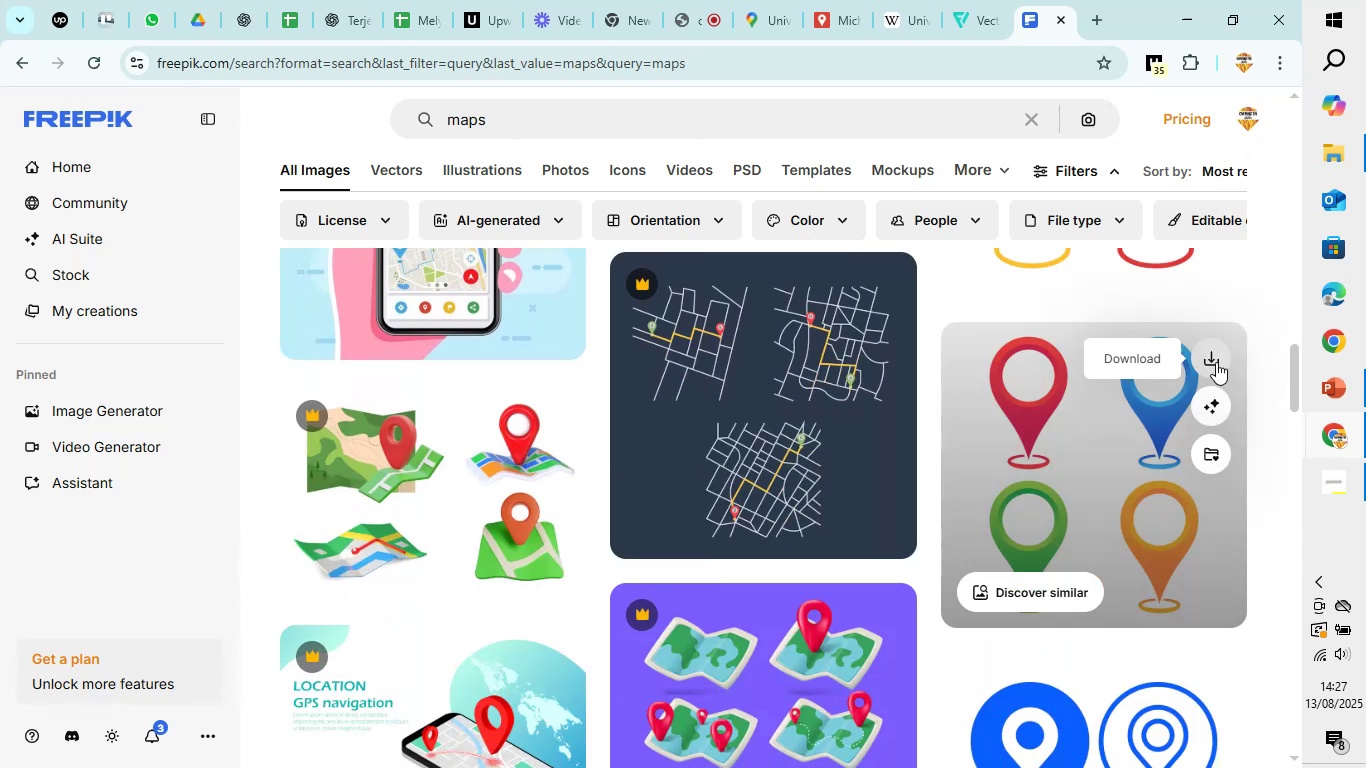 
left_click([1215, 362])
 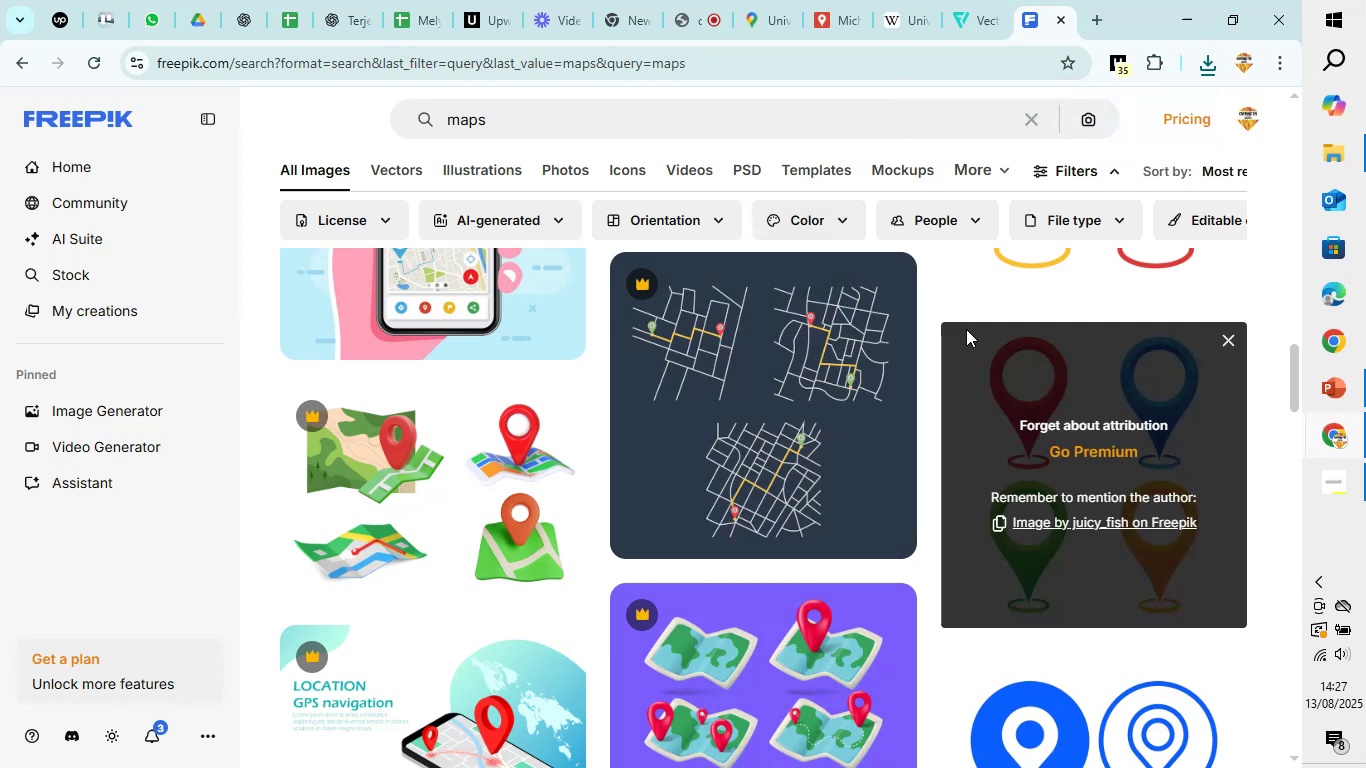 
wait(18.93)
 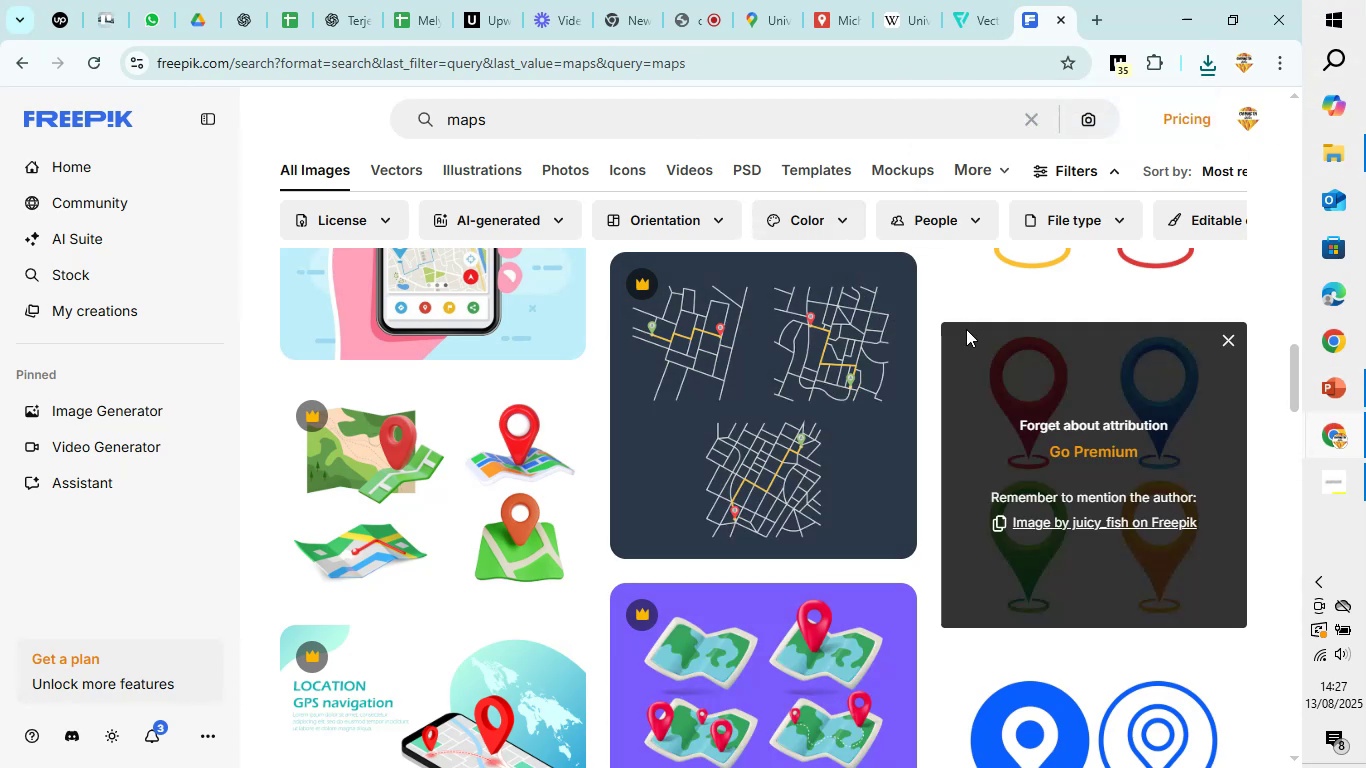 
left_click([1195, 404])
 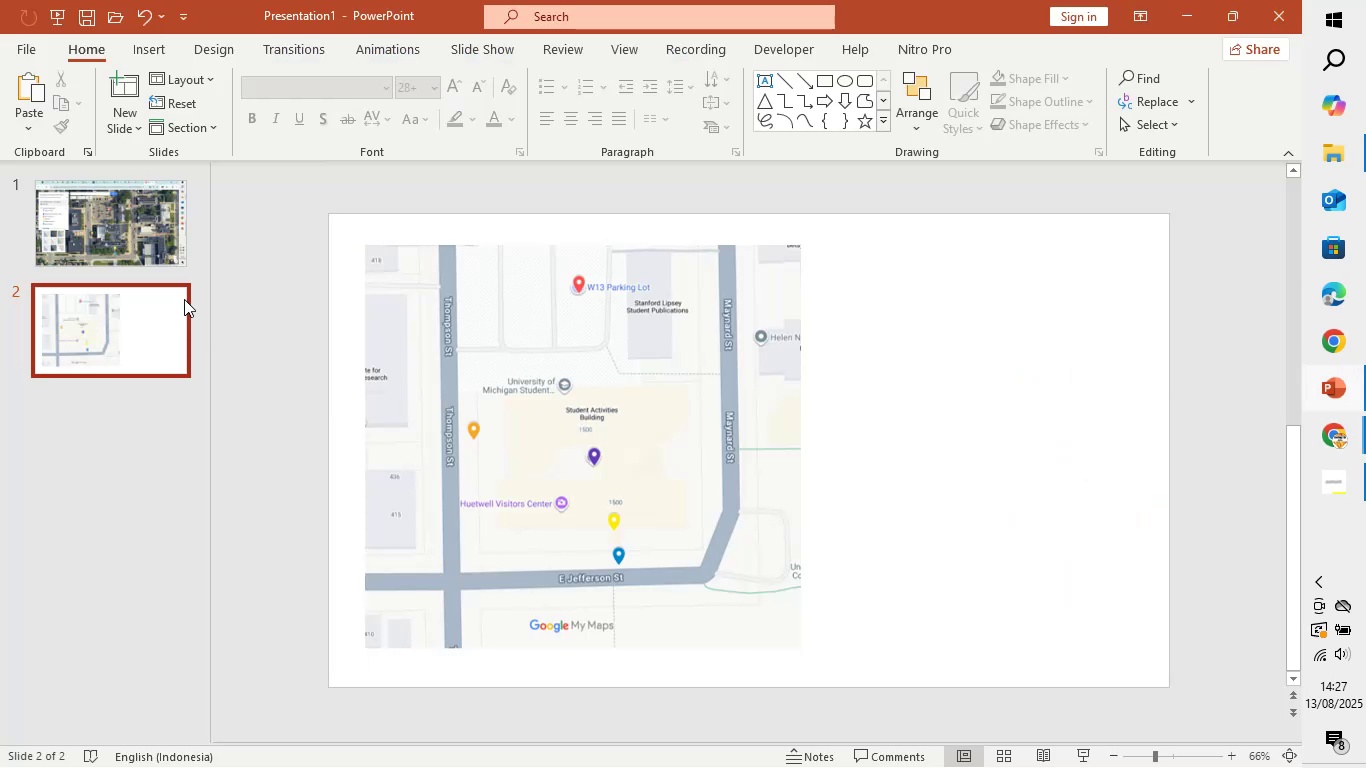 
left_click([120, 249])
 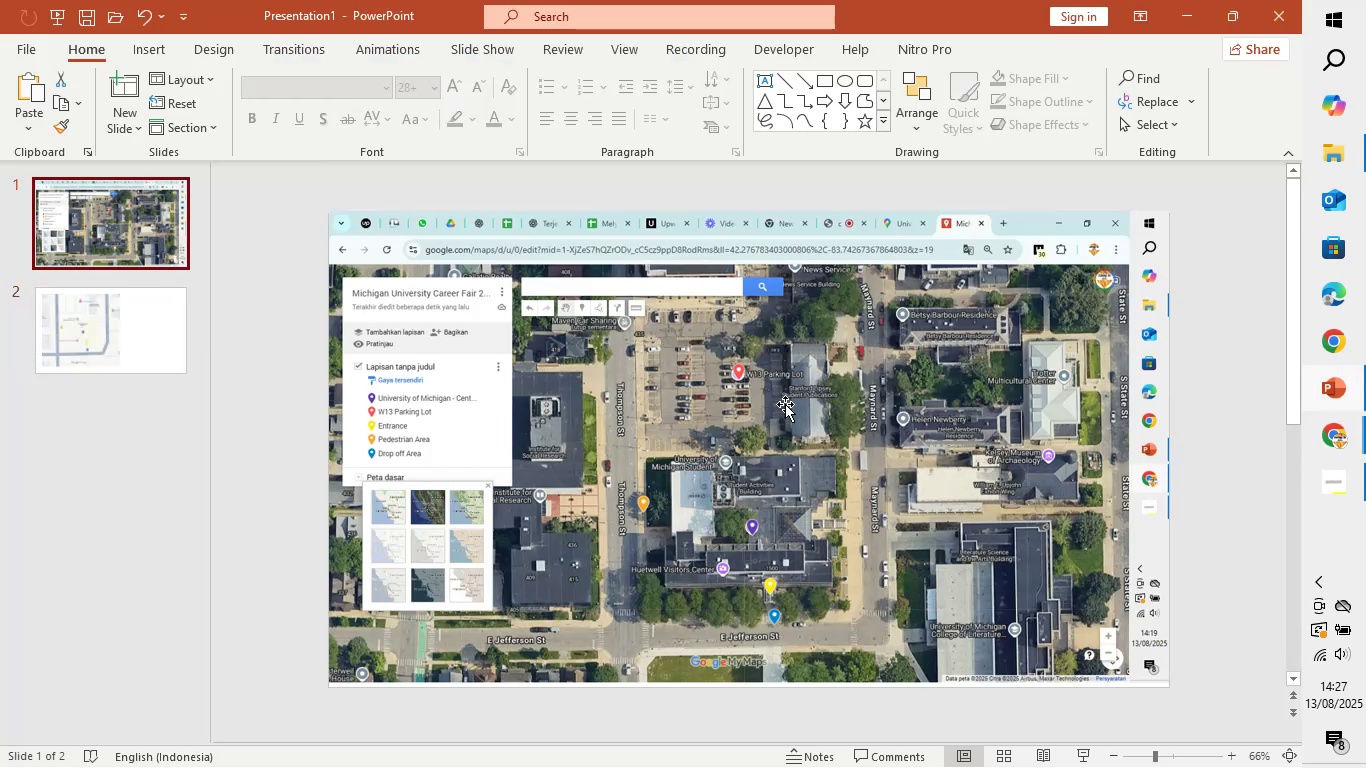 
left_click([779, 407])
 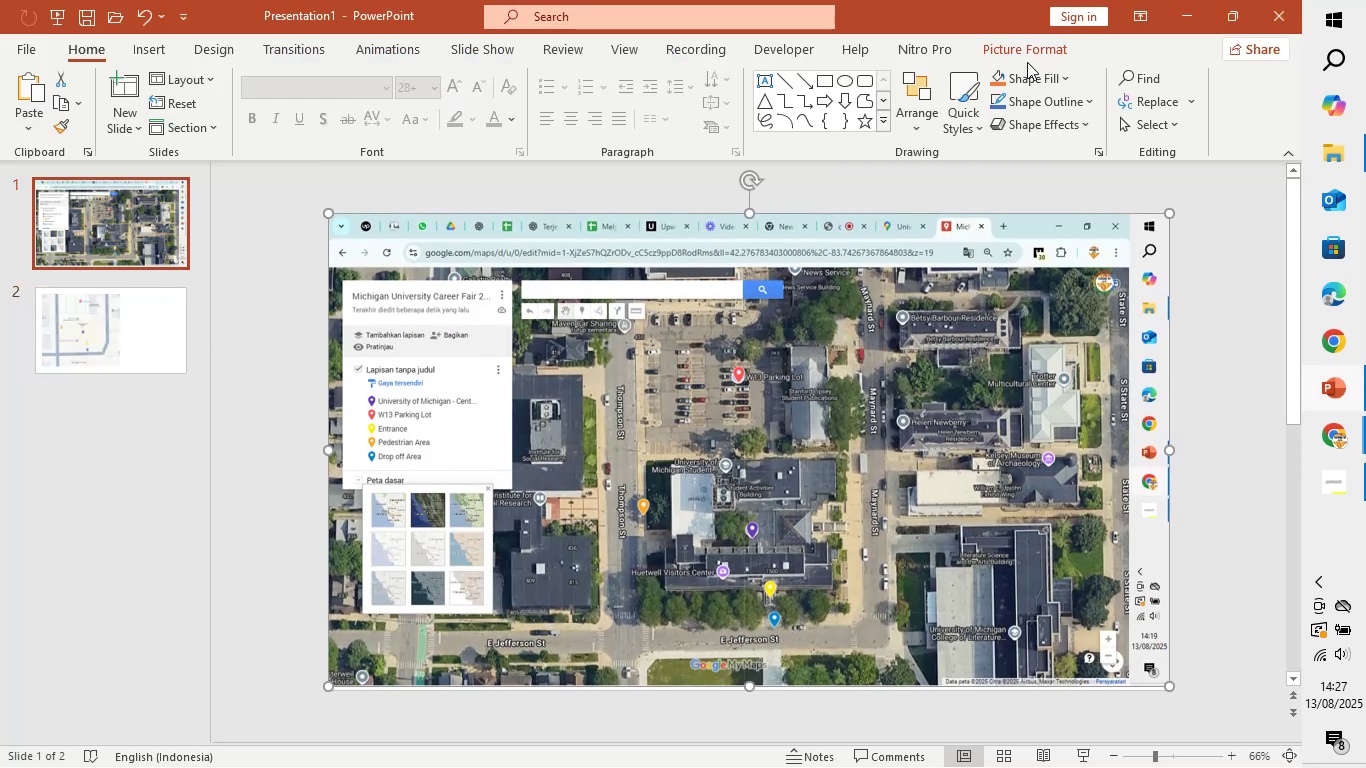 
left_click([1033, 51])
 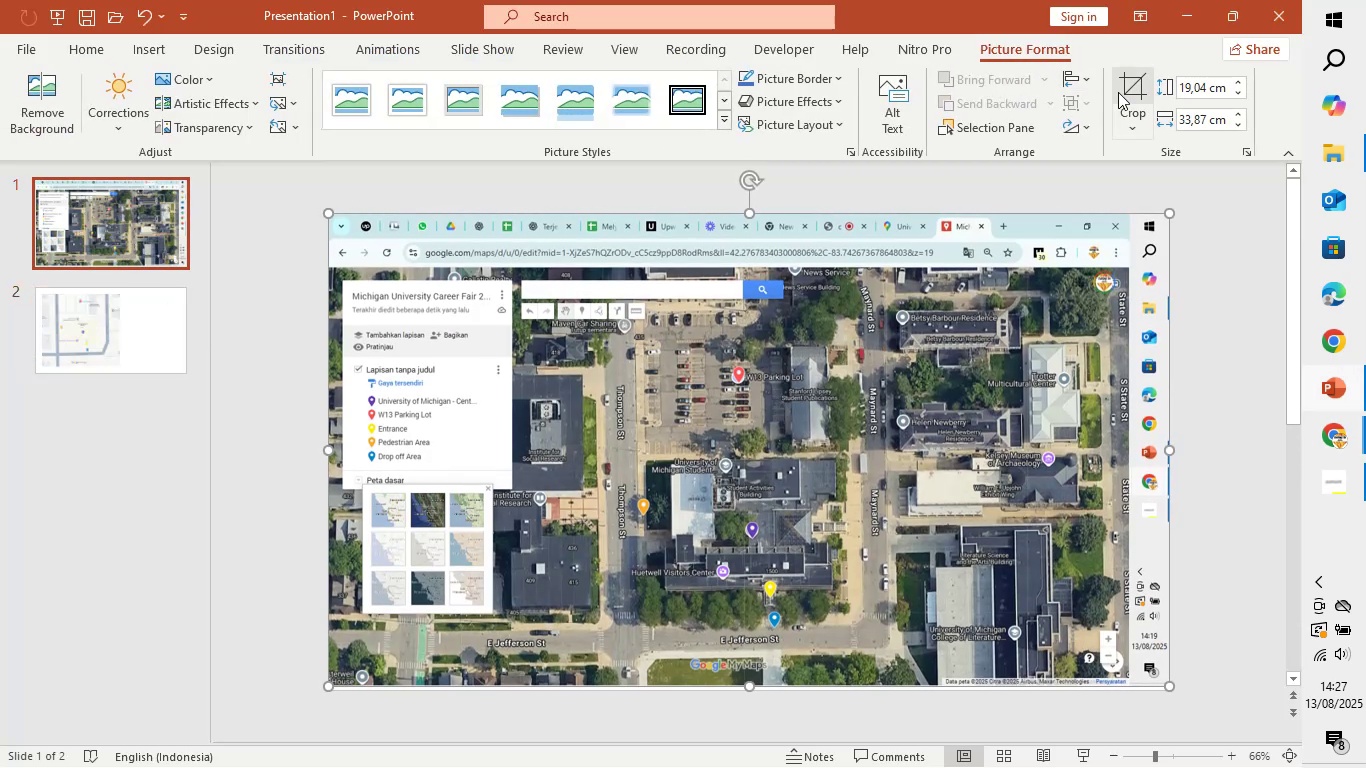 
left_click([1115, 87])
 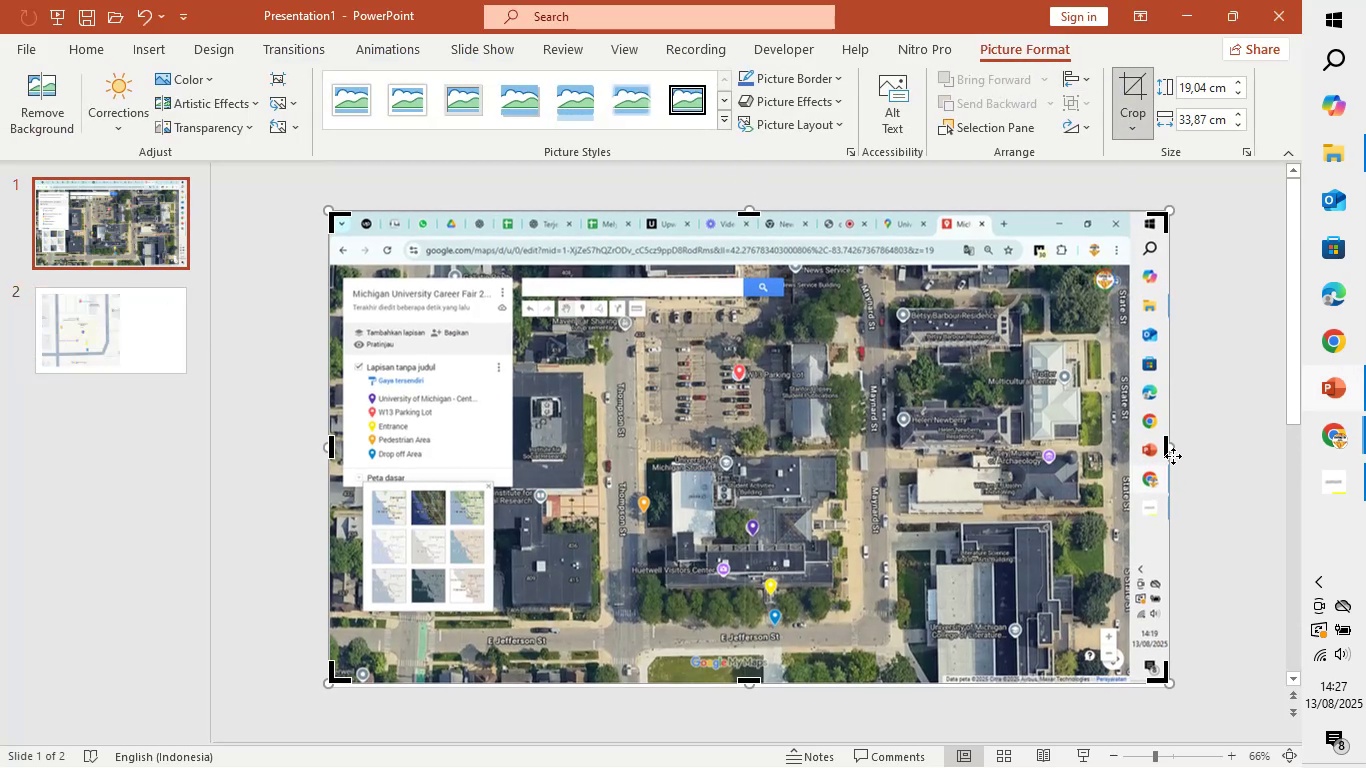 
left_click_drag(start_coordinate=[1168, 448], to_coordinate=[947, 433])
 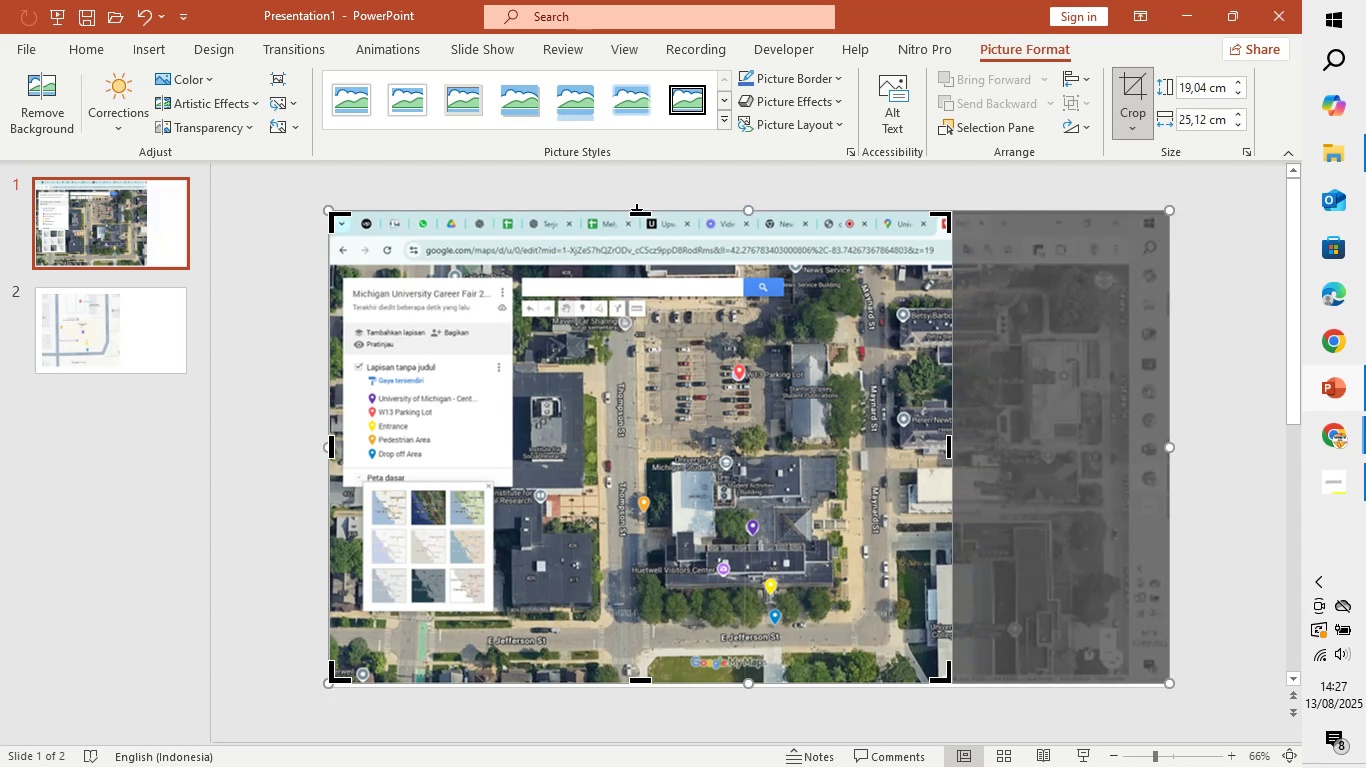 
left_click_drag(start_coordinate=[634, 217], to_coordinate=[636, 332])
 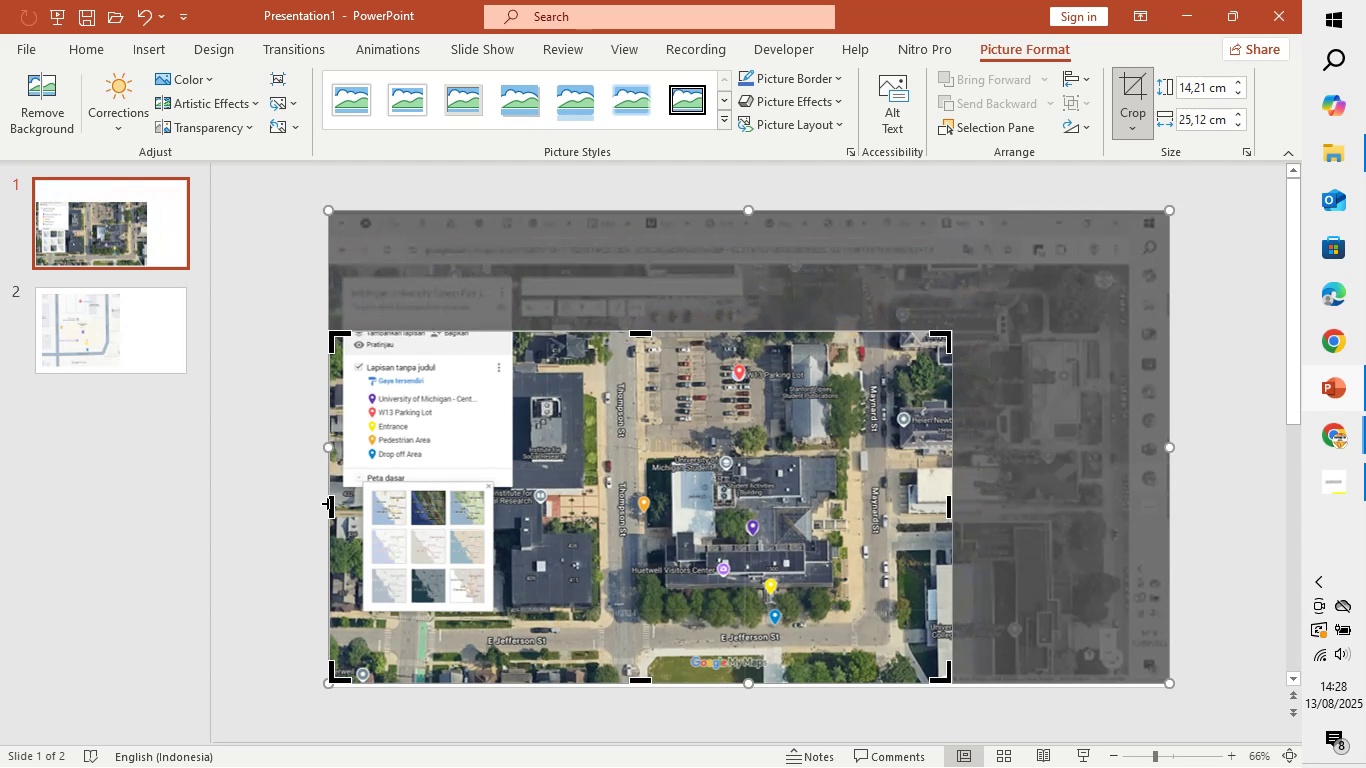 
left_click_drag(start_coordinate=[331, 503], to_coordinate=[554, 502])
 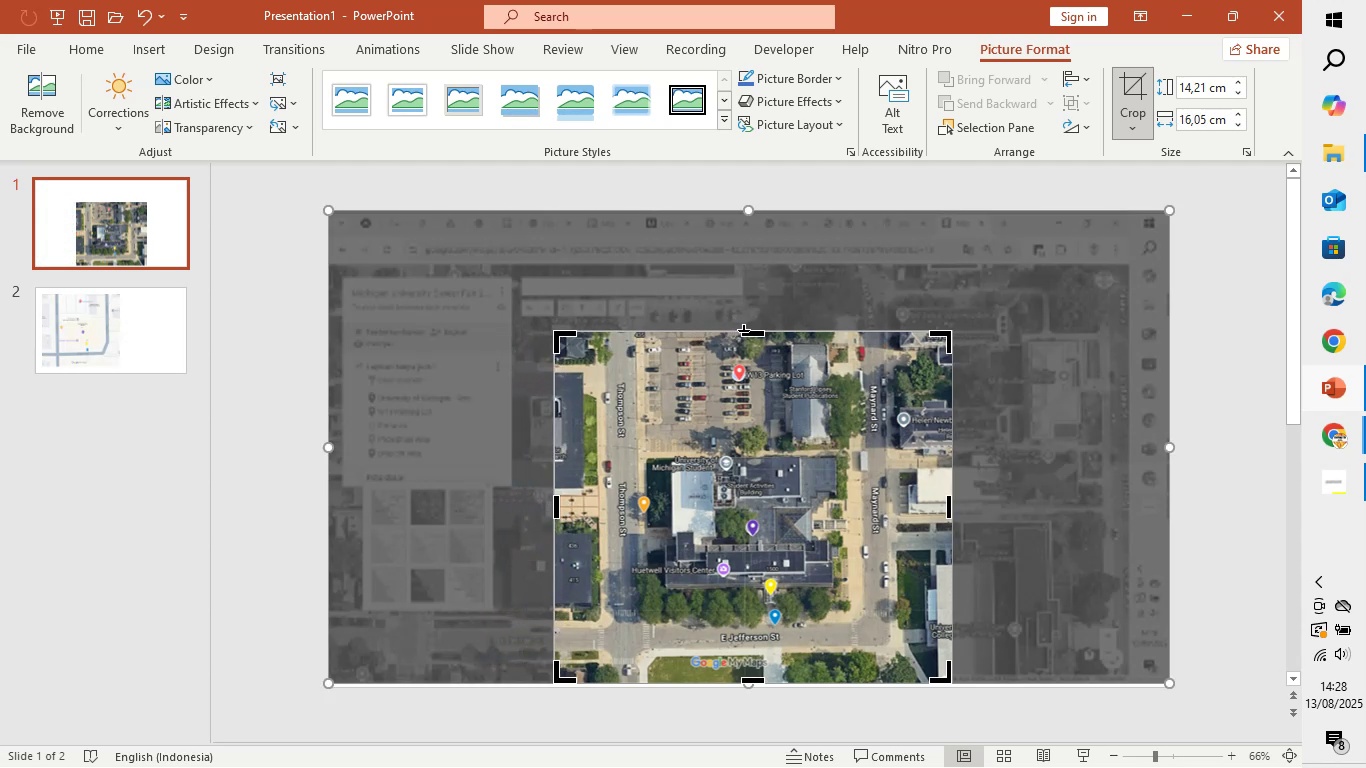 
left_click_drag(start_coordinate=[757, 332], to_coordinate=[764, 324])
 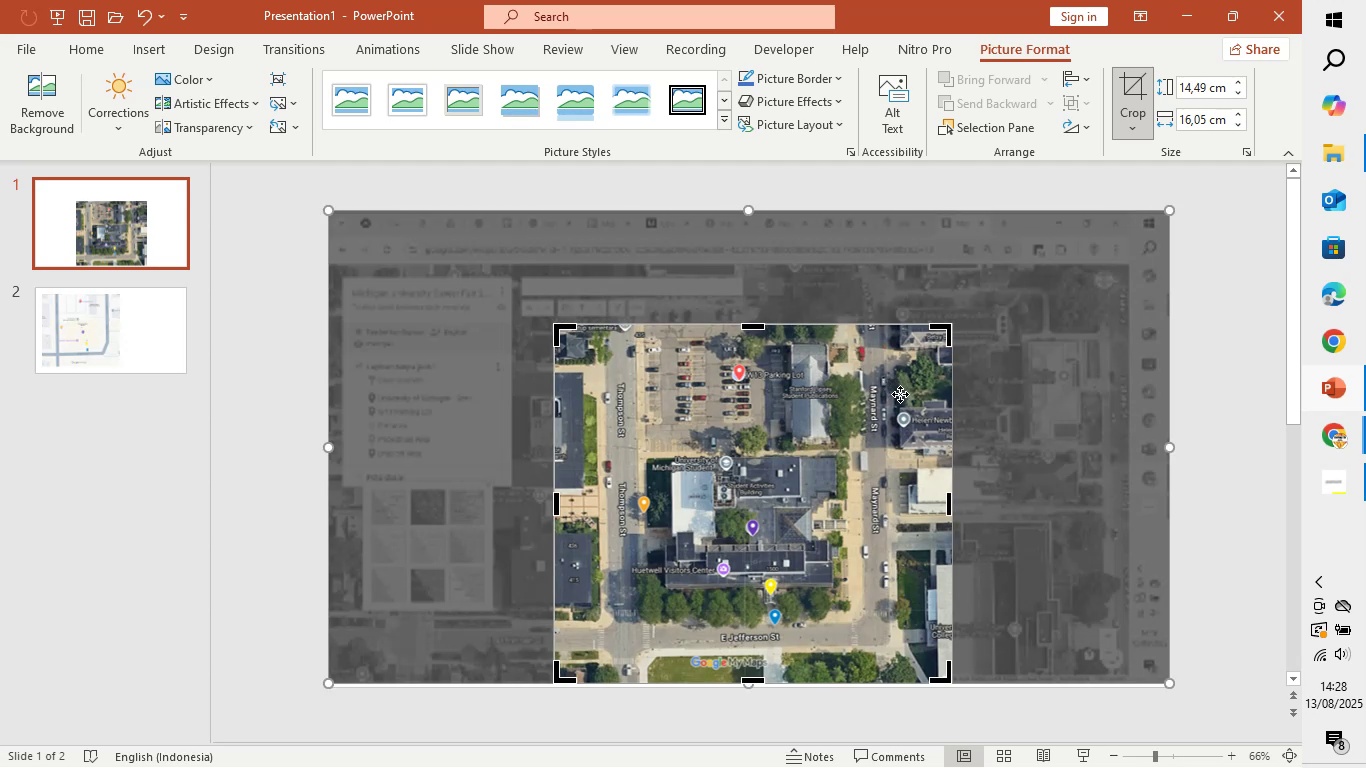 
wait(5.36)
 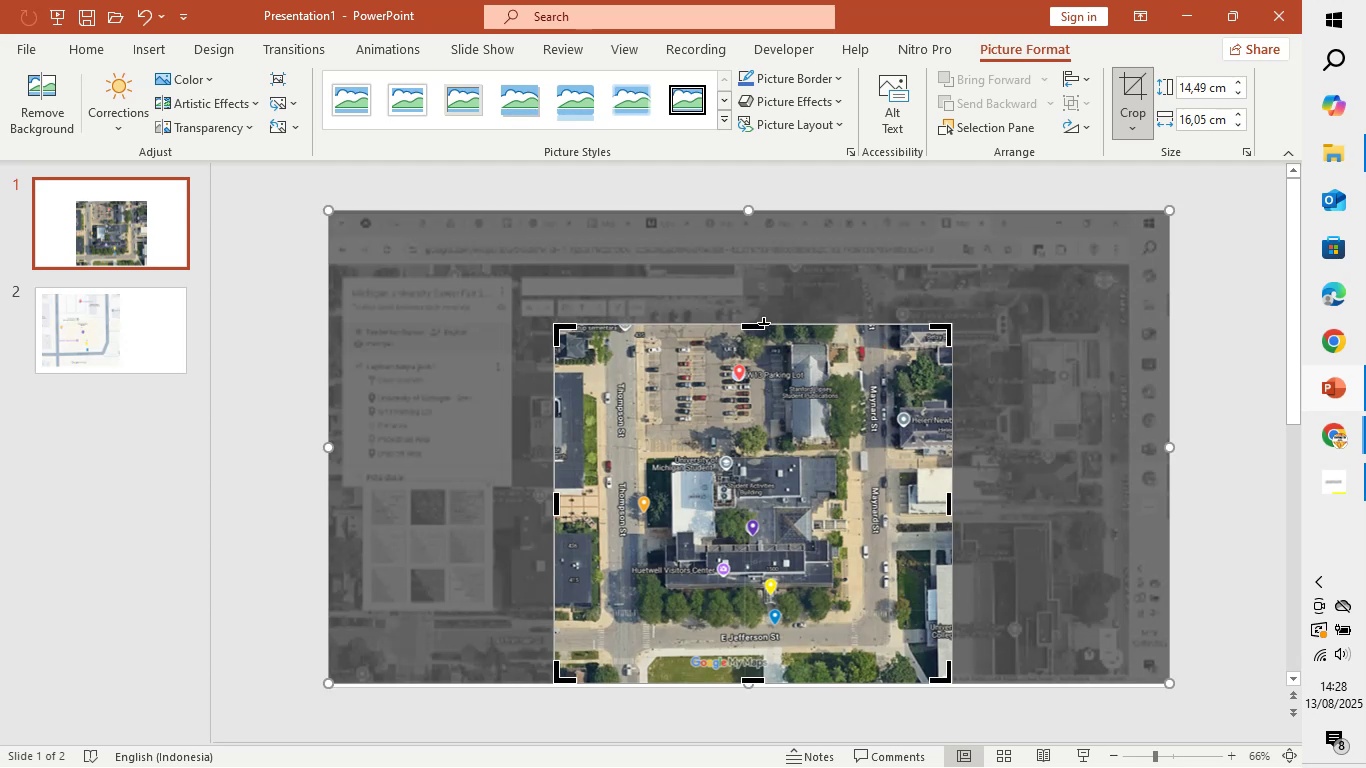 
double_click([1216, 399])
 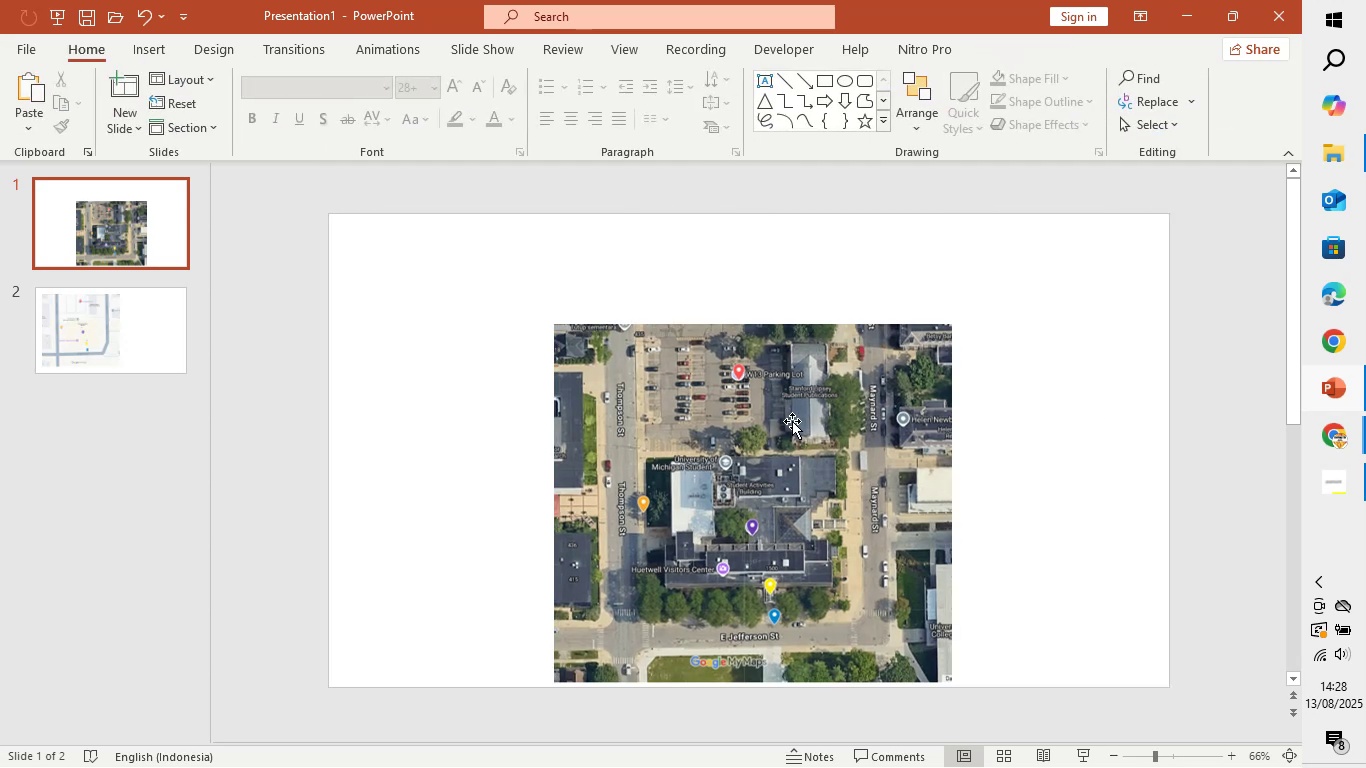 
left_click([791, 424])
 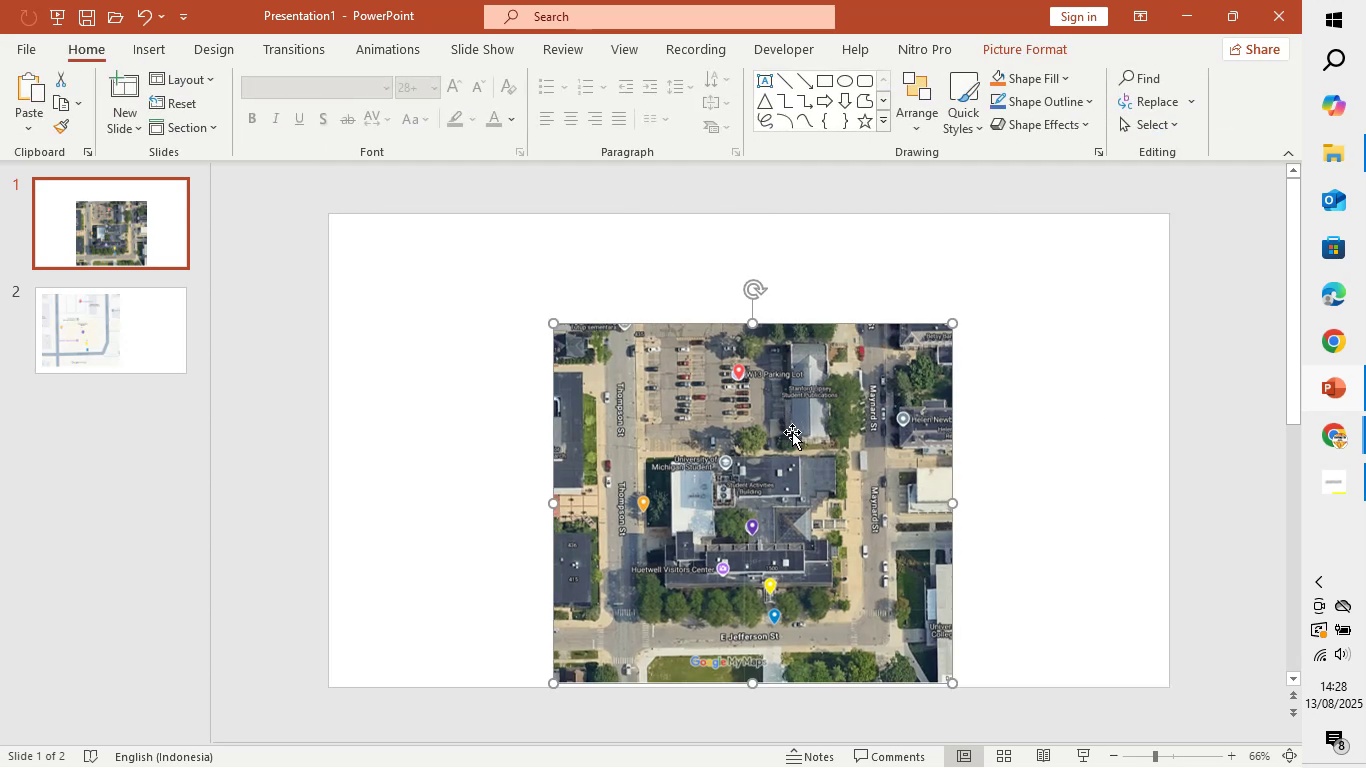 
left_click_drag(start_coordinate=[802, 461], to_coordinate=[614, 408])
 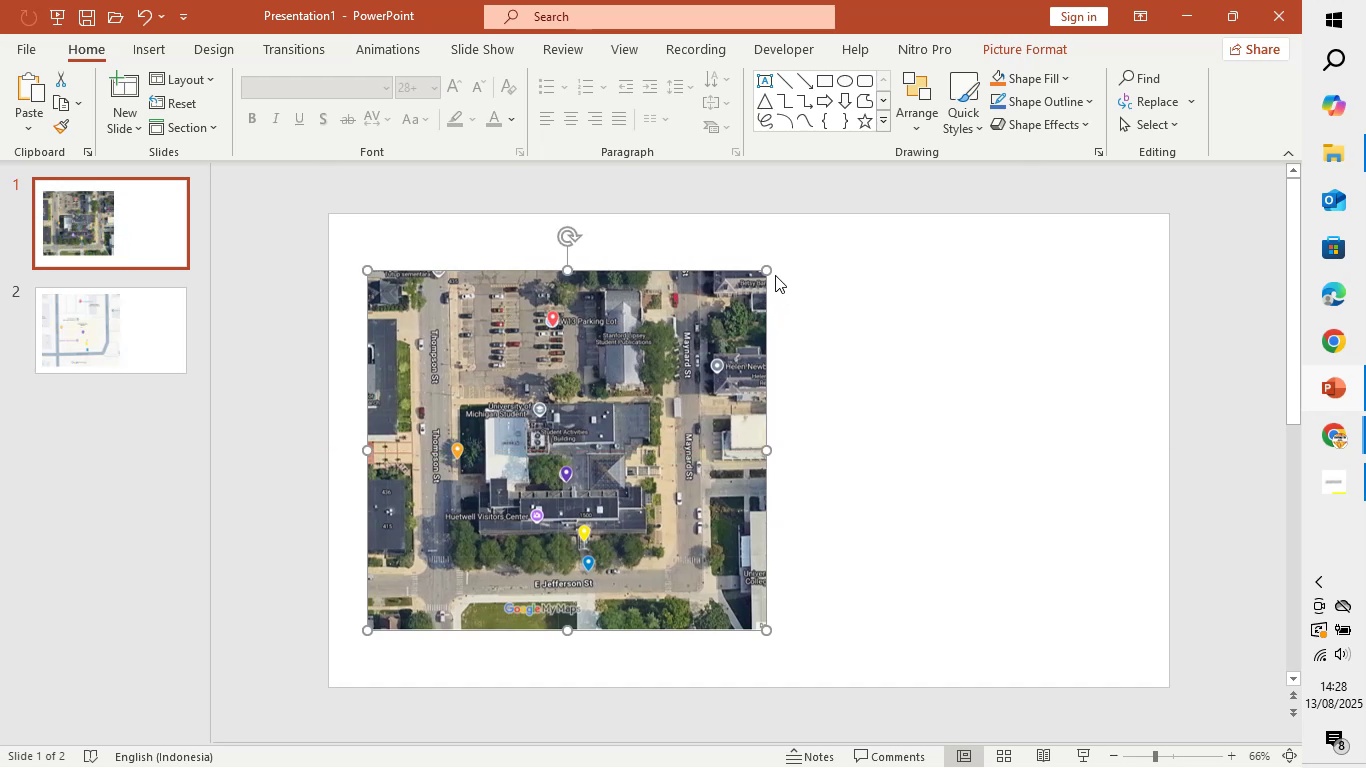 
left_click_drag(start_coordinate=[769, 266], to_coordinate=[844, 235])
 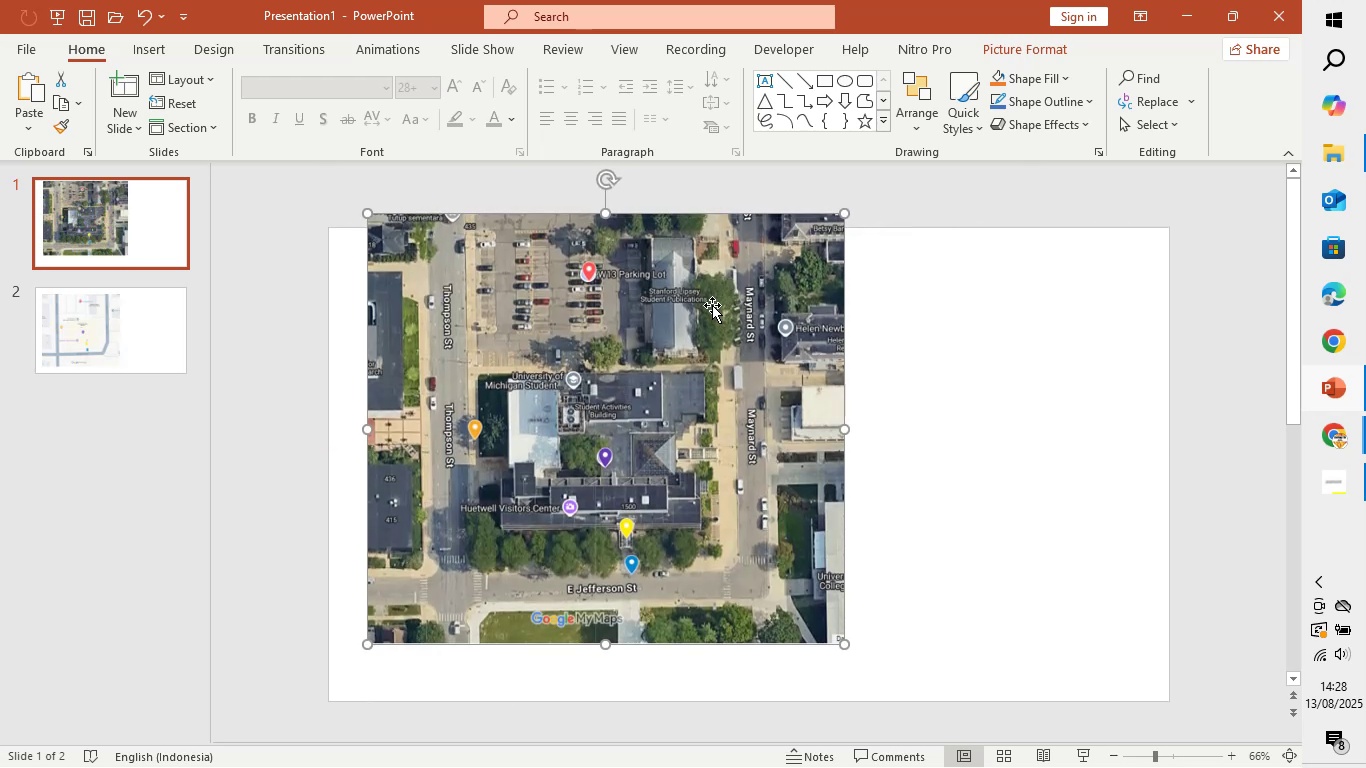 
left_click_drag(start_coordinate=[694, 325], to_coordinate=[682, 345])
 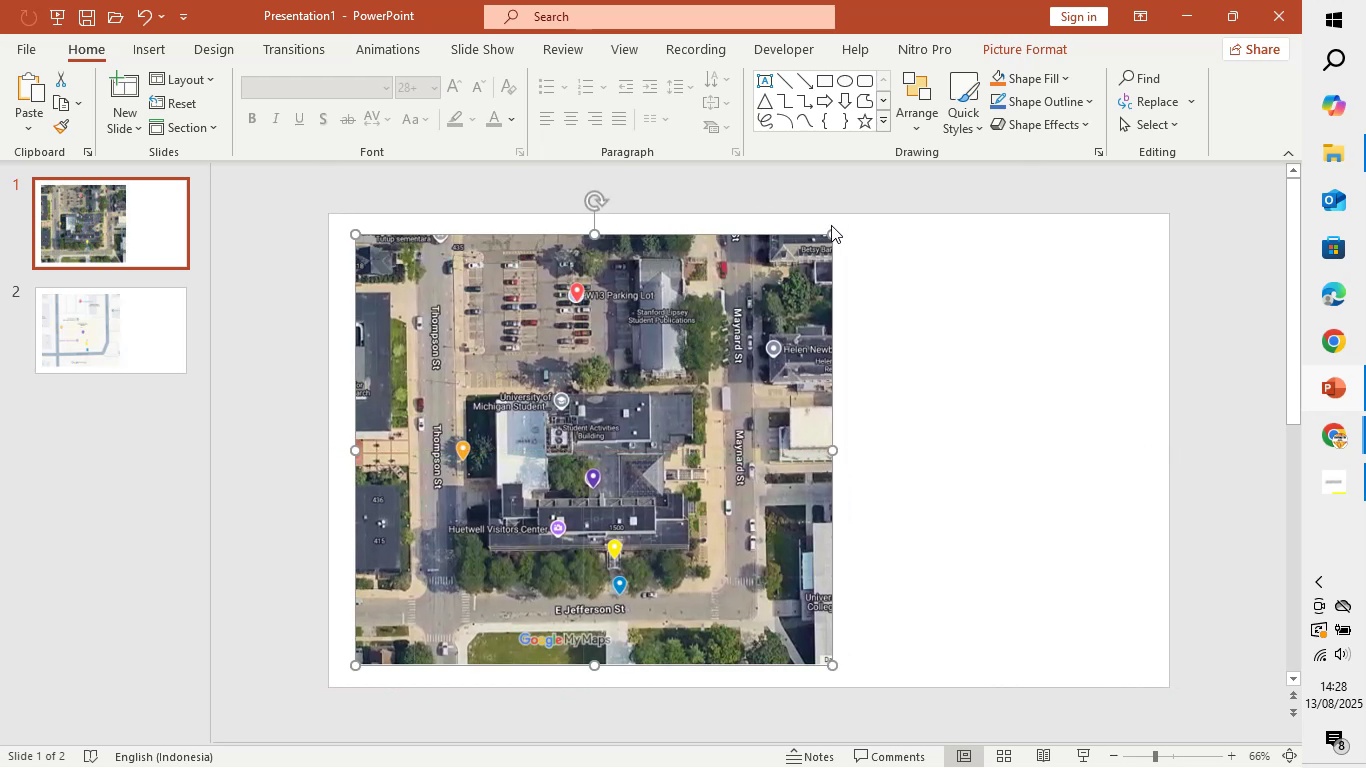 
left_click_drag(start_coordinate=[831, 228], to_coordinate=[797, 250])
 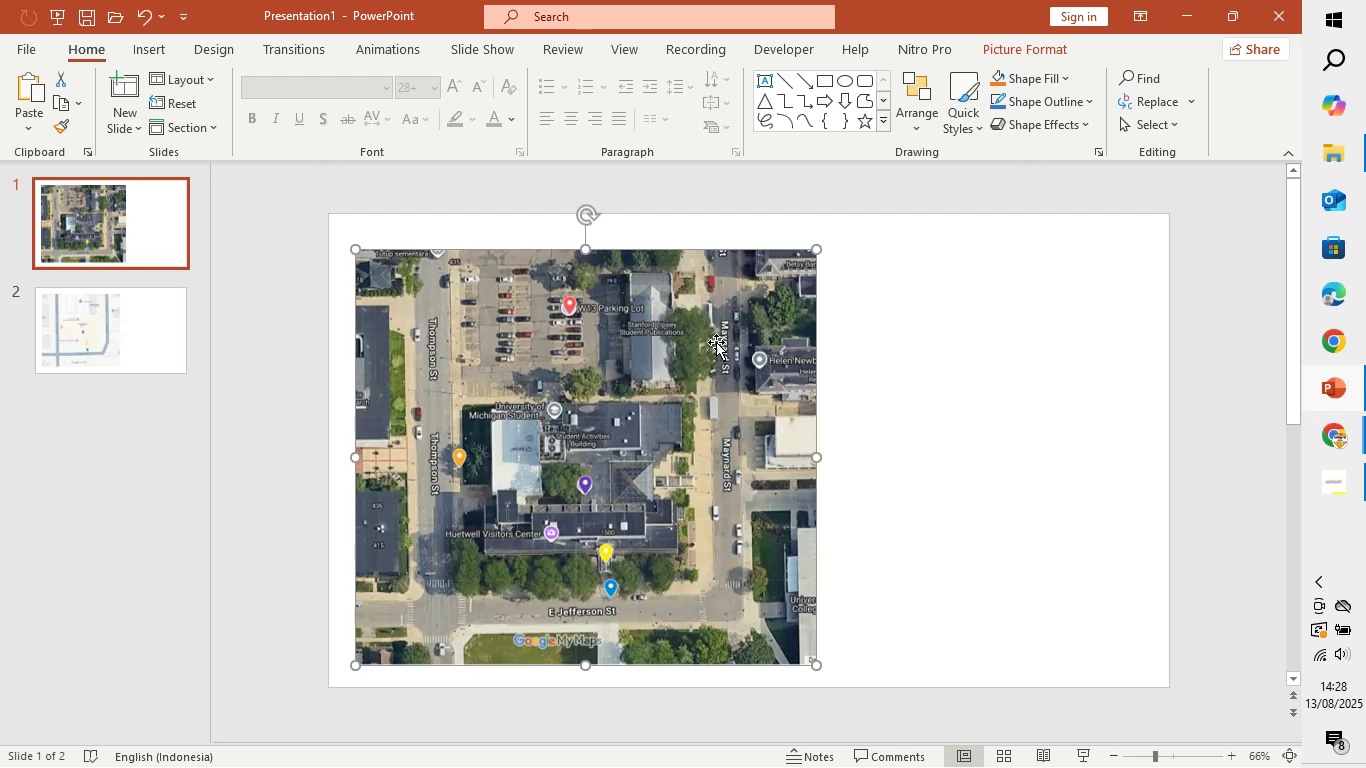 
left_click_drag(start_coordinate=[712, 347], to_coordinate=[711, 337])
 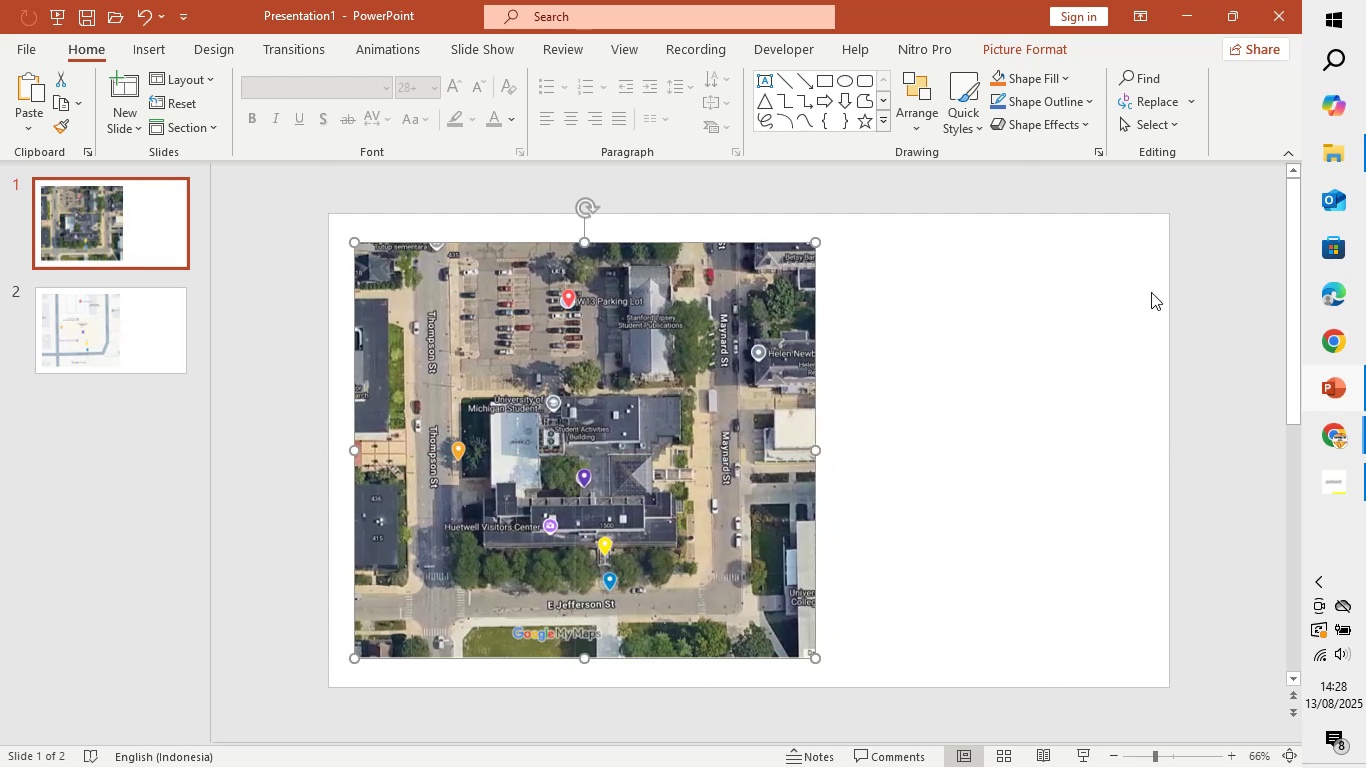 
left_click([1178, 283])
 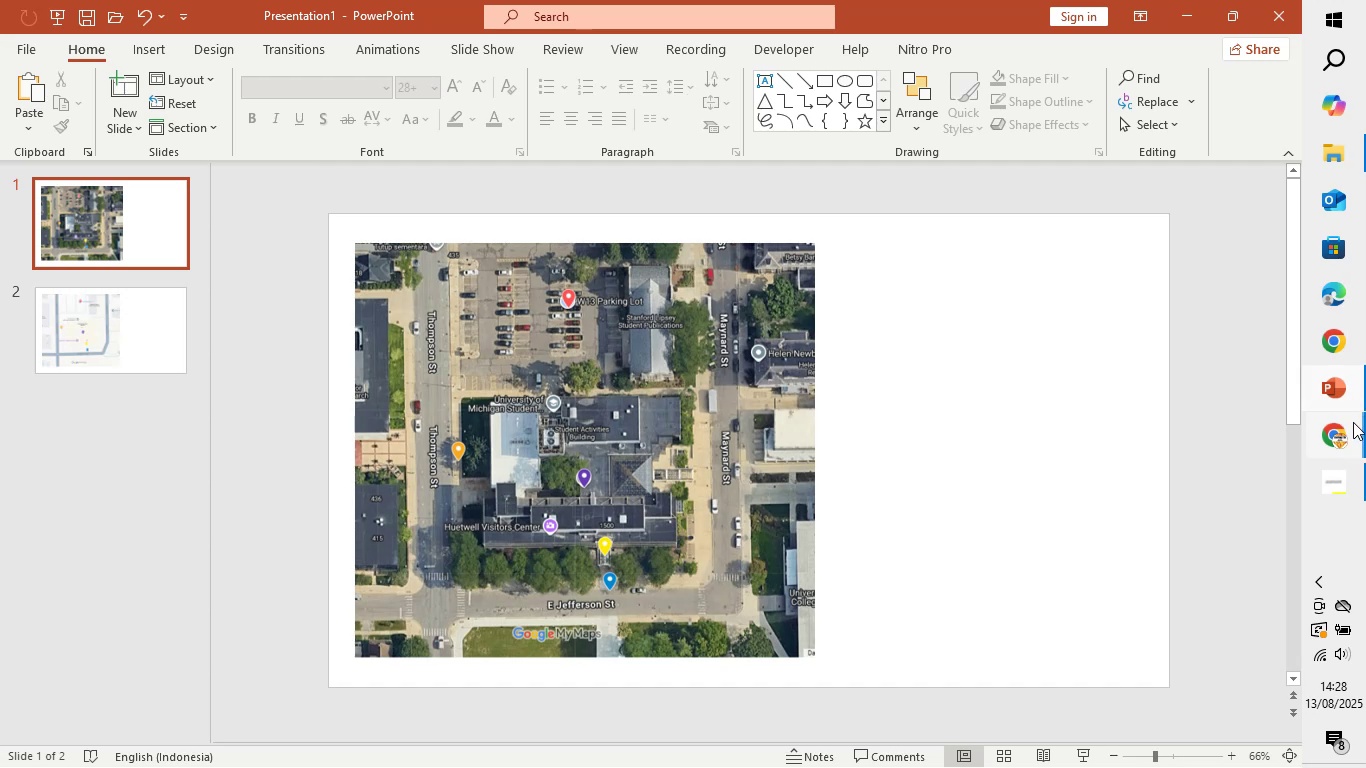 
left_click([1247, 431])
 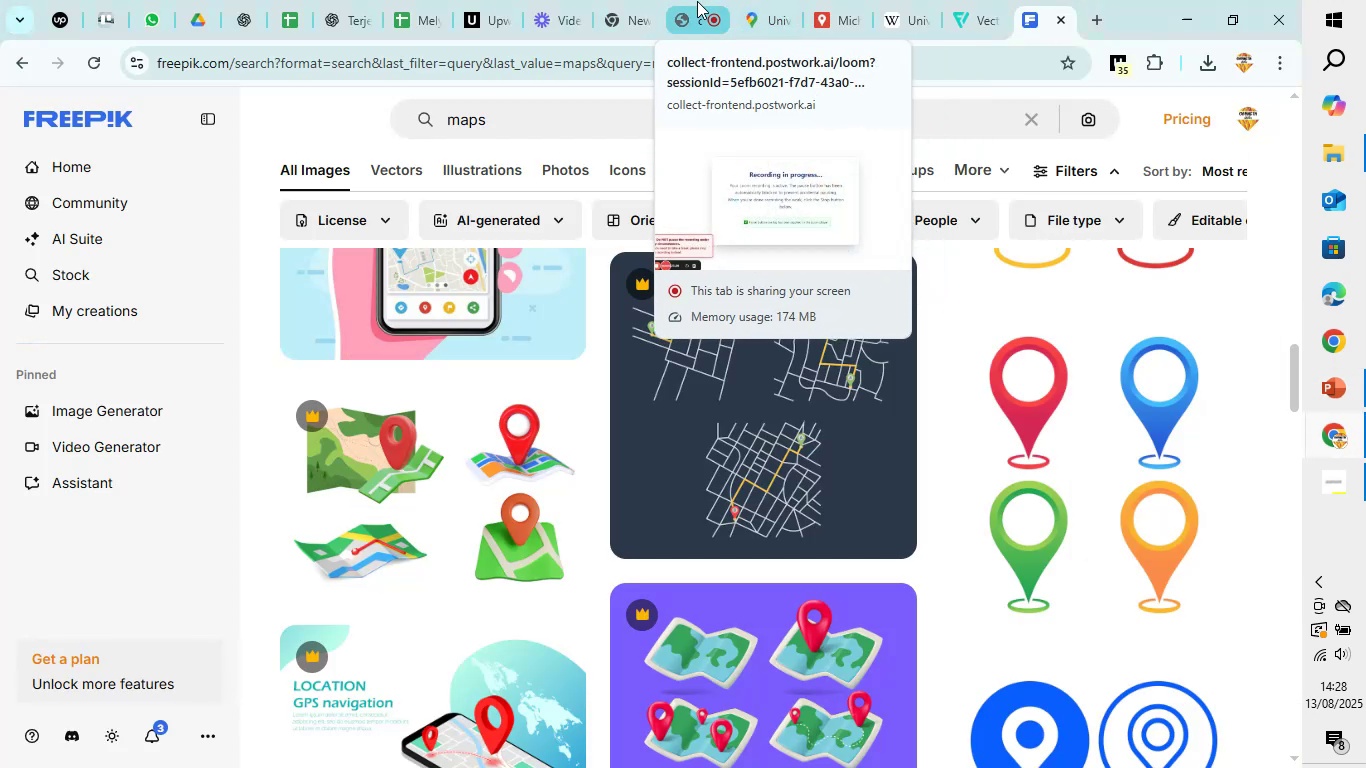 
left_click([696, 1])
 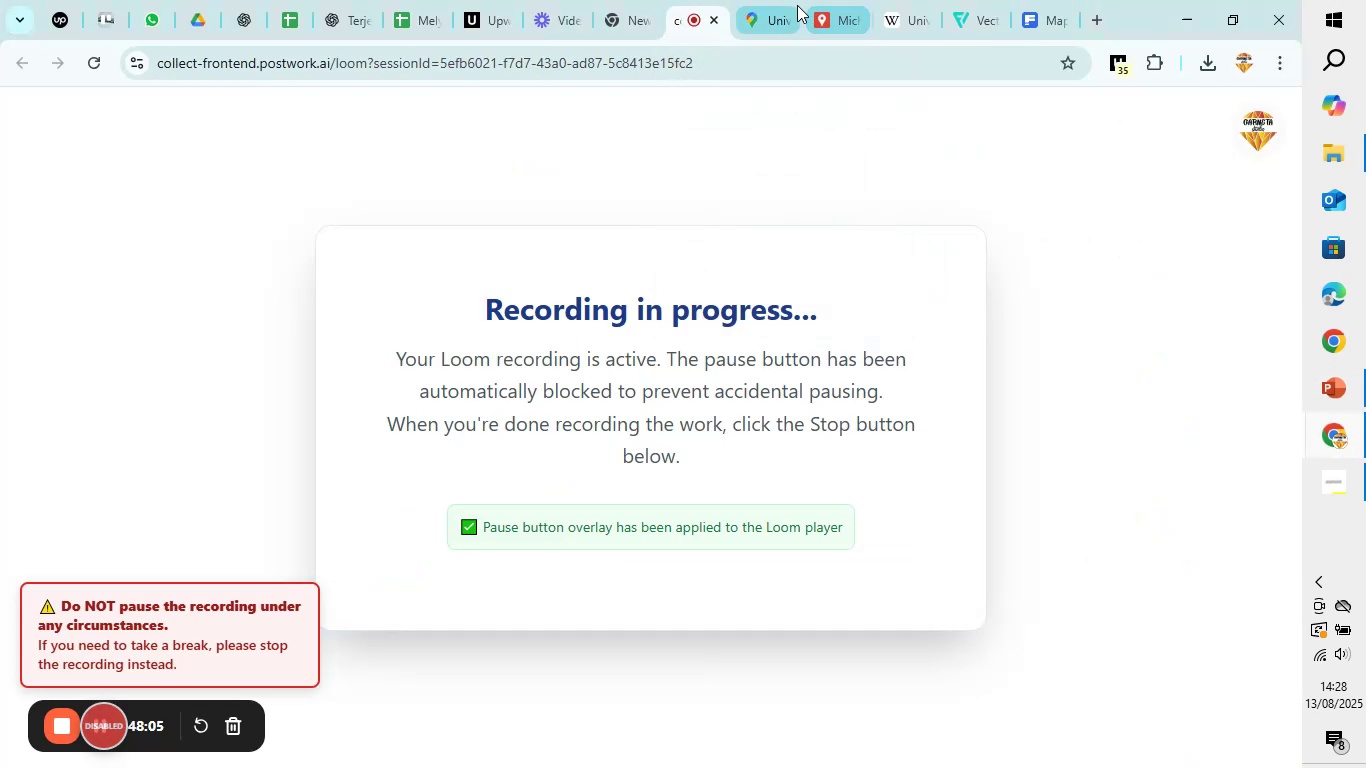 
left_click([788, 4])
 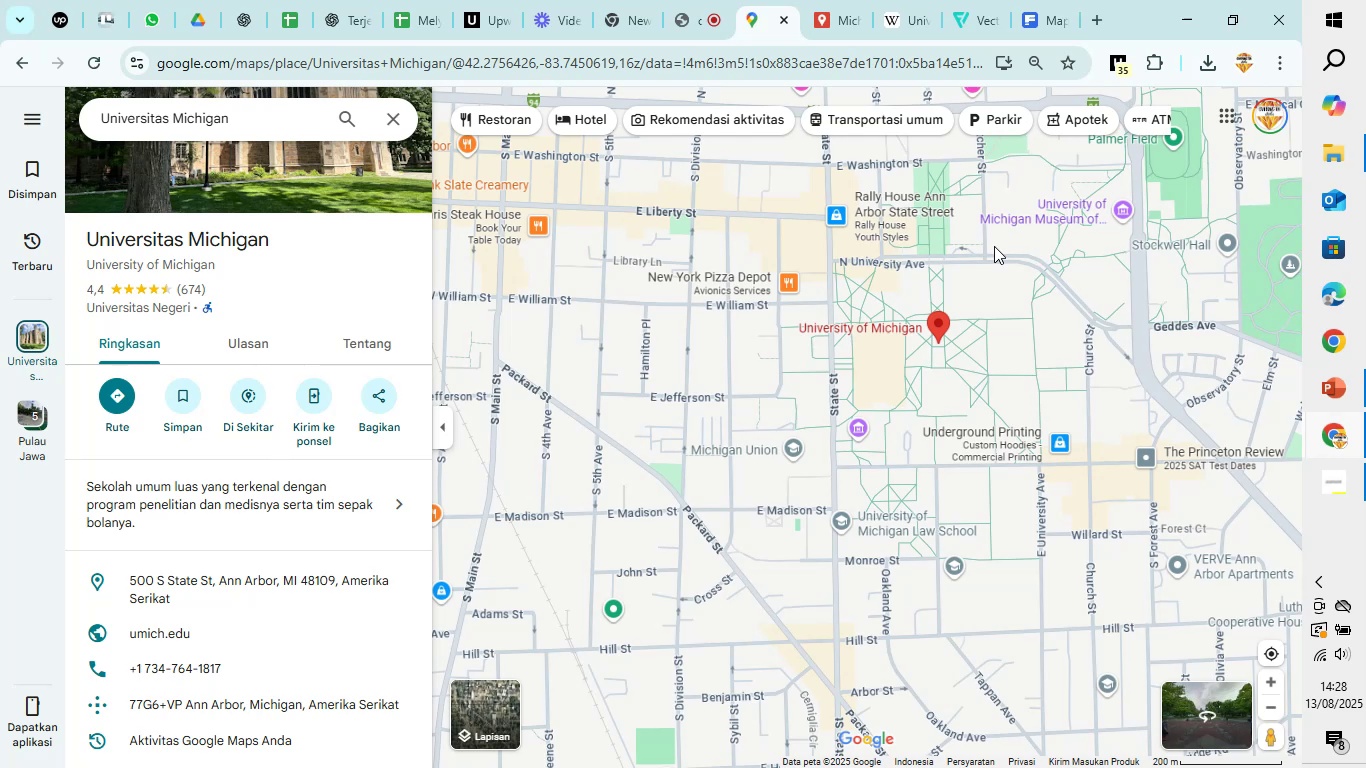 
wait(9.06)
 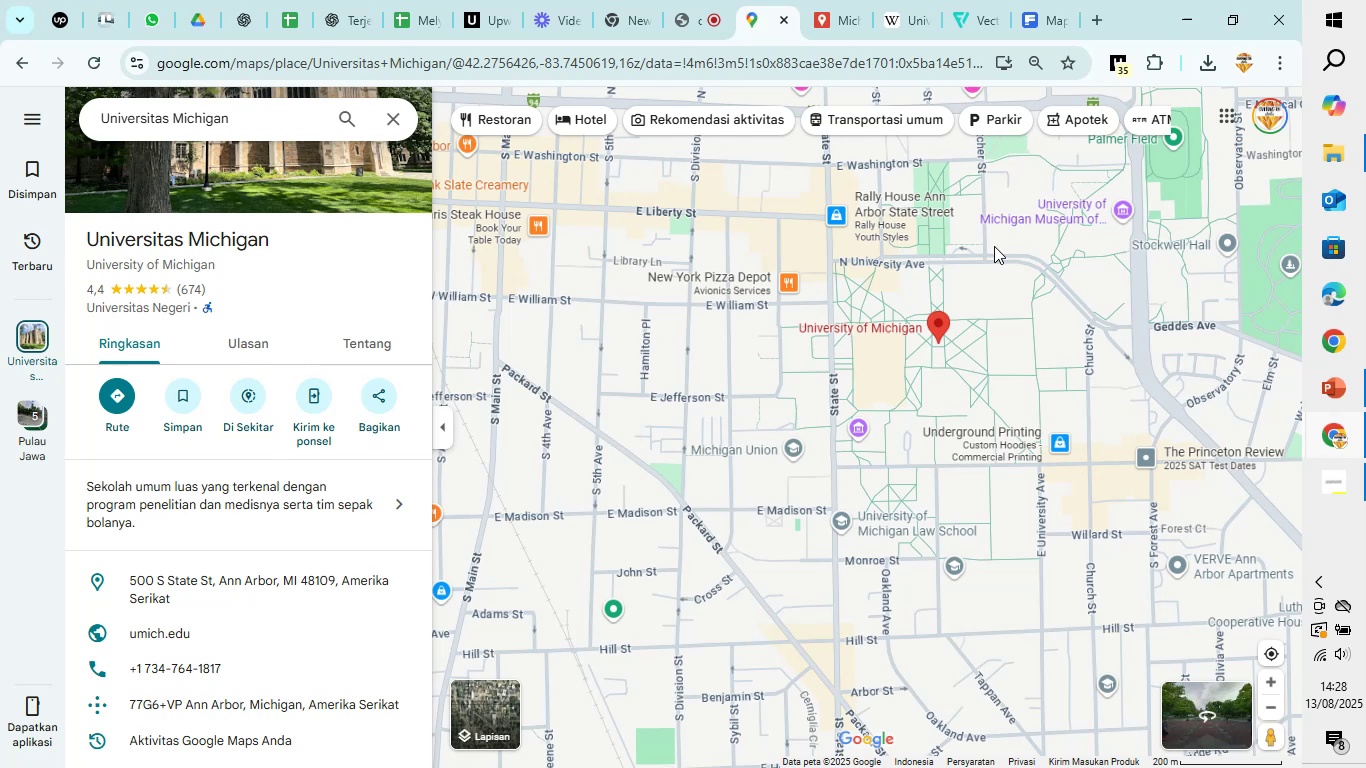 
scroll: coordinate [915, 422], scroll_direction: down, amount: 3.0
 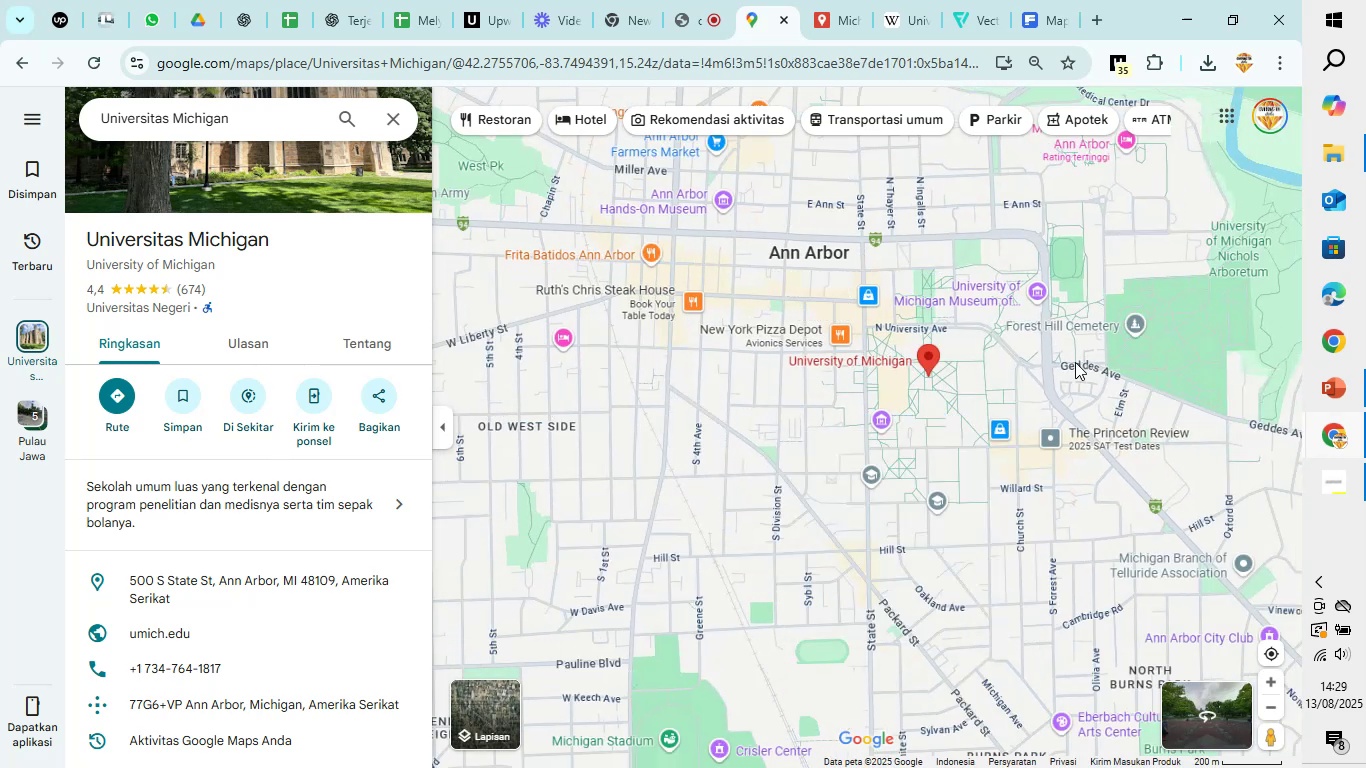 
left_click_drag(start_coordinate=[1013, 387], to_coordinate=[436, 616])
 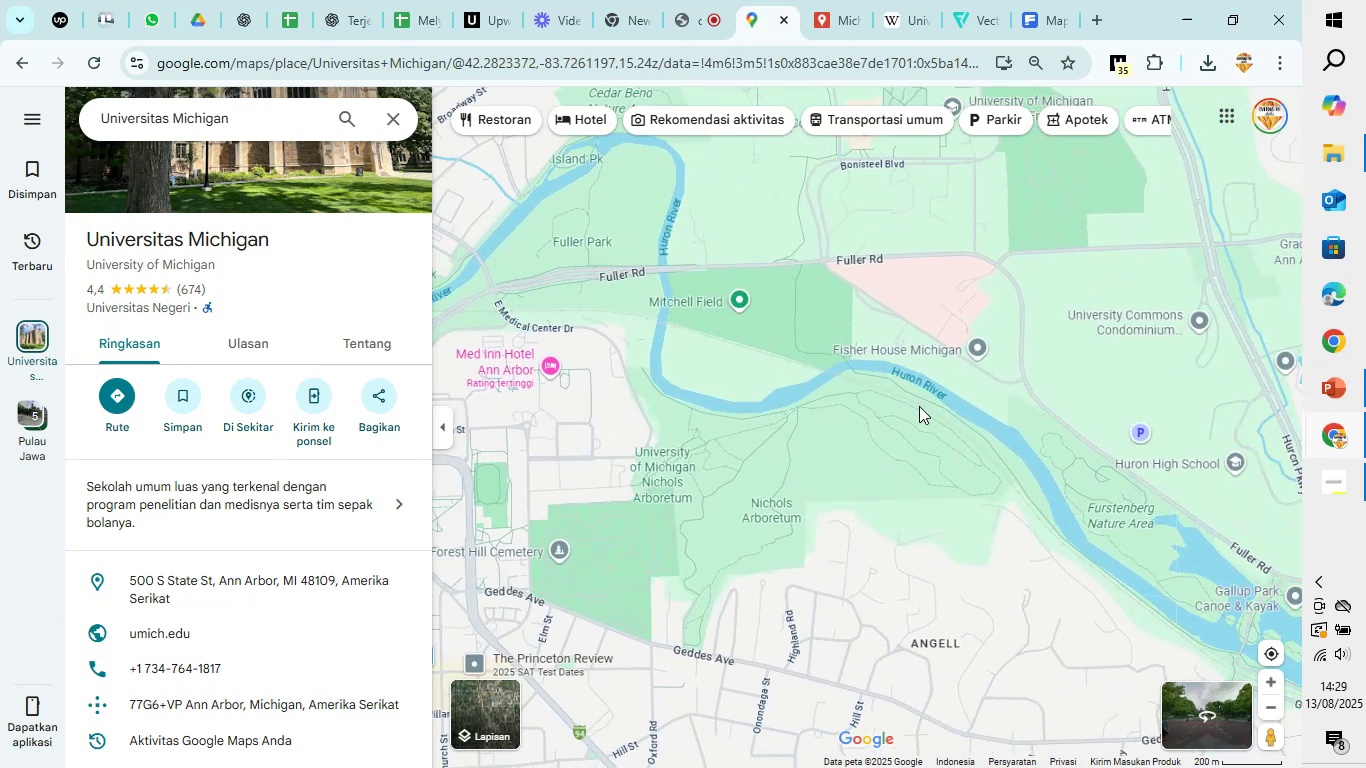 
left_click_drag(start_coordinate=[809, 449], to_coordinate=[1365, 222])
 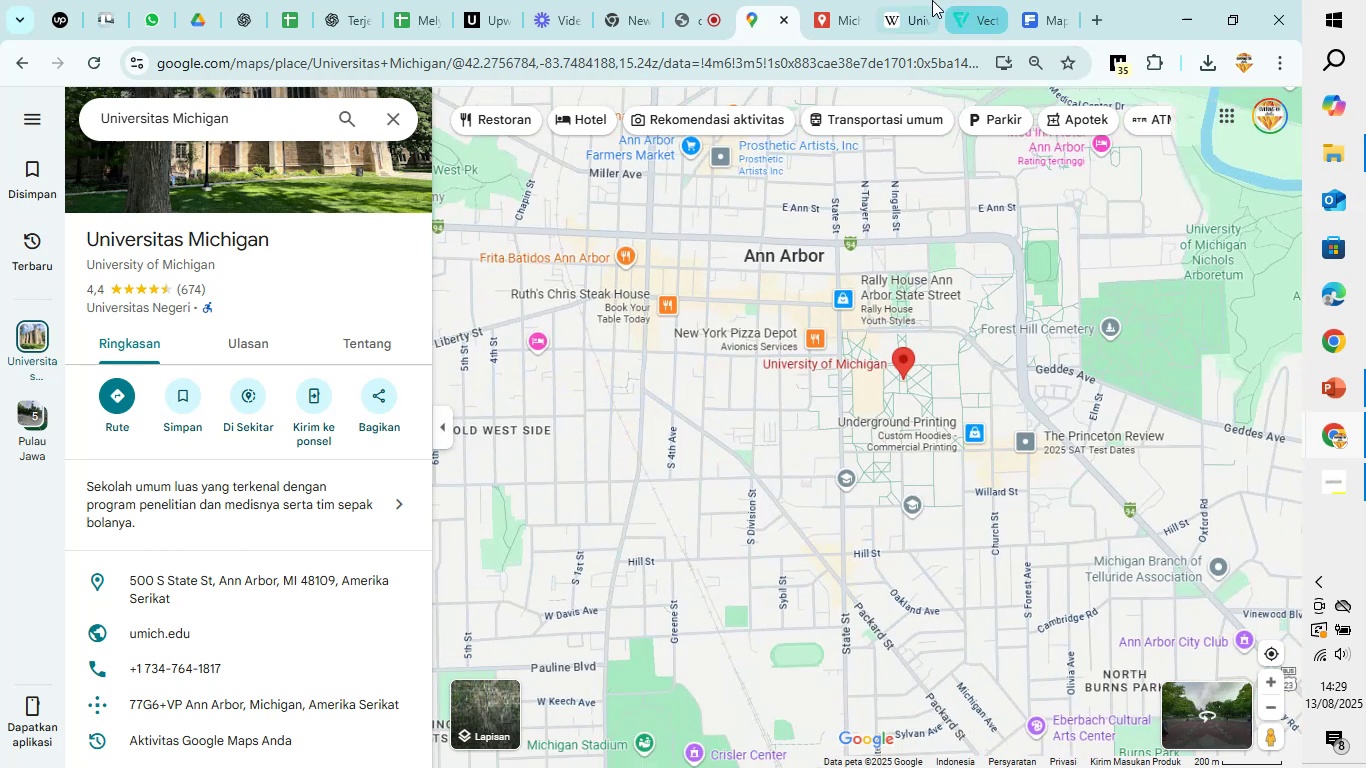 
left_click([901, 0])
 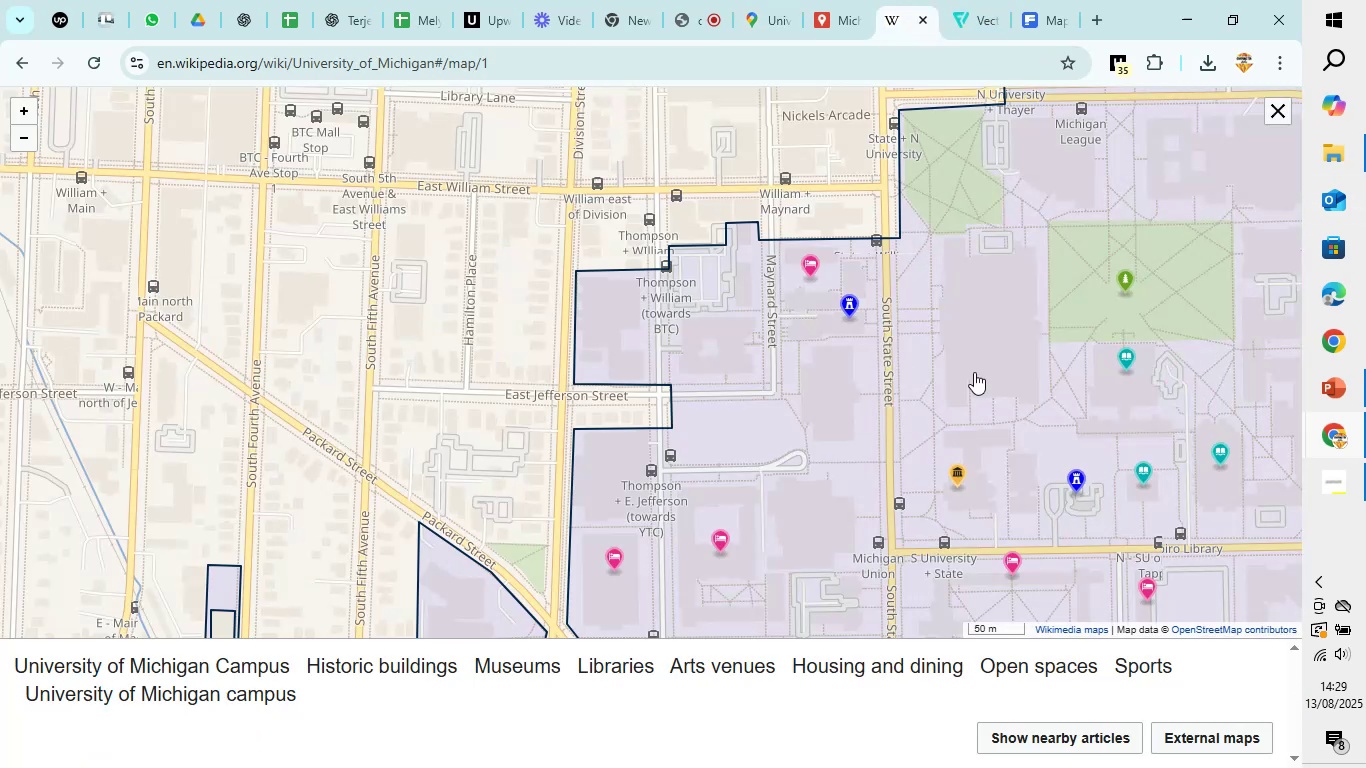 
left_click_drag(start_coordinate=[1033, 350], to_coordinate=[831, 347])
 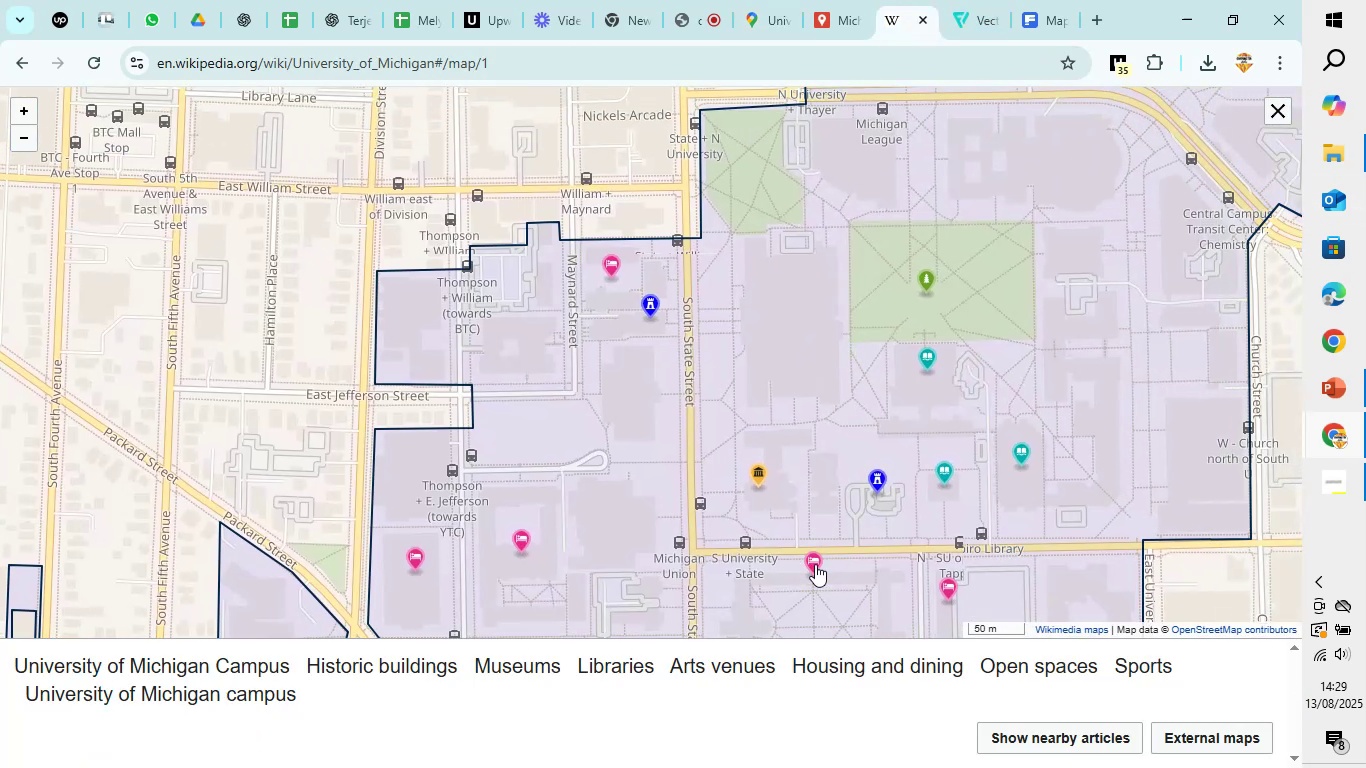 
left_click_drag(start_coordinate=[813, 397], to_coordinate=[895, 300])
 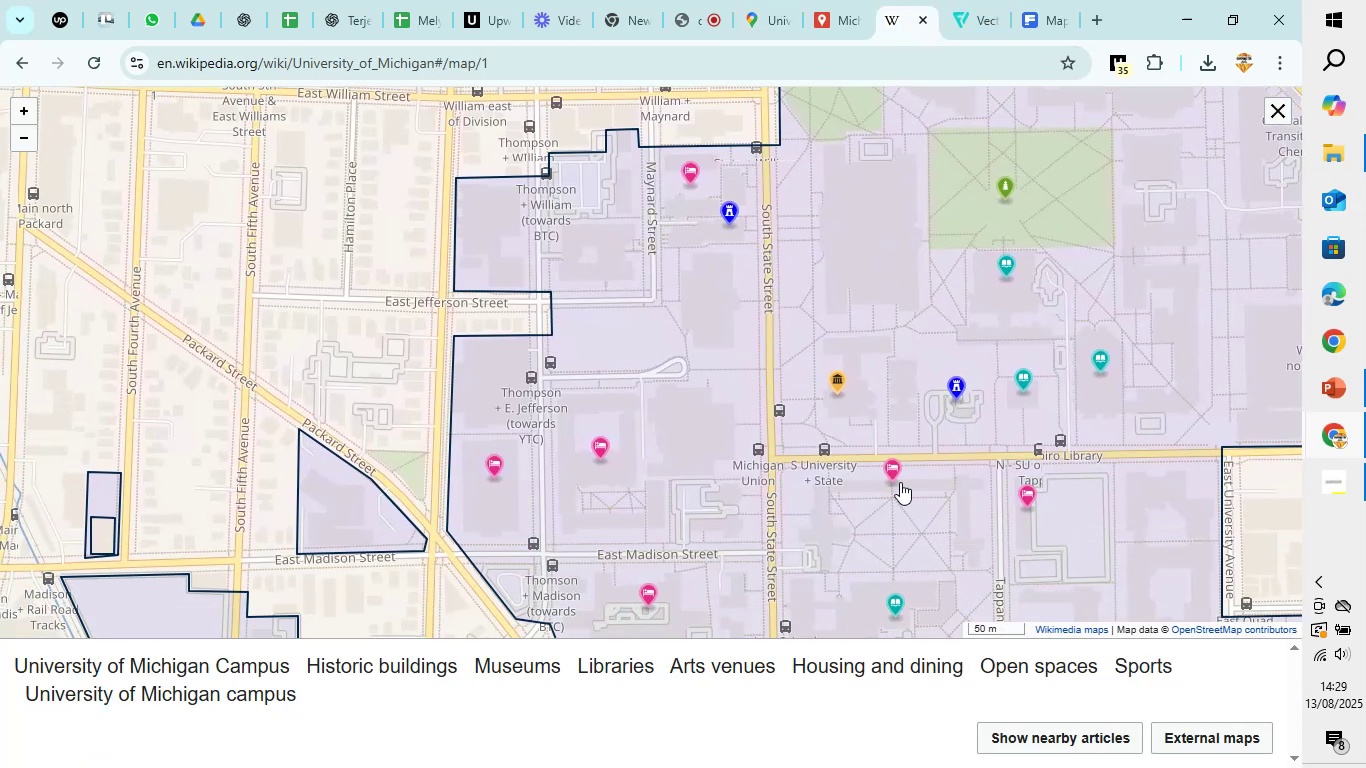 
left_click_drag(start_coordinate=[916, 543], to_coordinate=[814, 394])
 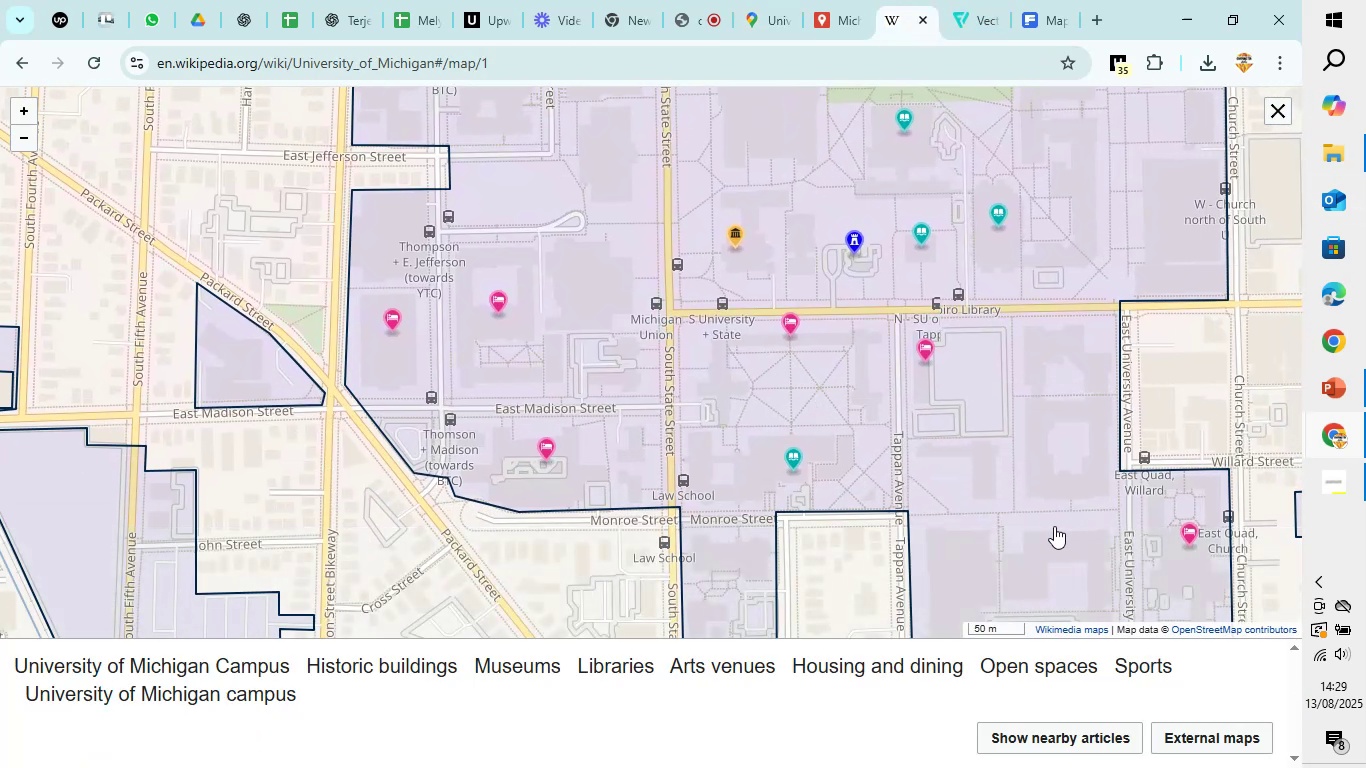 
scroll: coordinate [916, 477], scroll_direction: down, amount: 6.0
 